 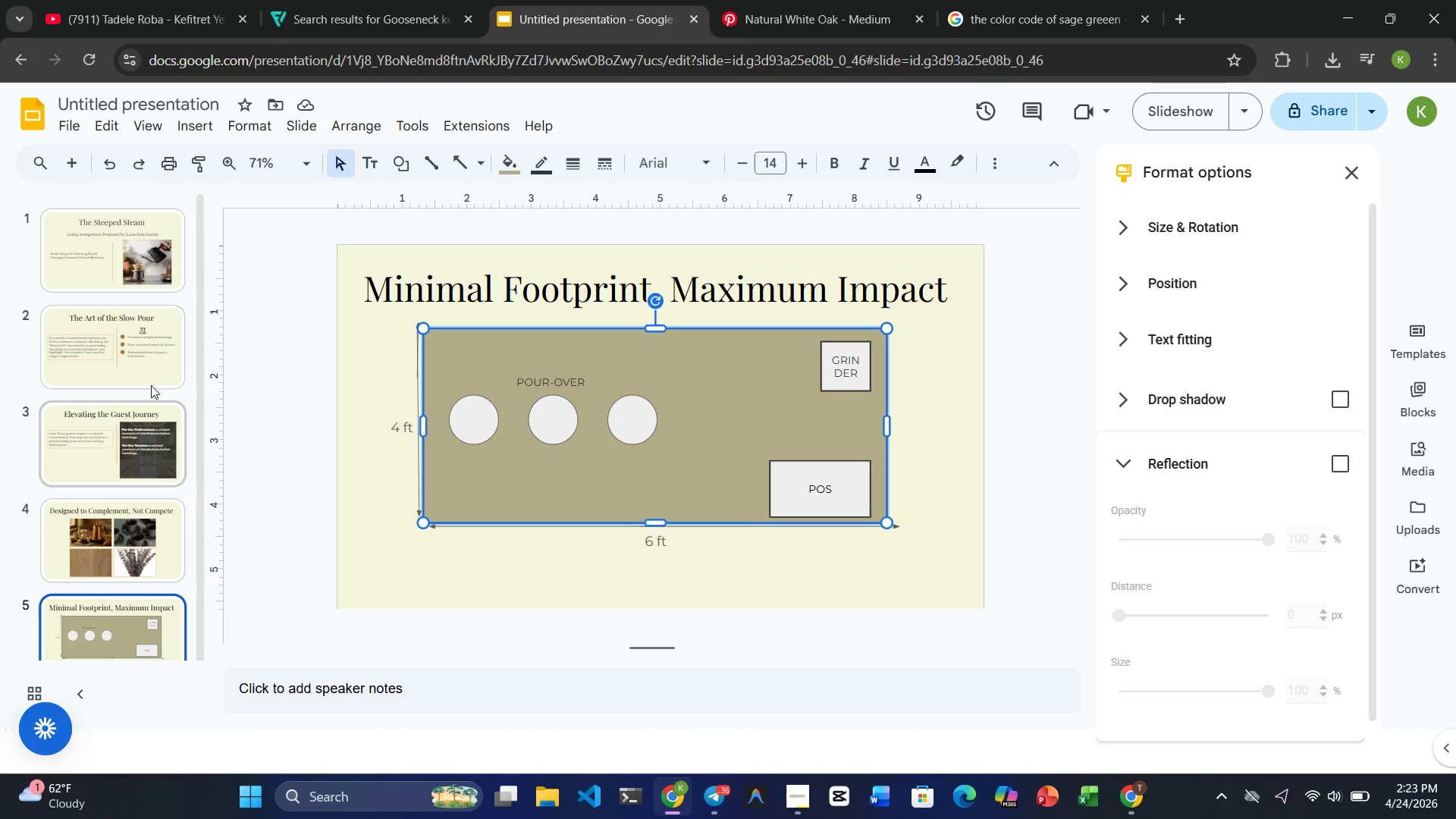 
left_click([83, 163])
 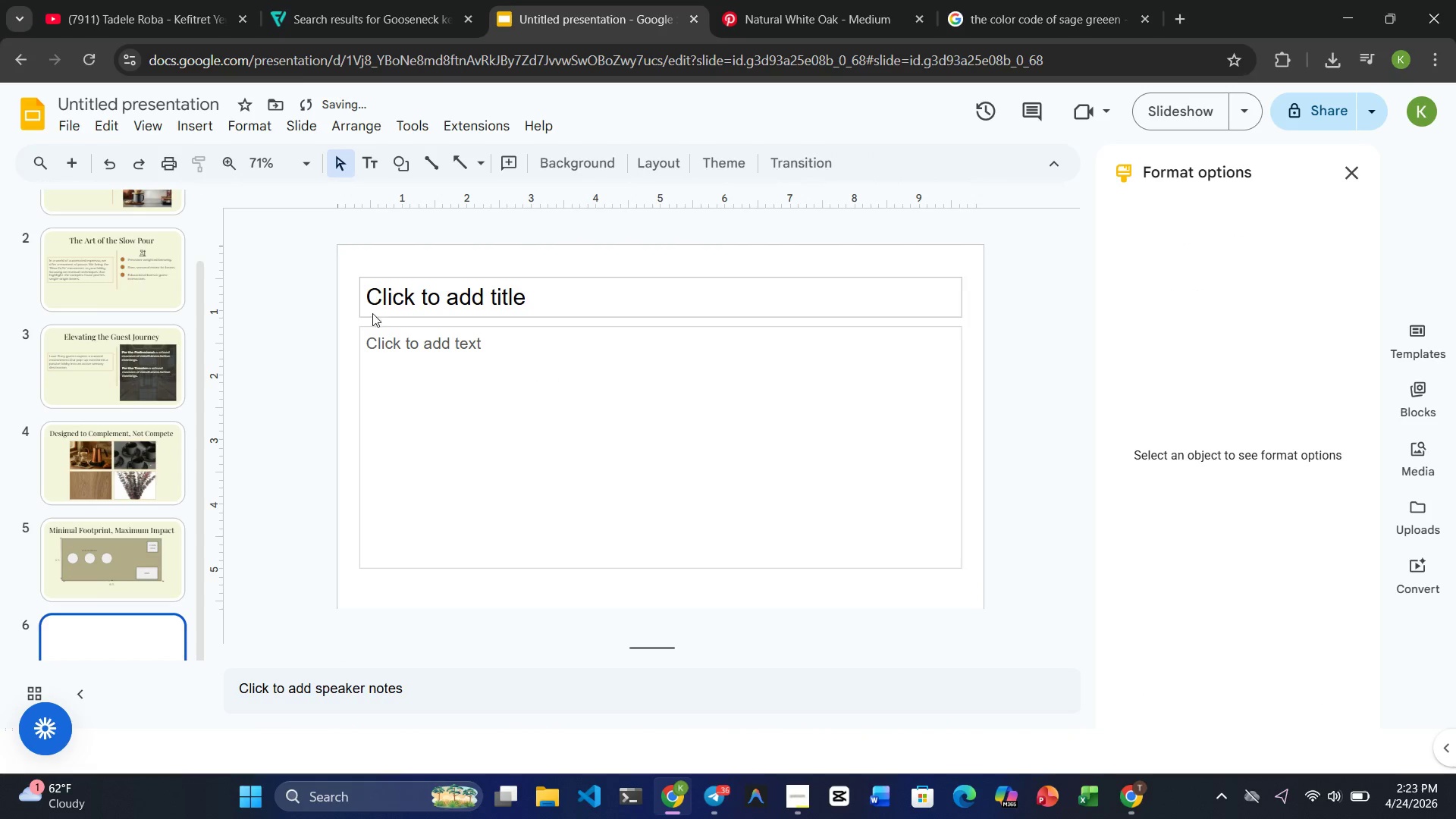 
left_click([547, 276])
 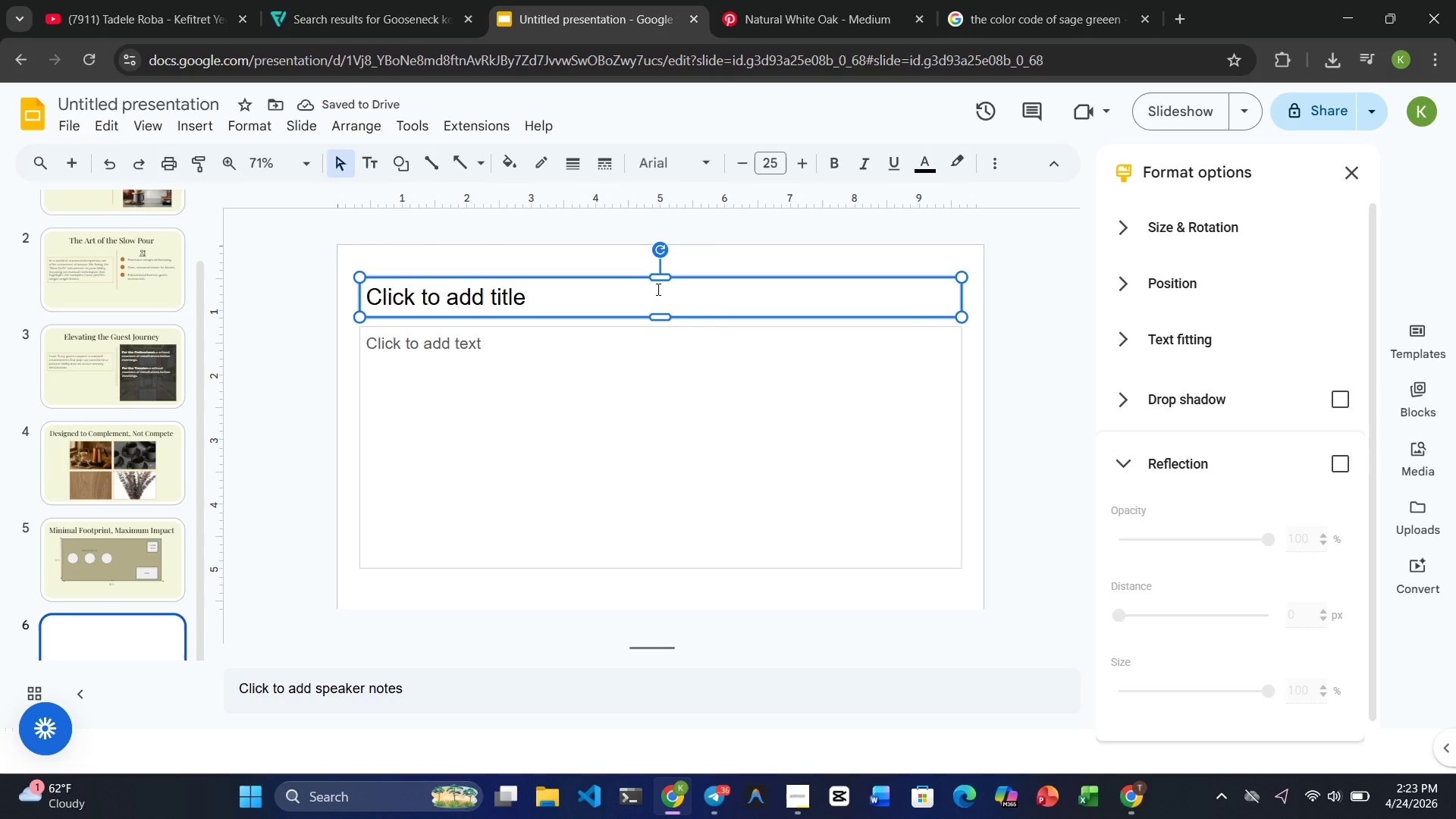 
left_click([655, 279])
 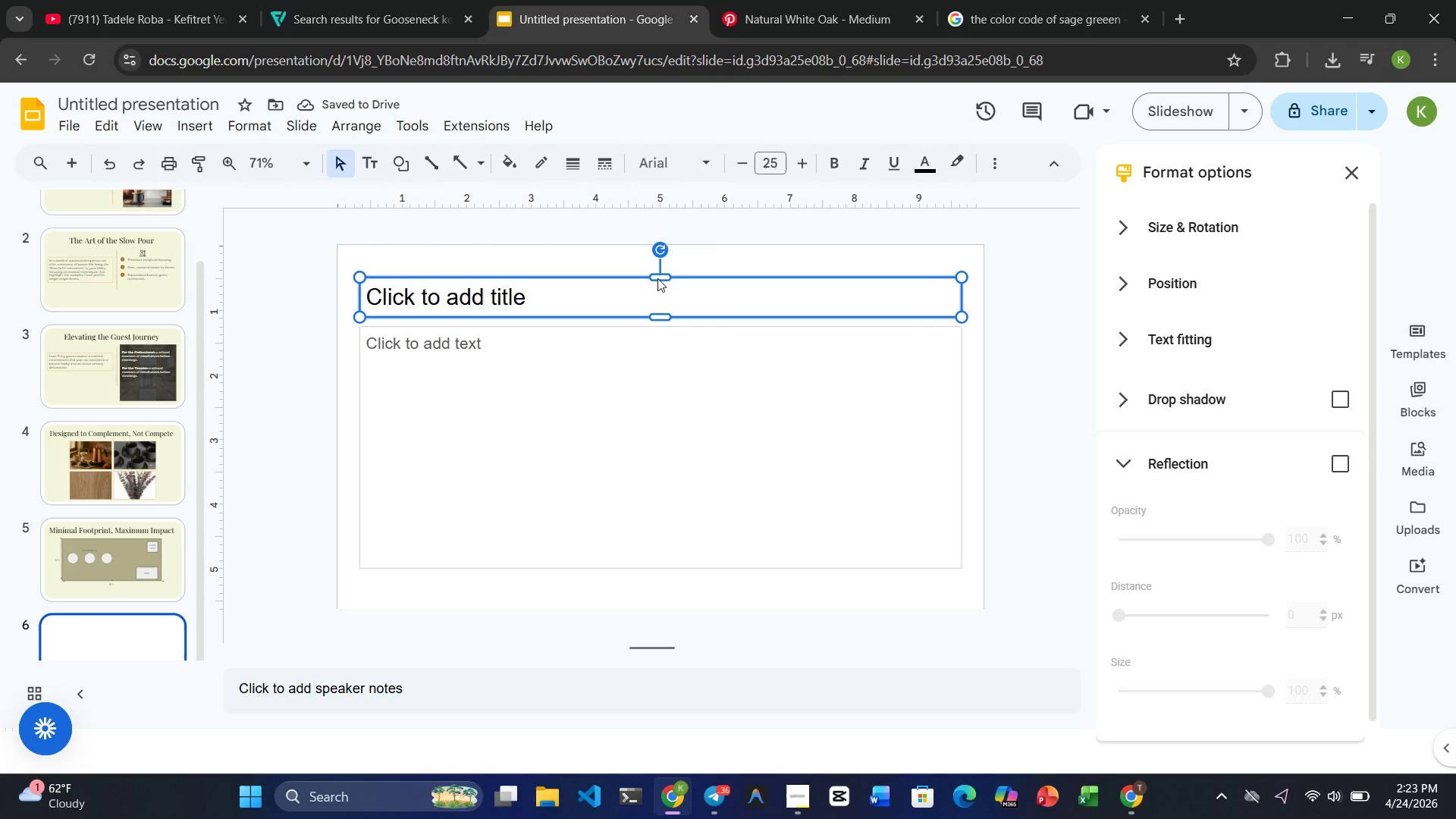 
key(Delete)
 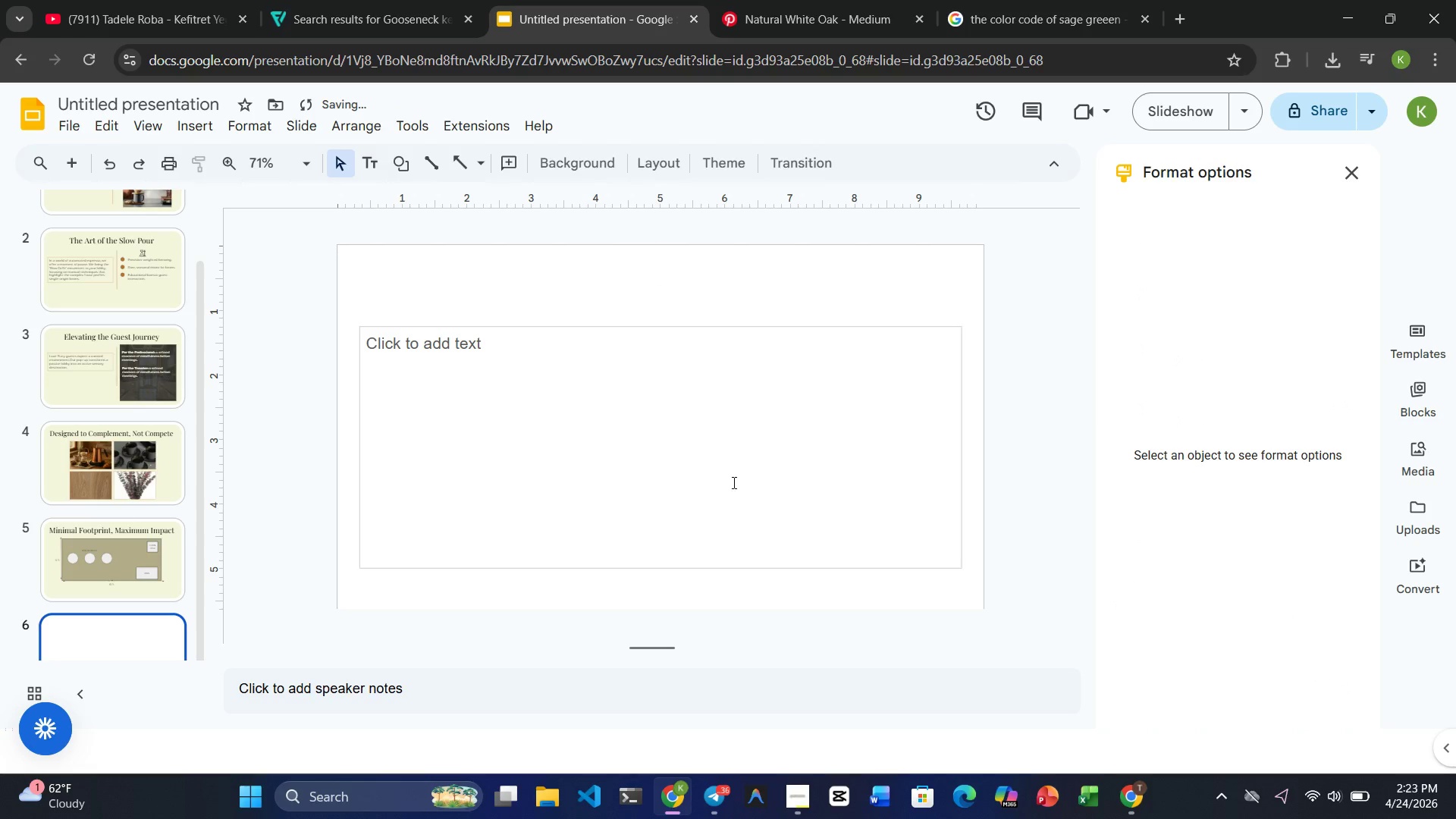 
left_click([733, 482])
 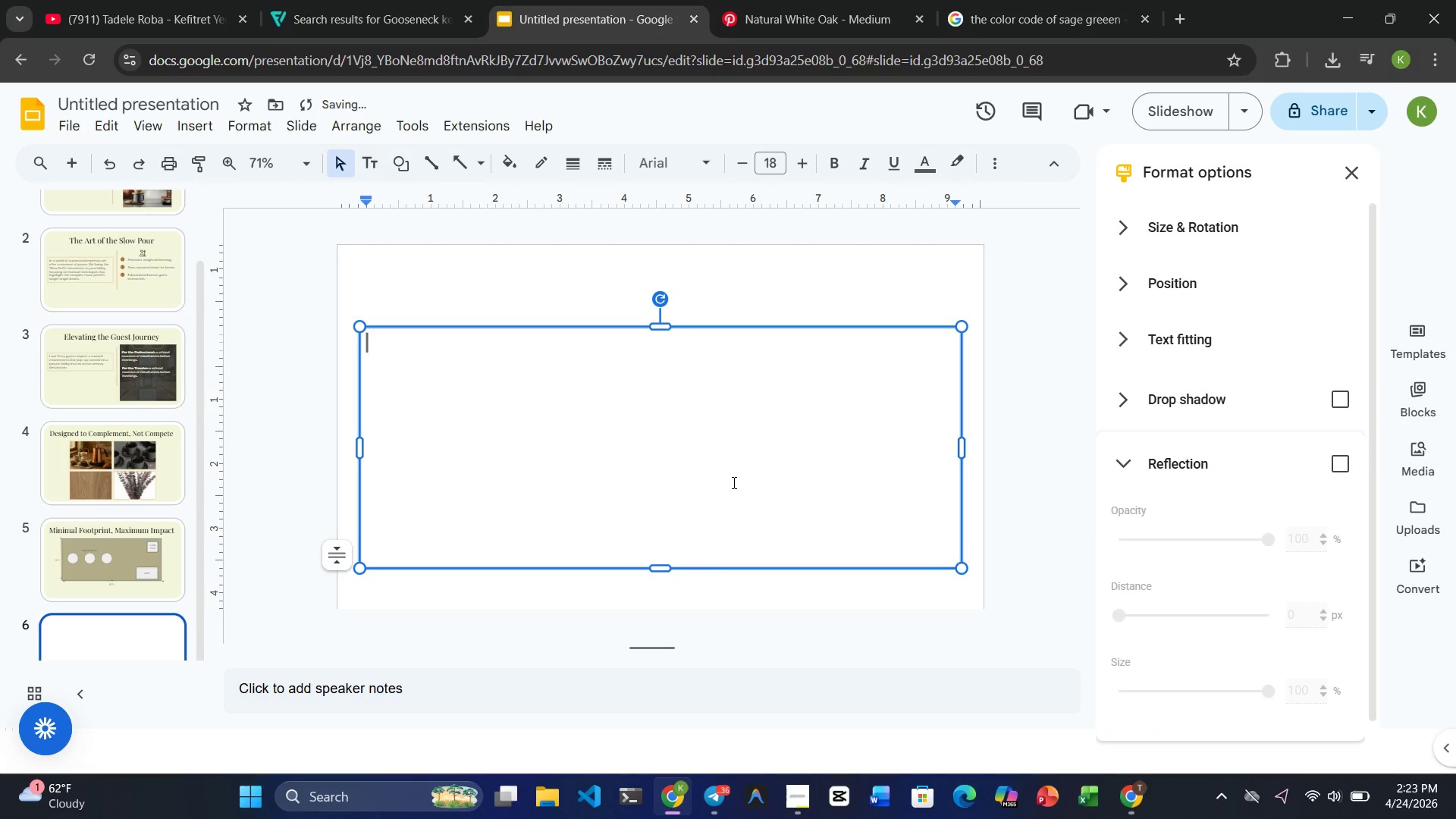 
key(Delete)
 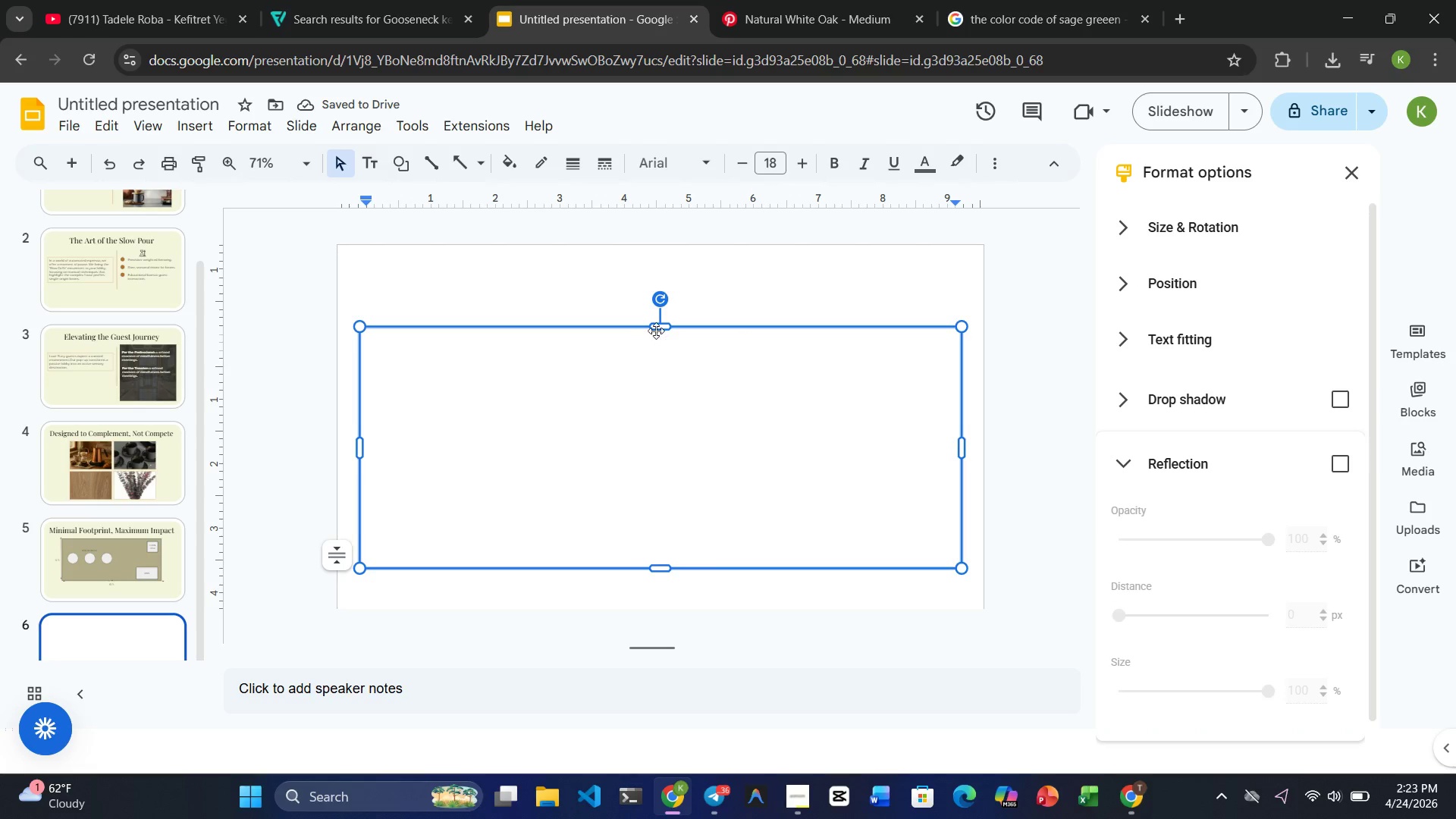 
left_click([657, 327])
 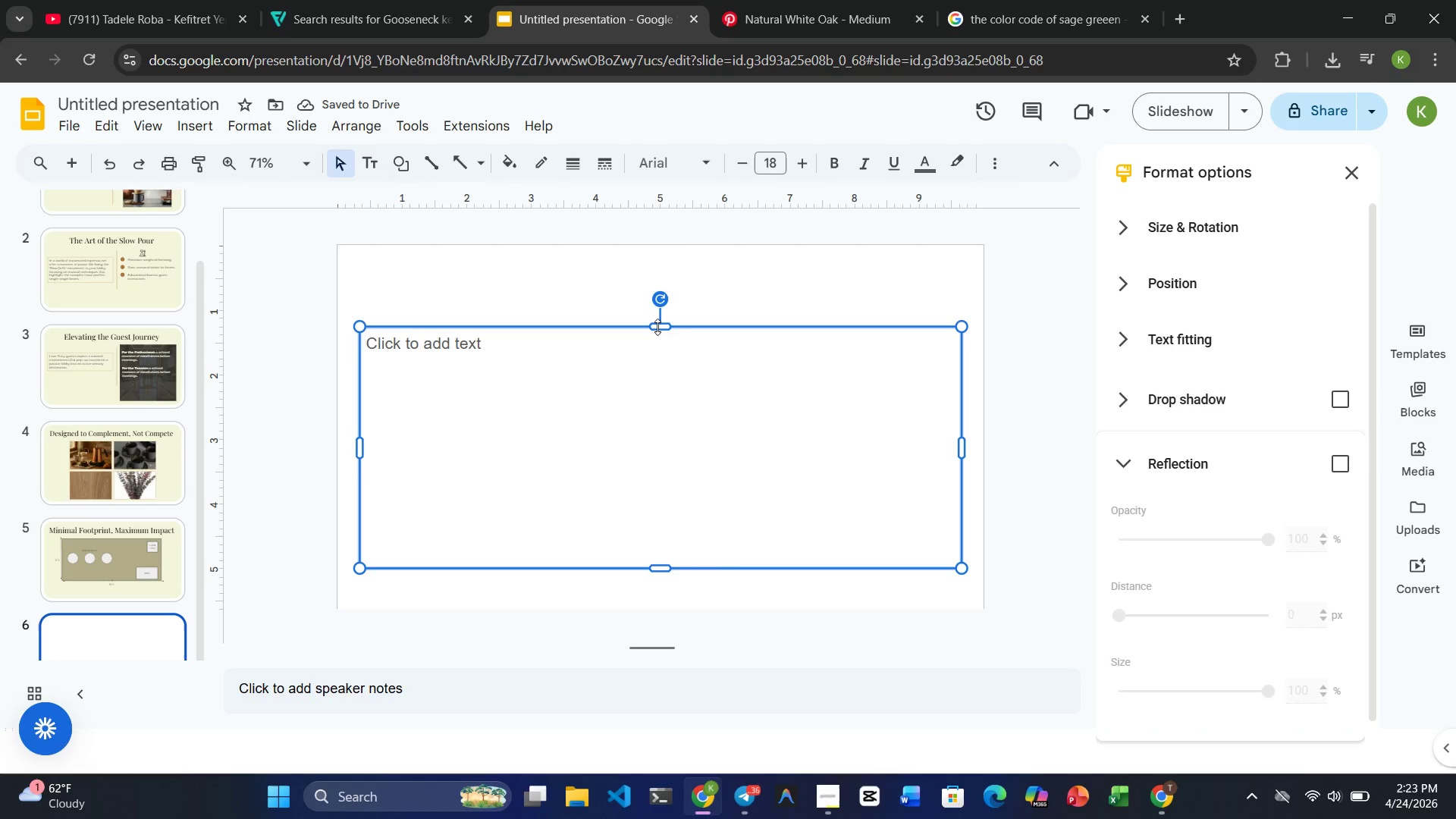 
key(Delete)
 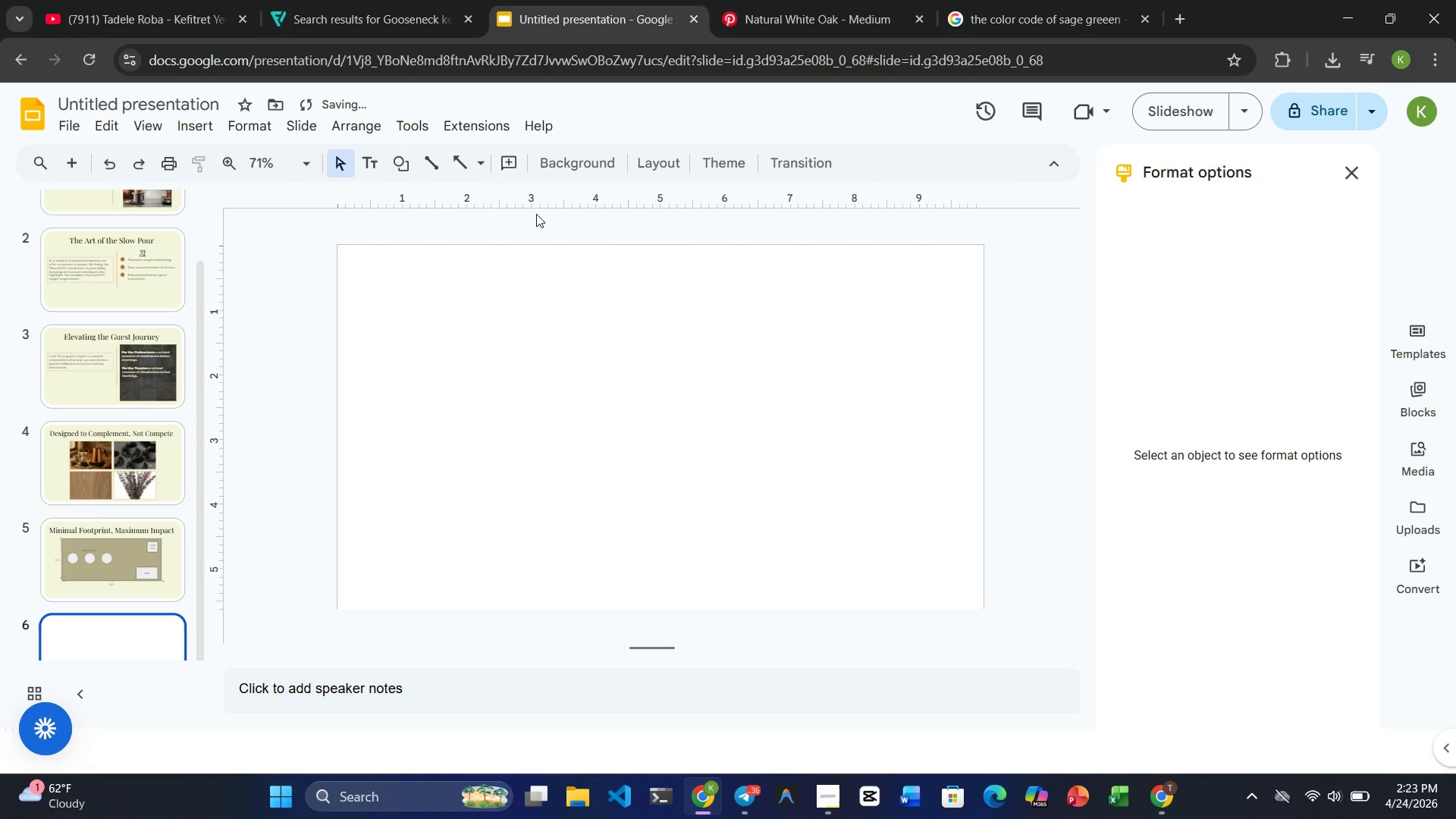 
left_click([573, 155])
 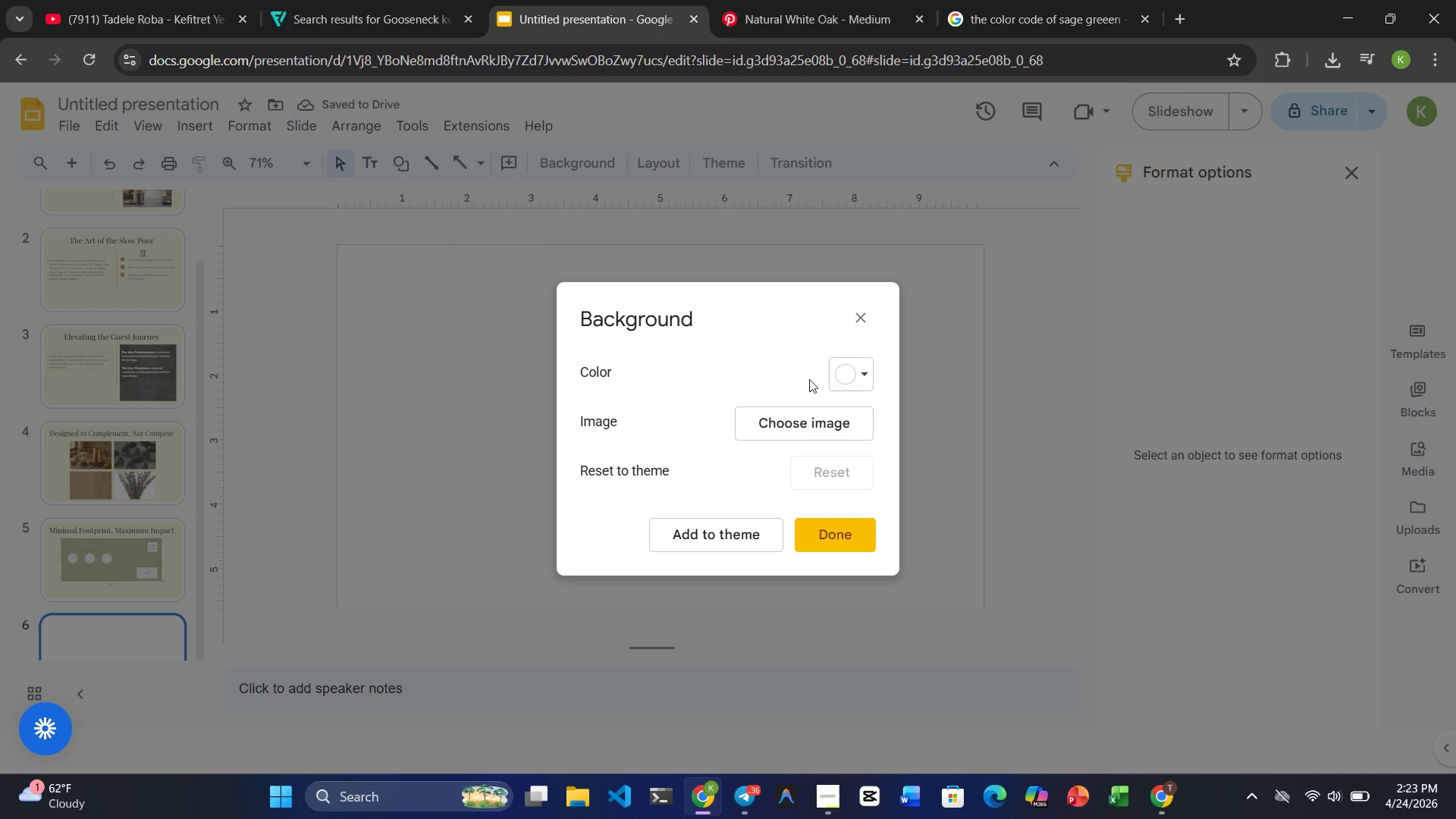 
left_click([849, 364])
 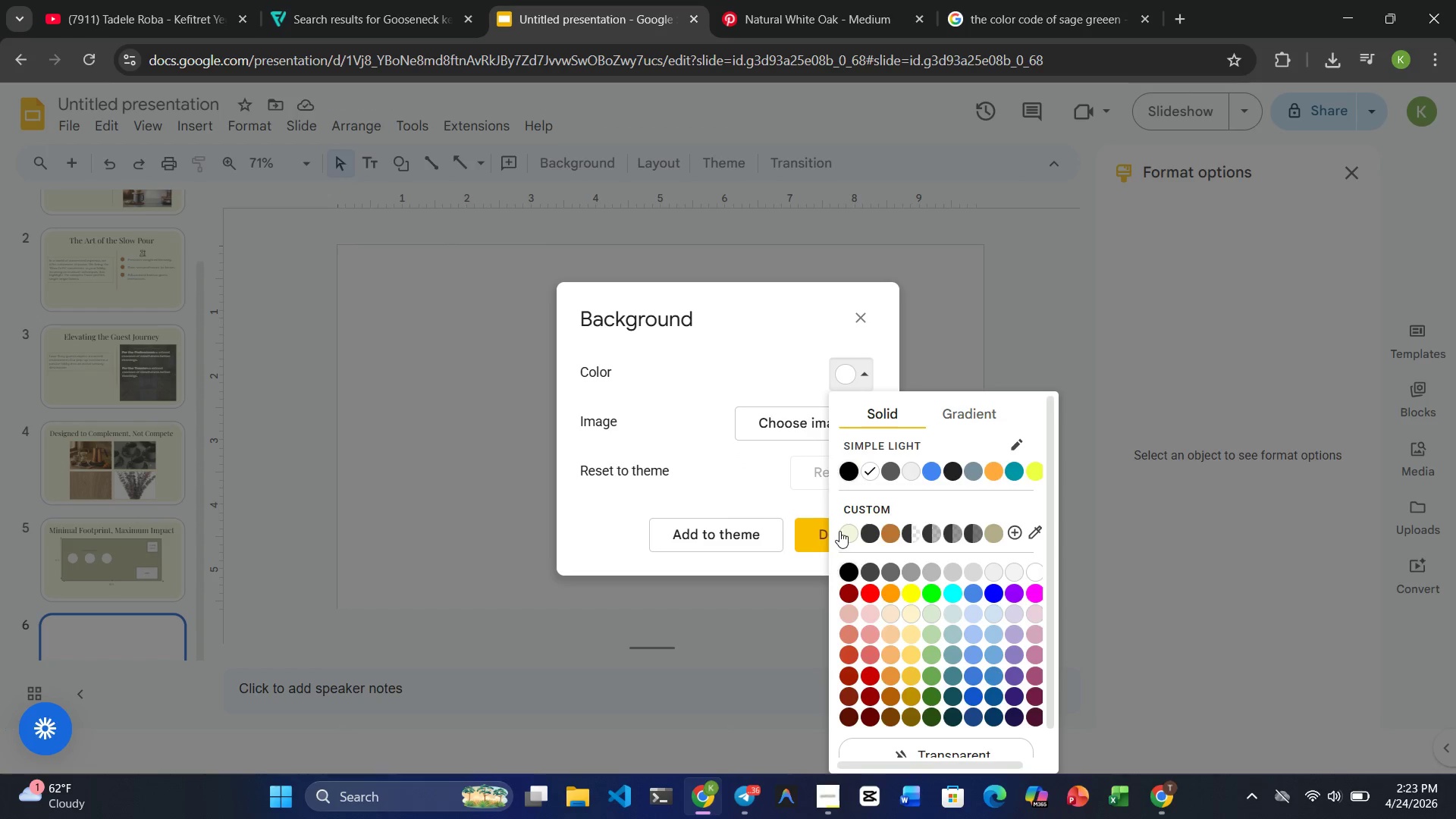 
left_click([843, 529])
 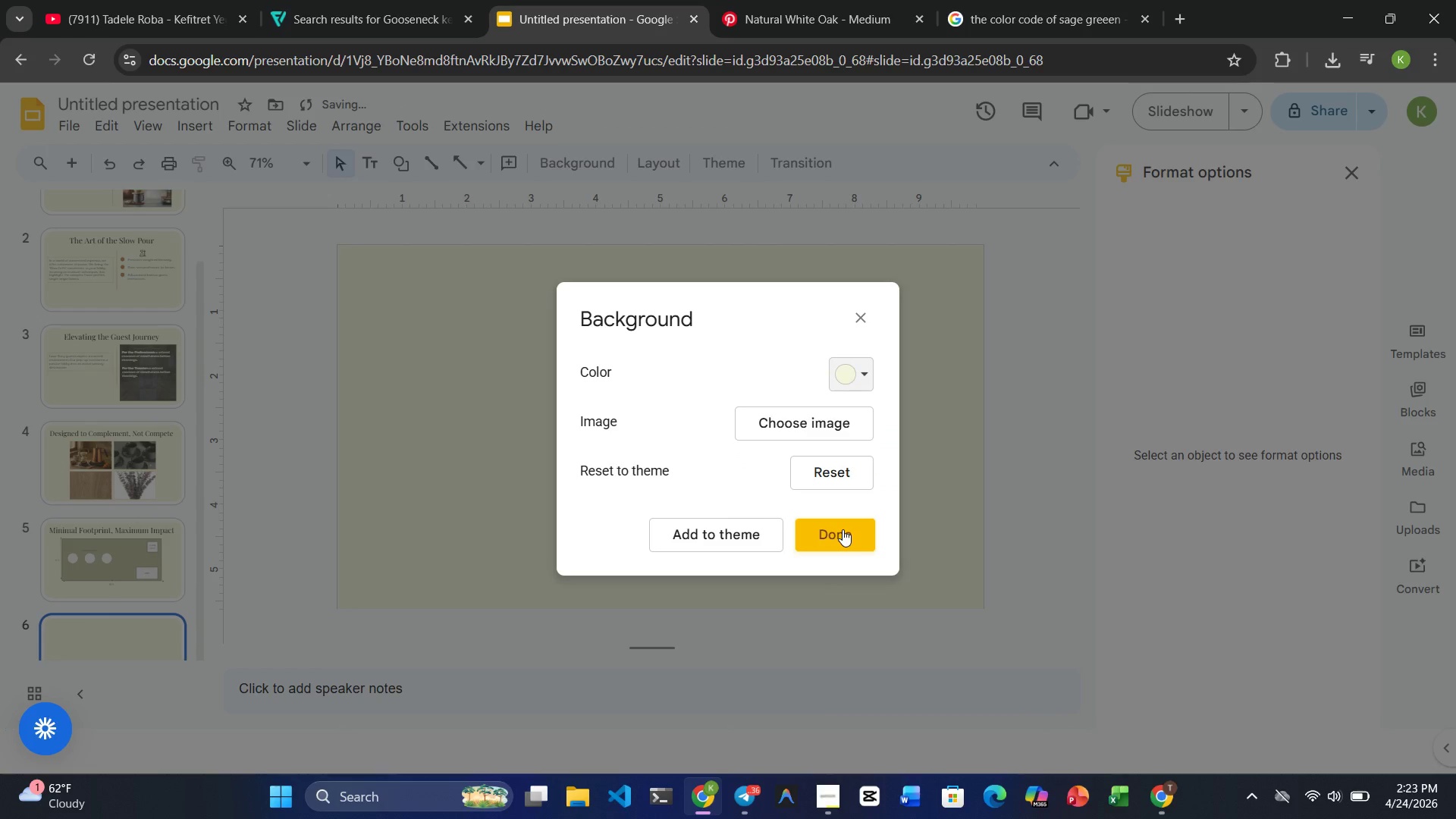 
left_click([843, 529])
 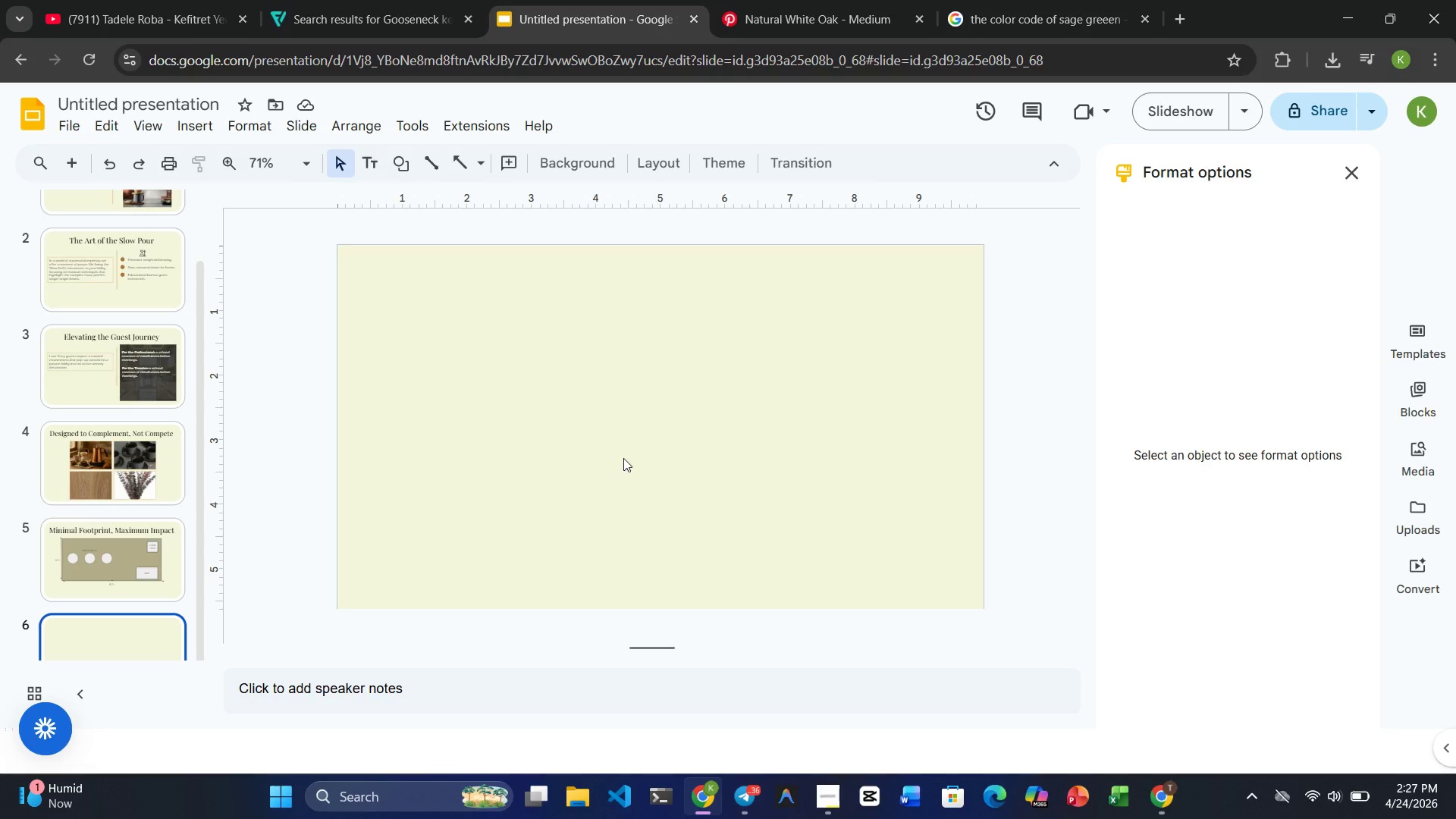 
wait(223.67)
 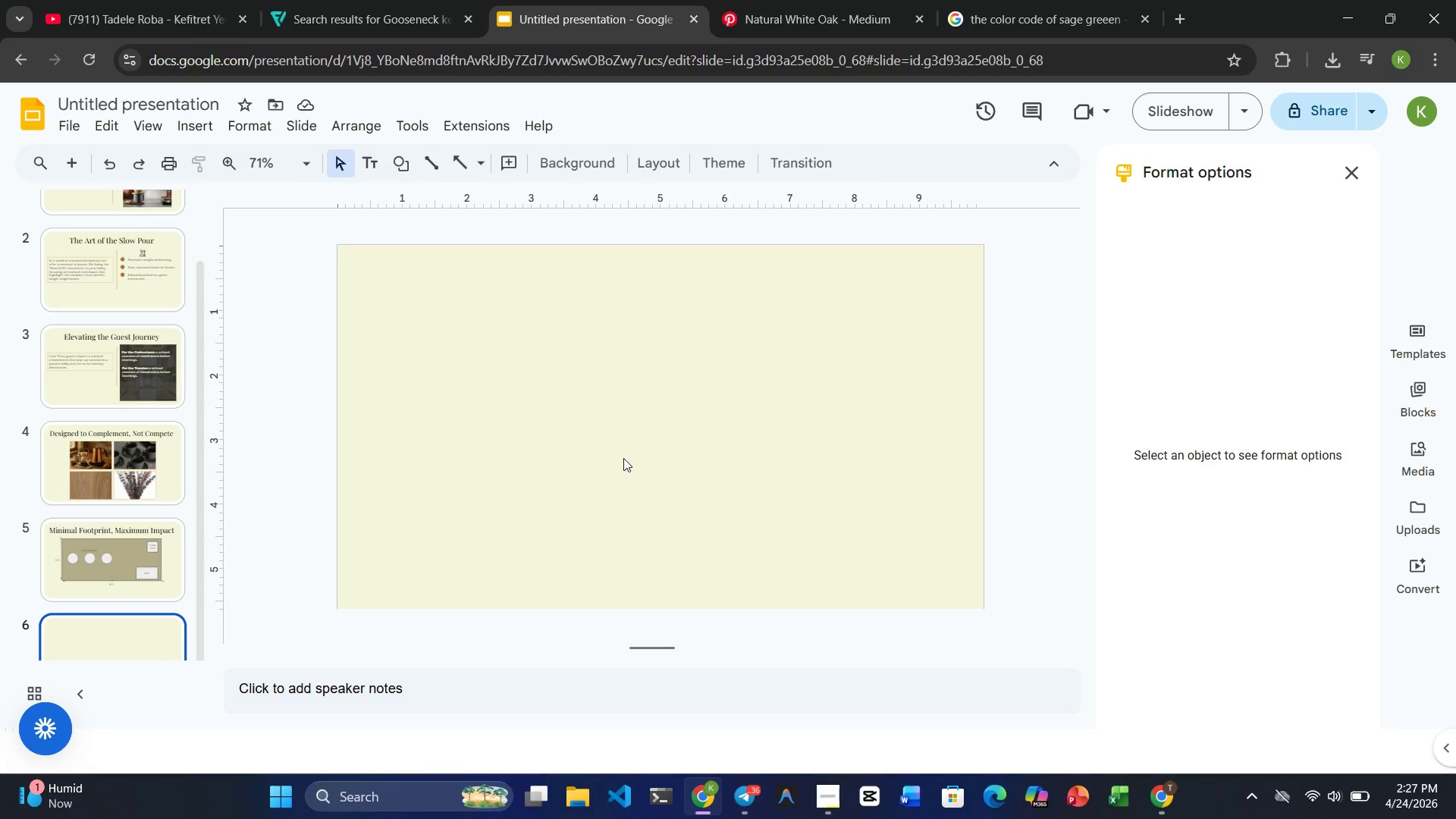 
mouse_move([150, 318])
 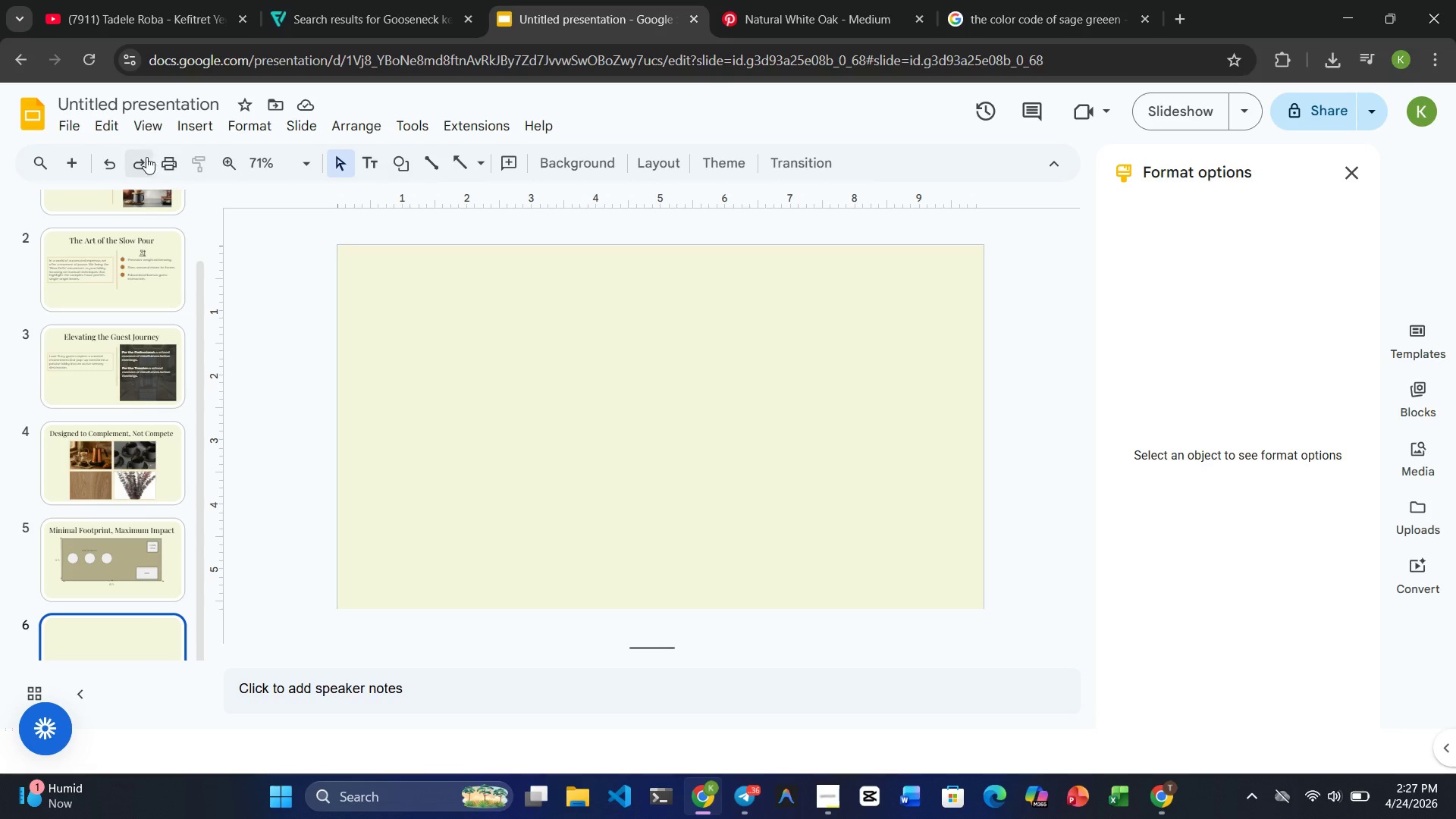 
left_click([152, 21])
 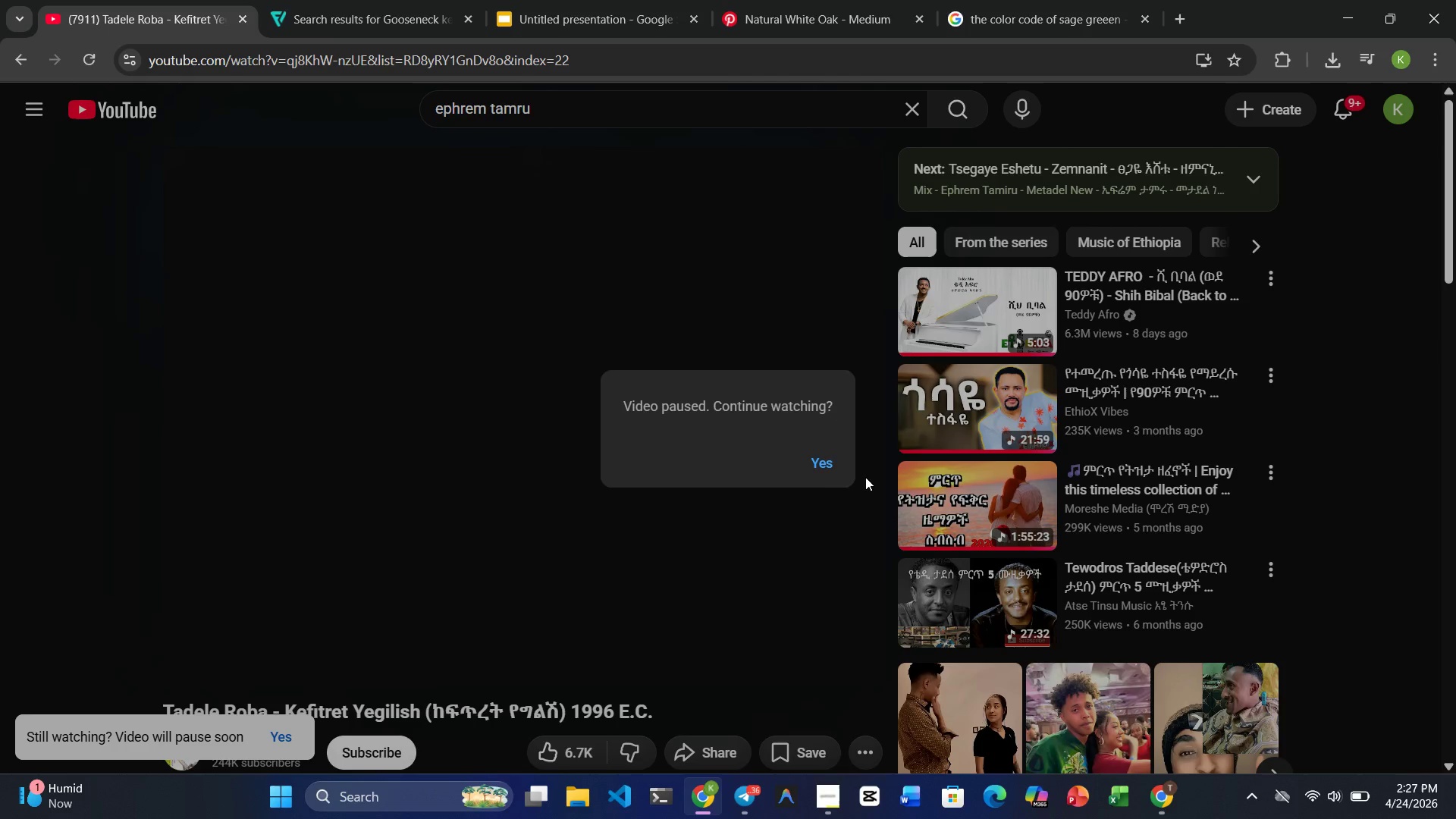 
left_click([827, 463])
 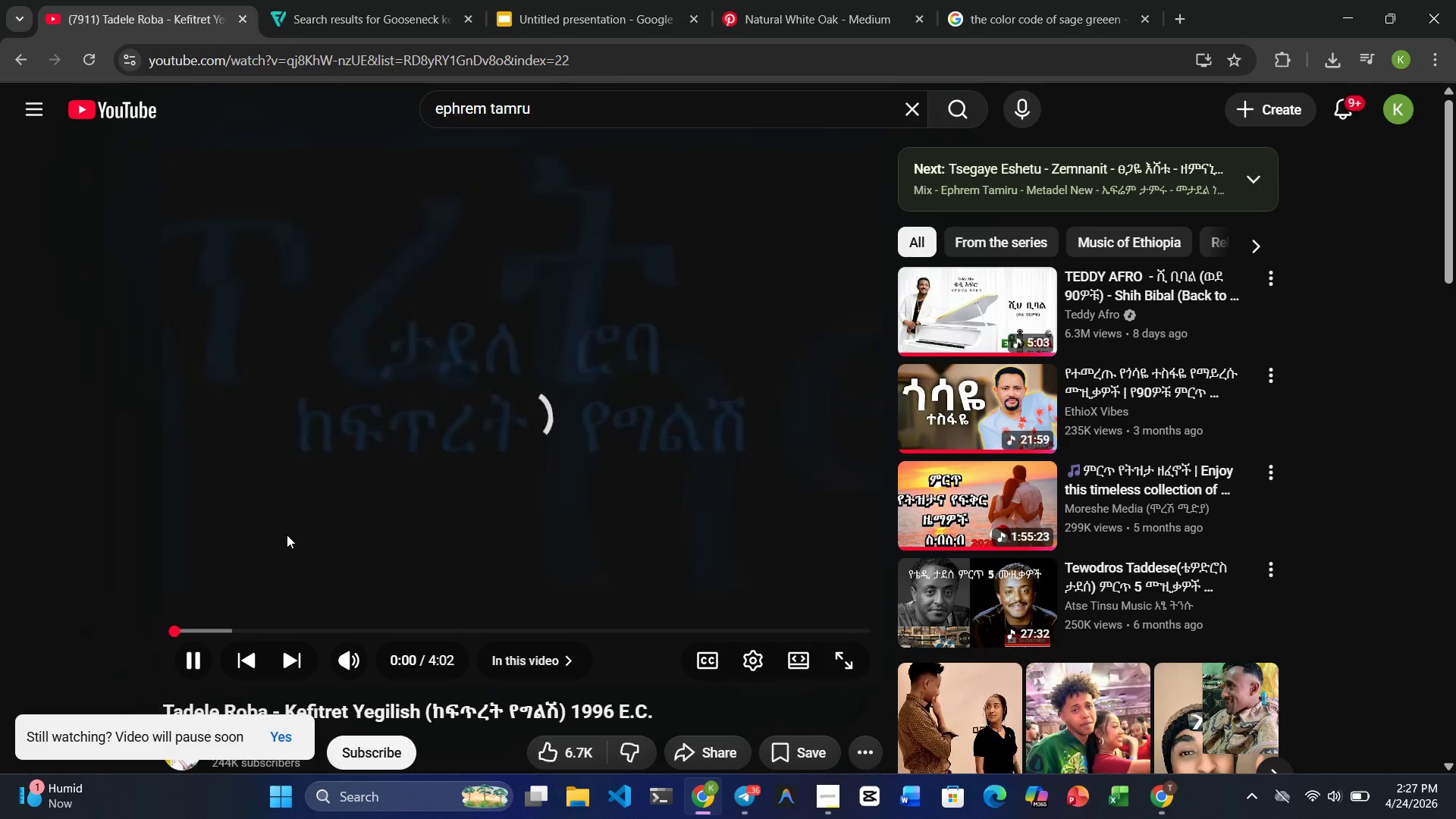 
mouse_move([231, 595])
 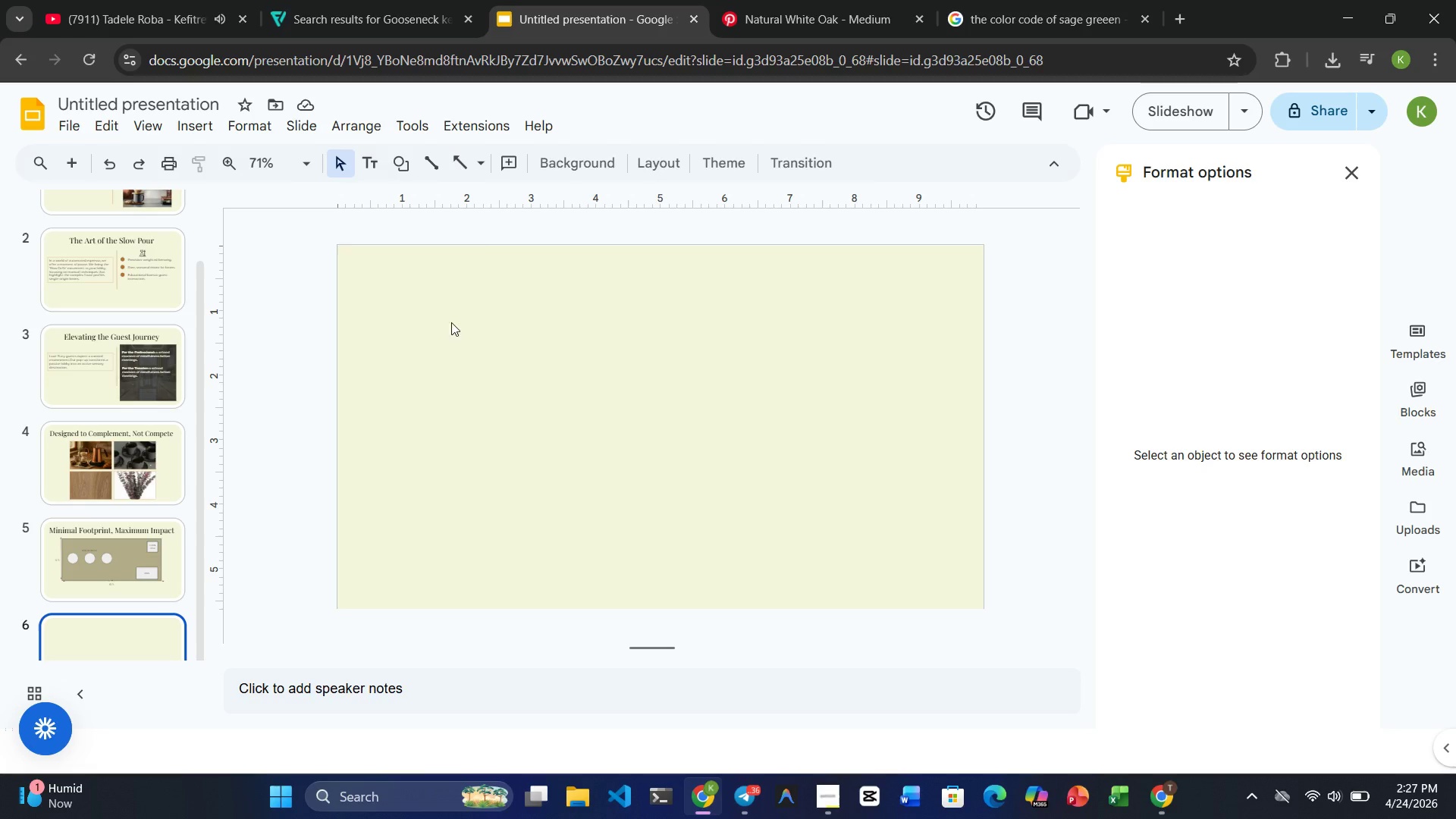 
scroll: coordinate [168, 378], scroll_direction: down, amount: 6.0
 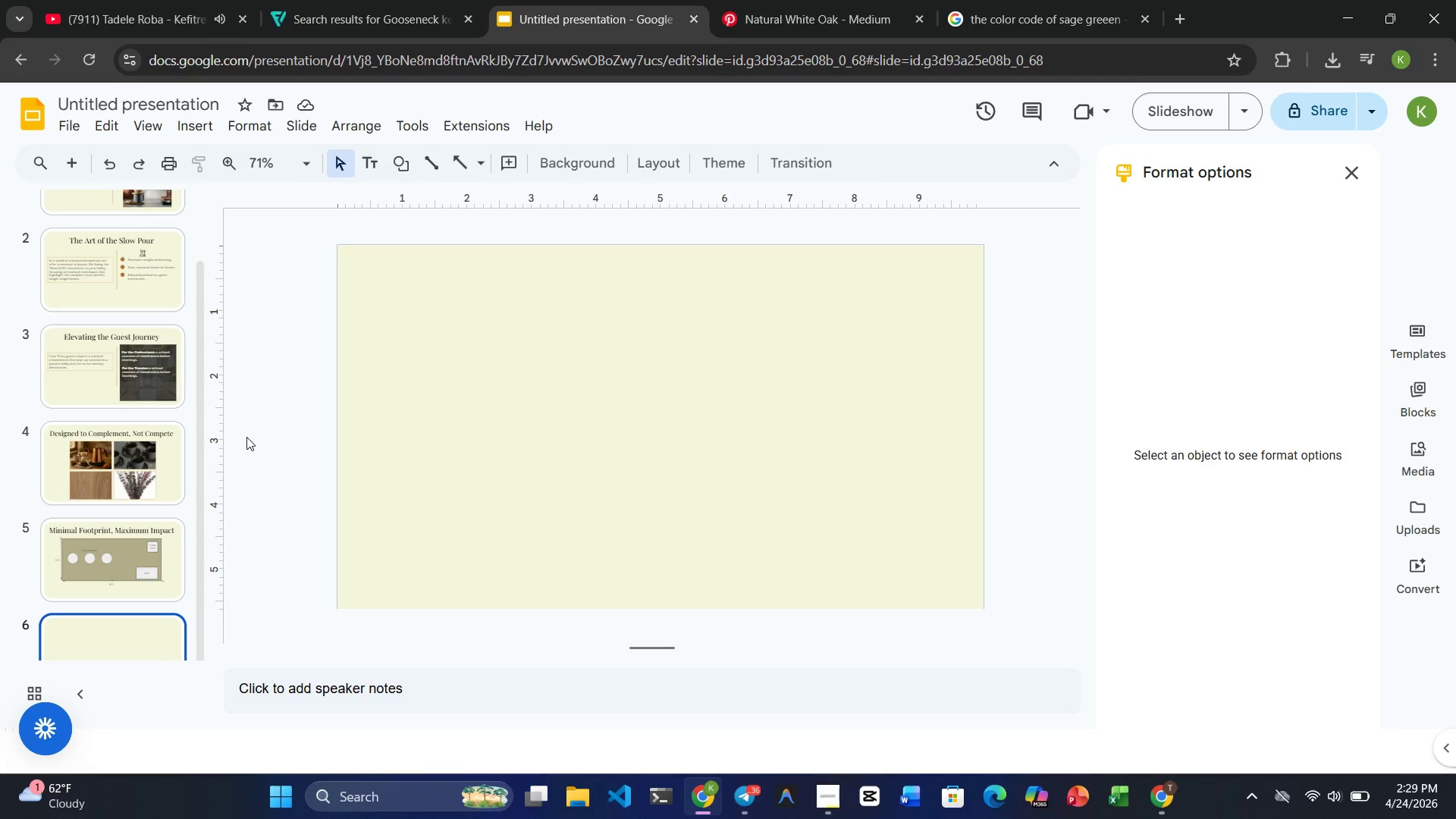 
wait(122.66)
 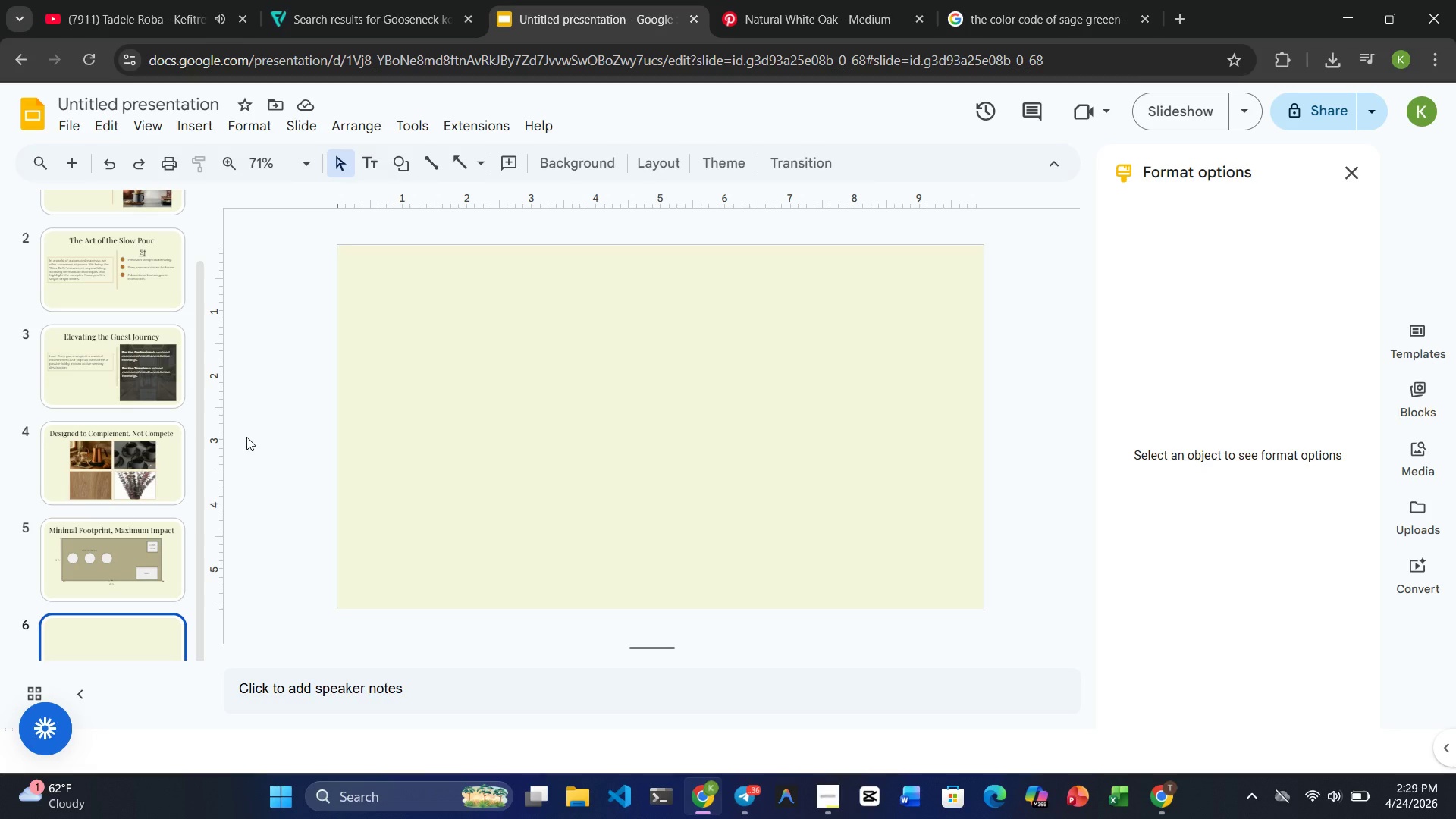 
left_click([96, 574])
 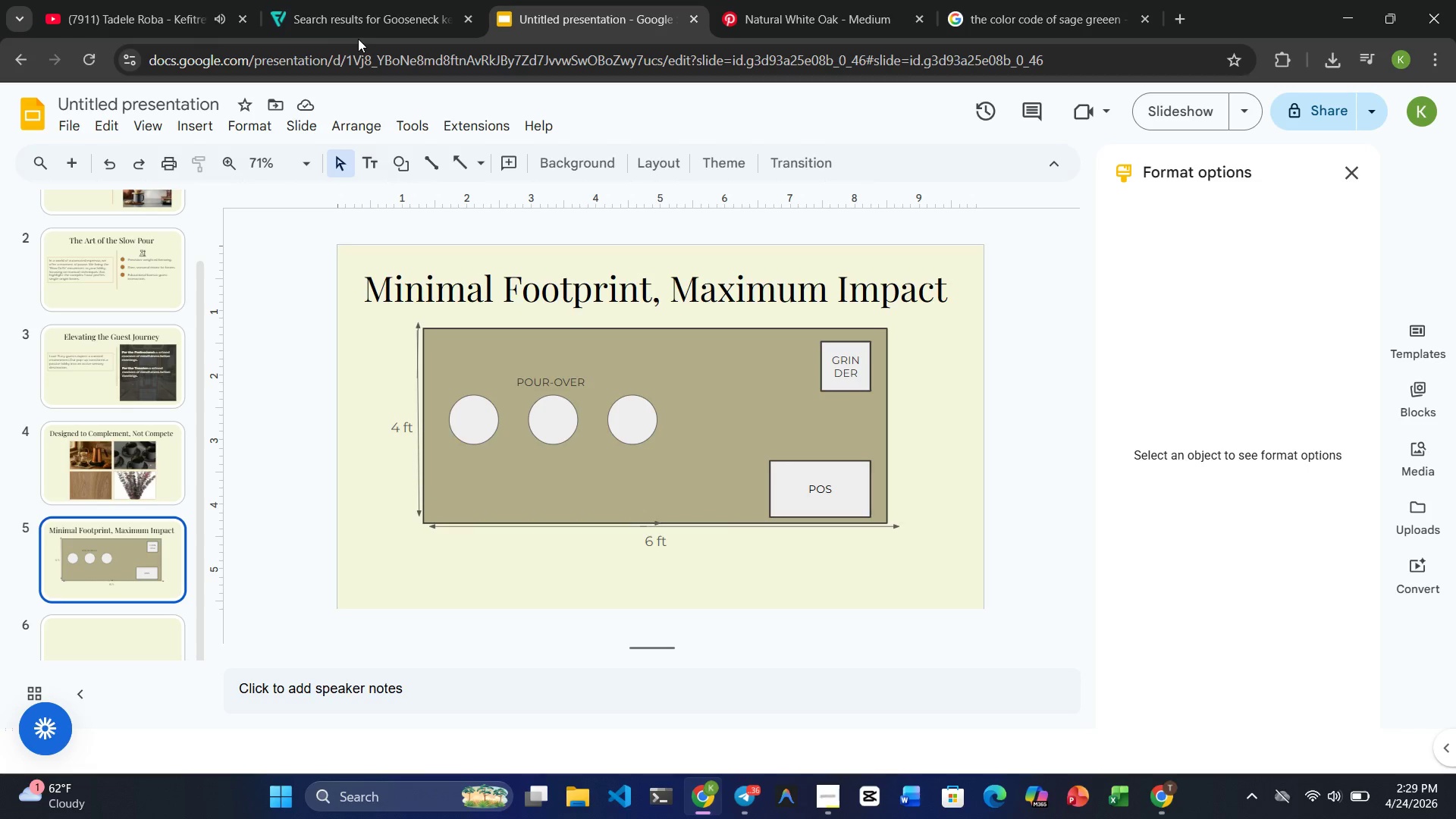 
left_click([358, 35])
 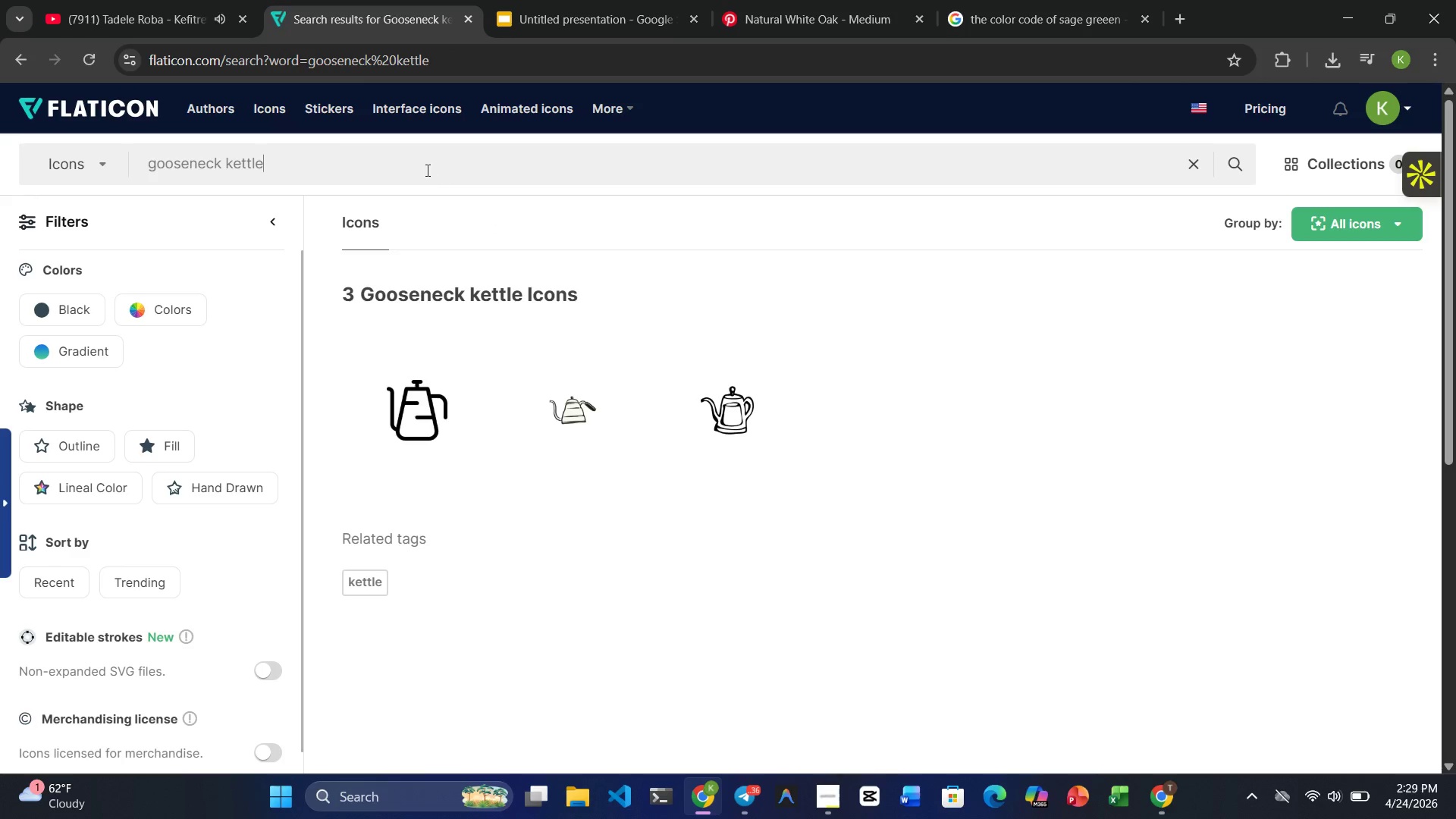 
hold_key(key=Backspace, duration=1.03)
 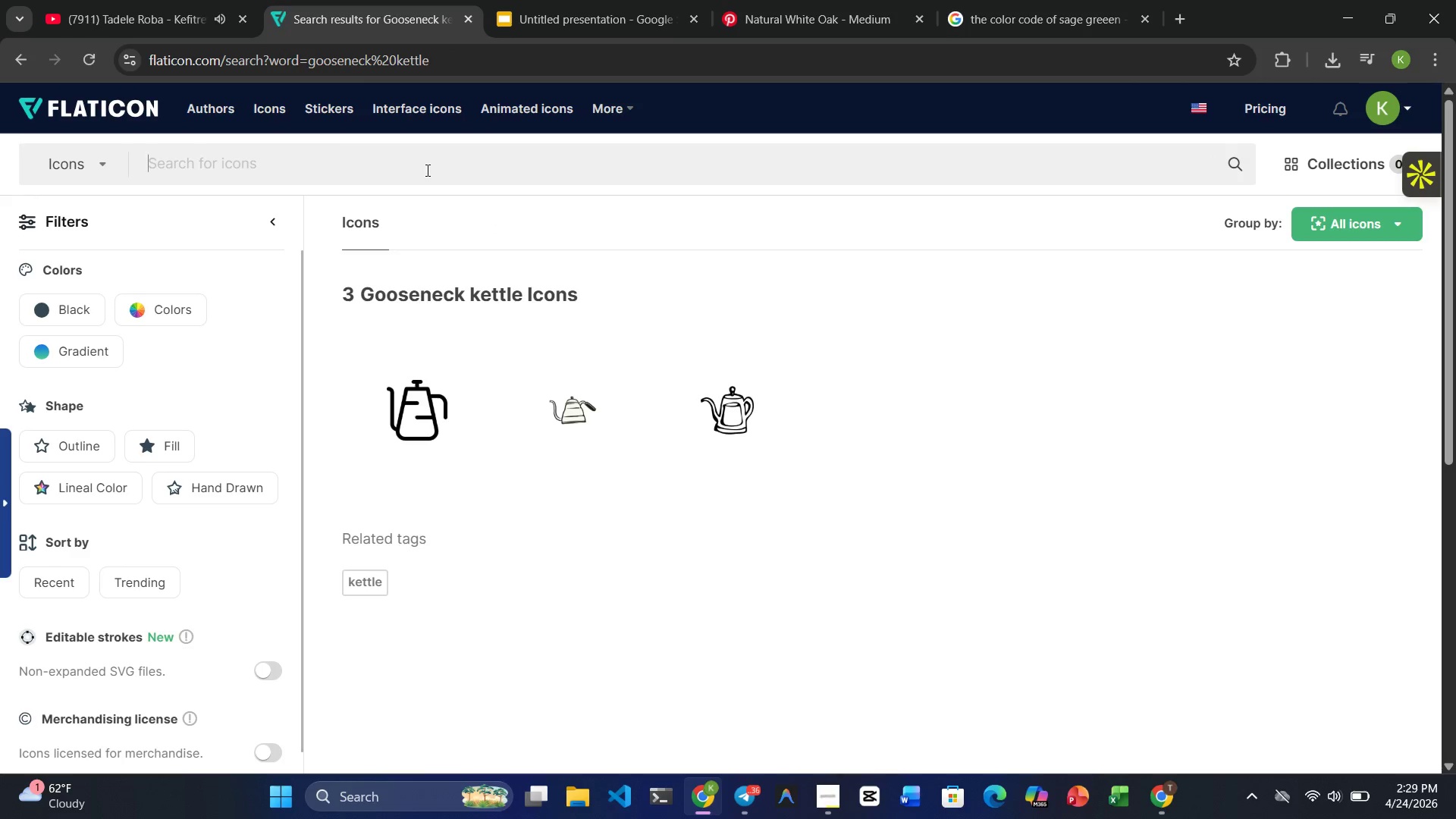 
type(plug/Bolt)
 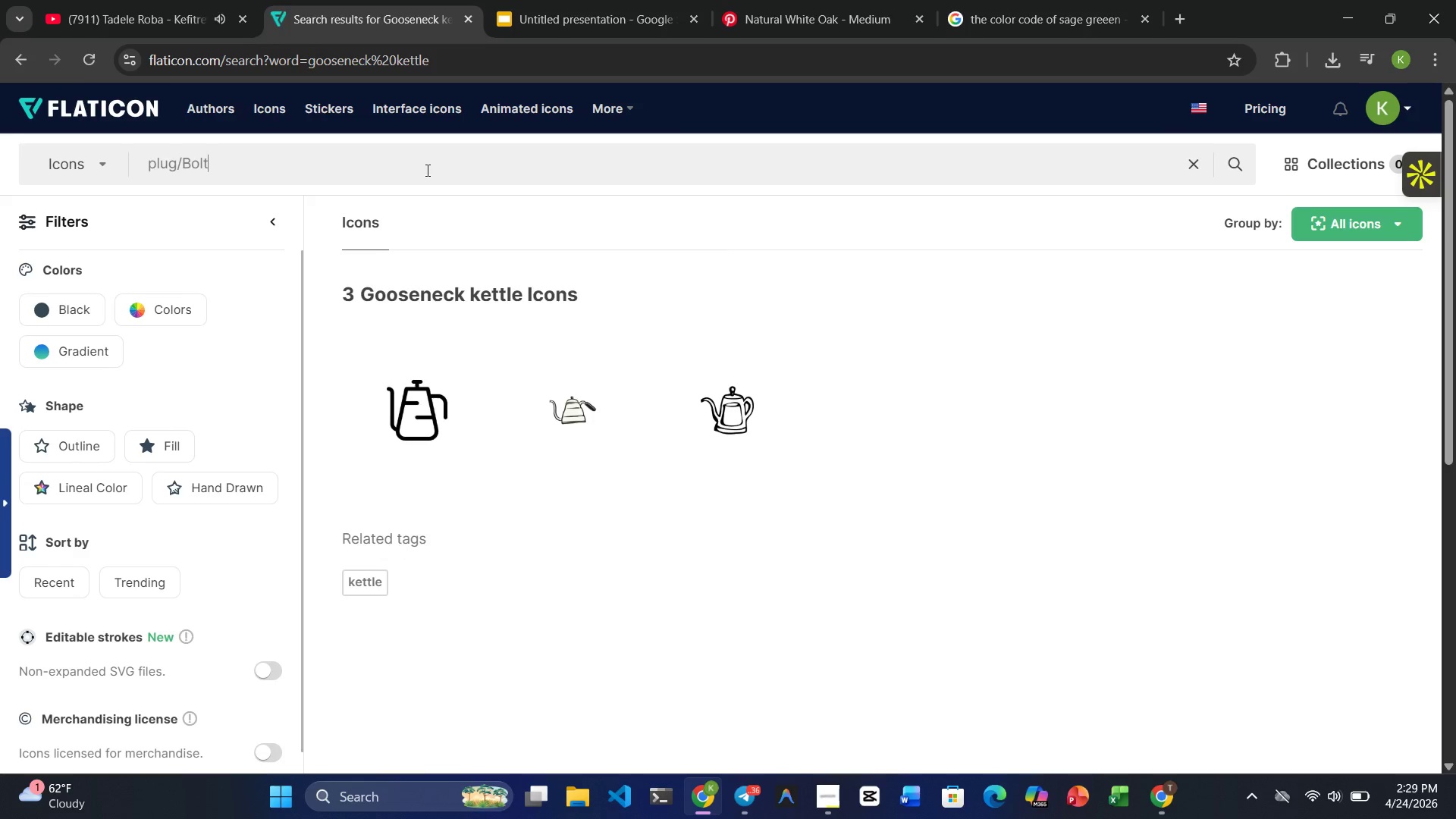 
key(Enter)
 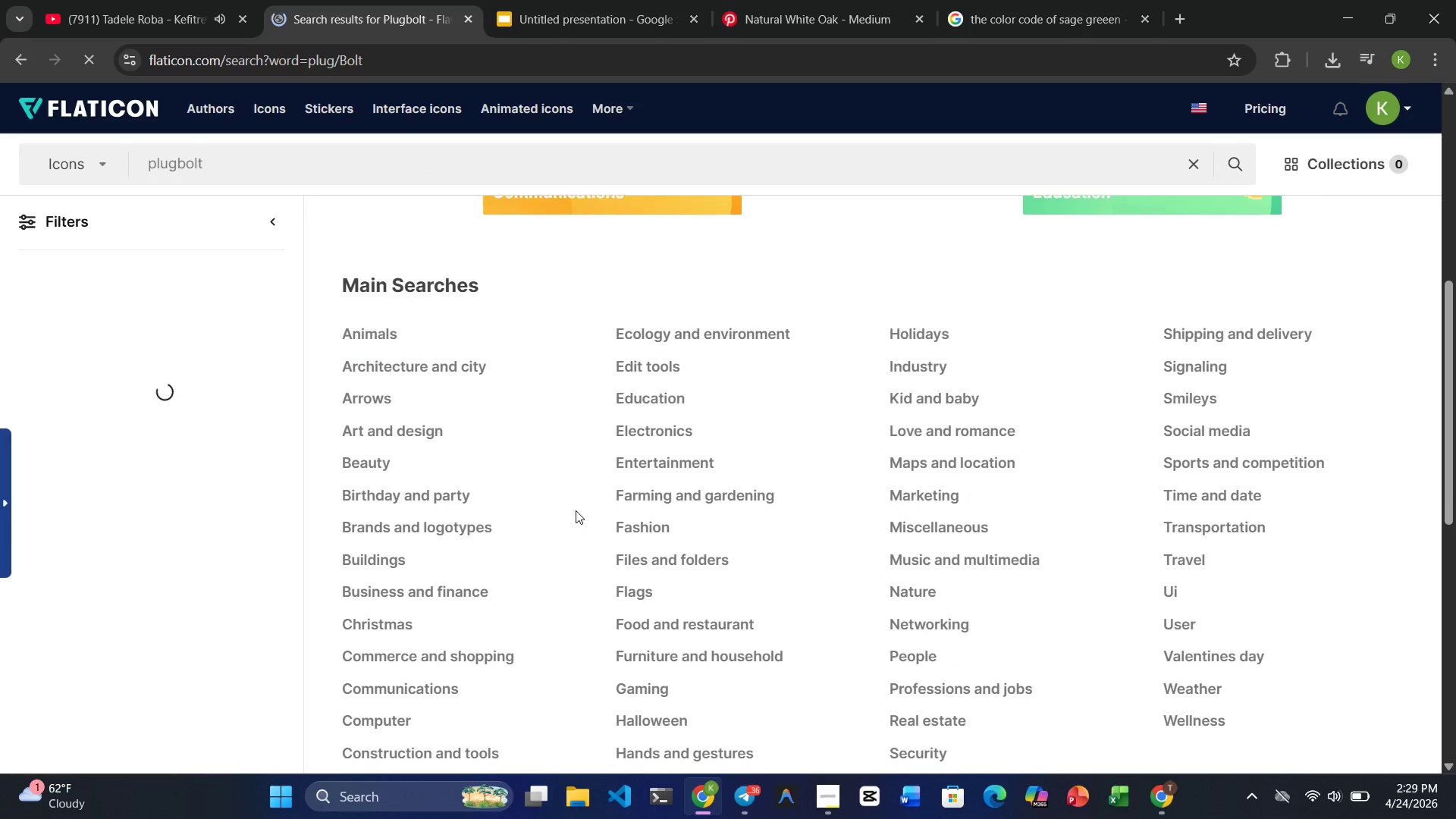 
wait(9.61)
 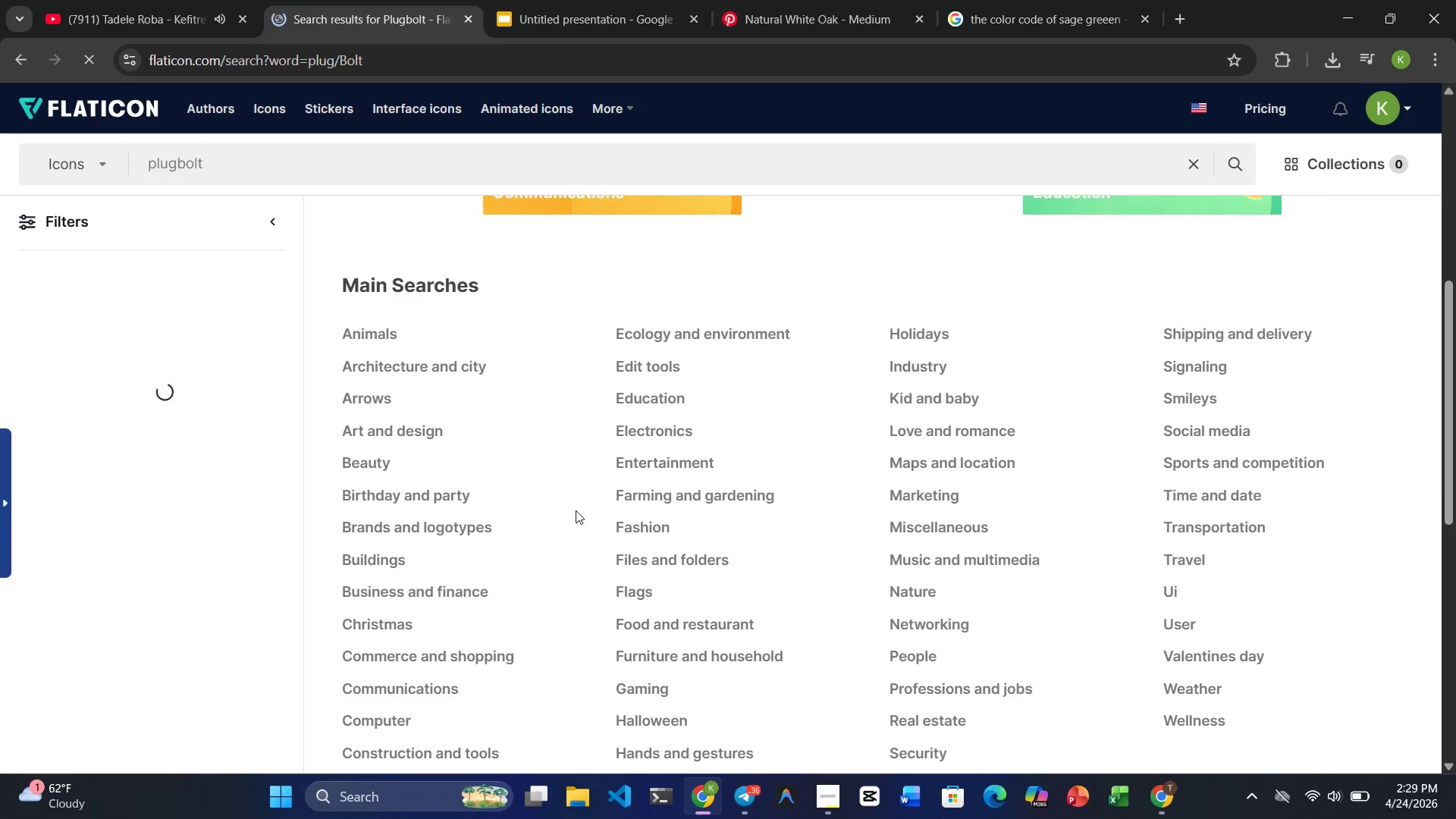 
left_click([178, 166])
 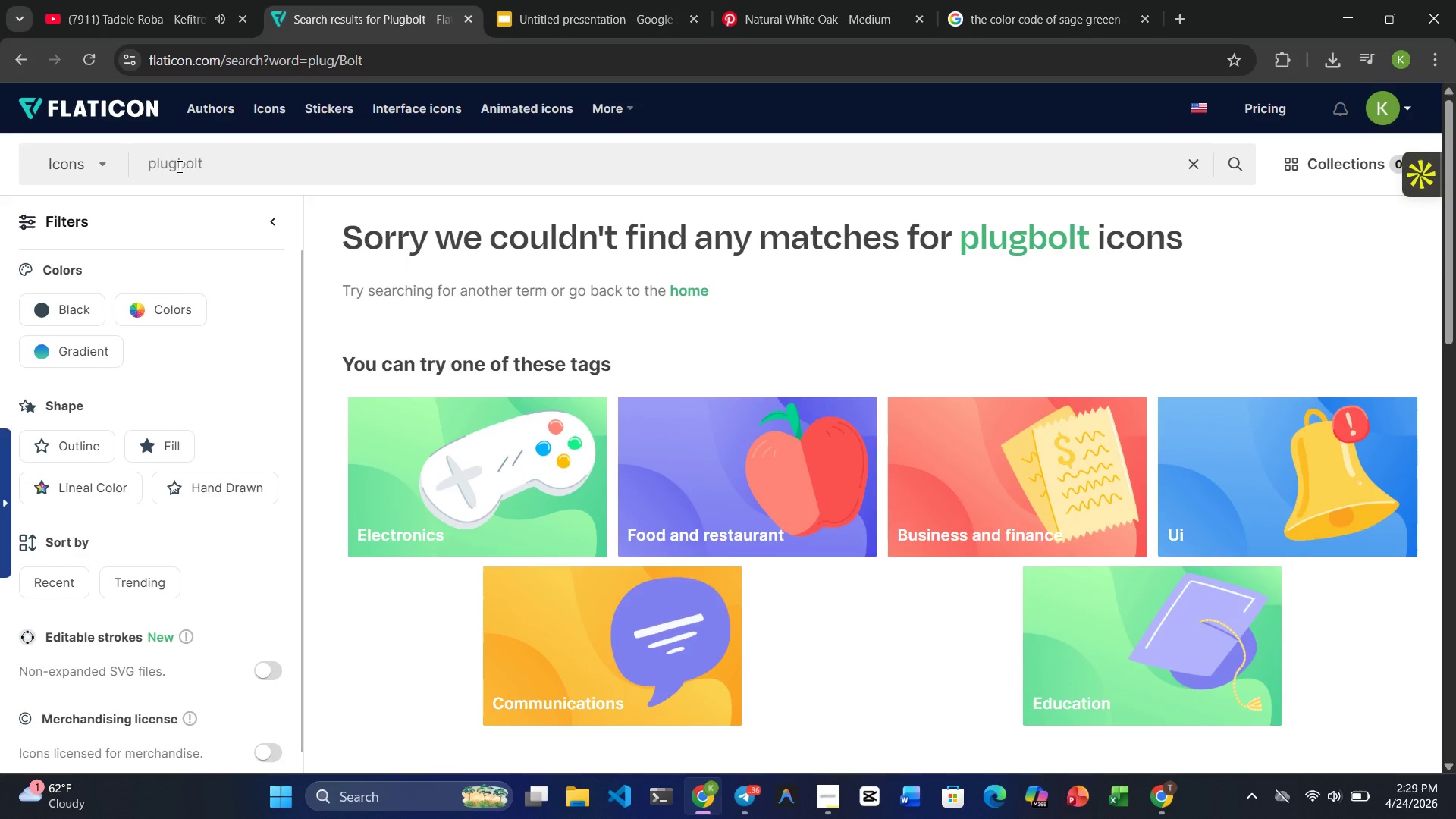 
key(Slash)
 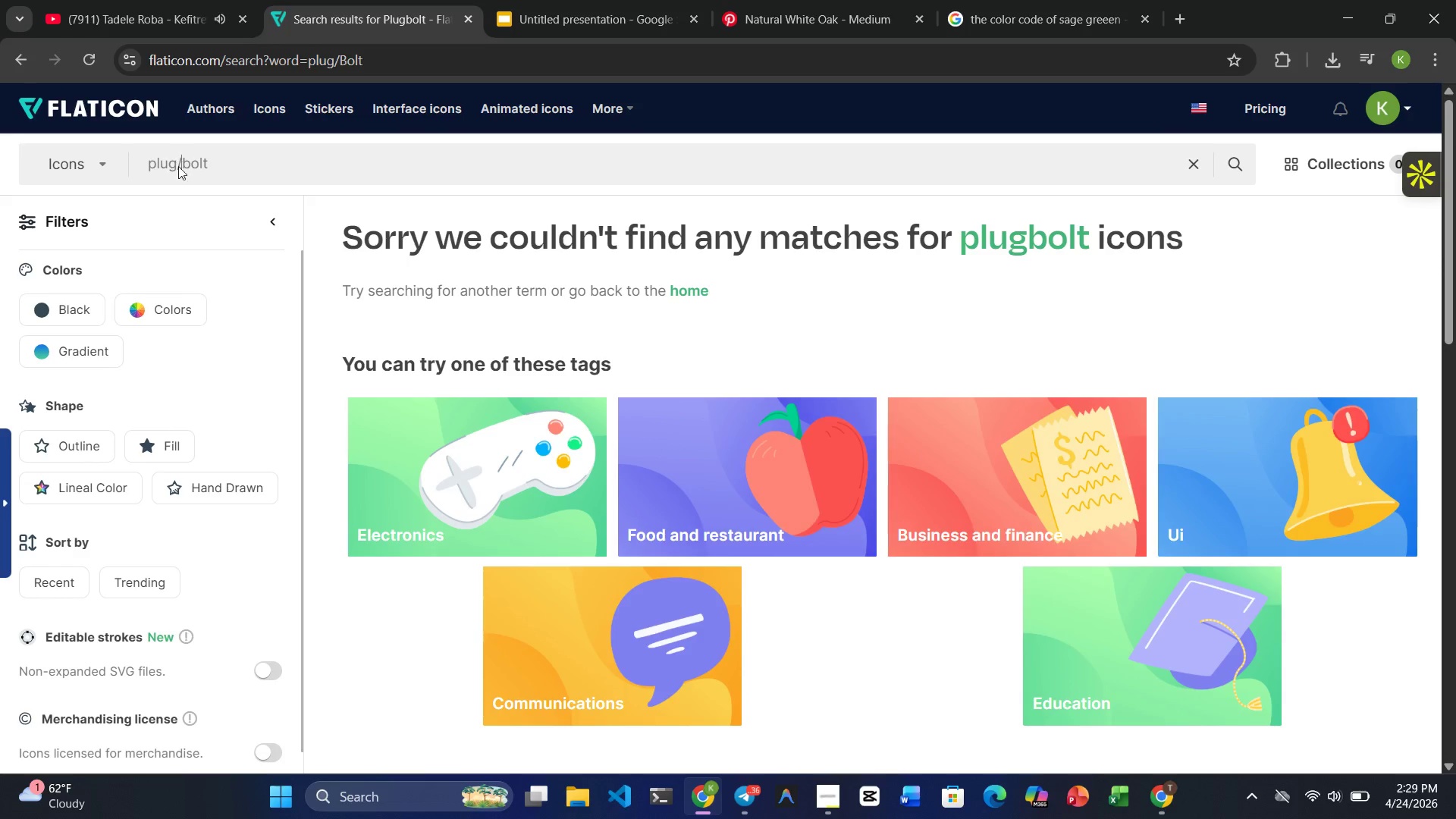 
key(Enter)
 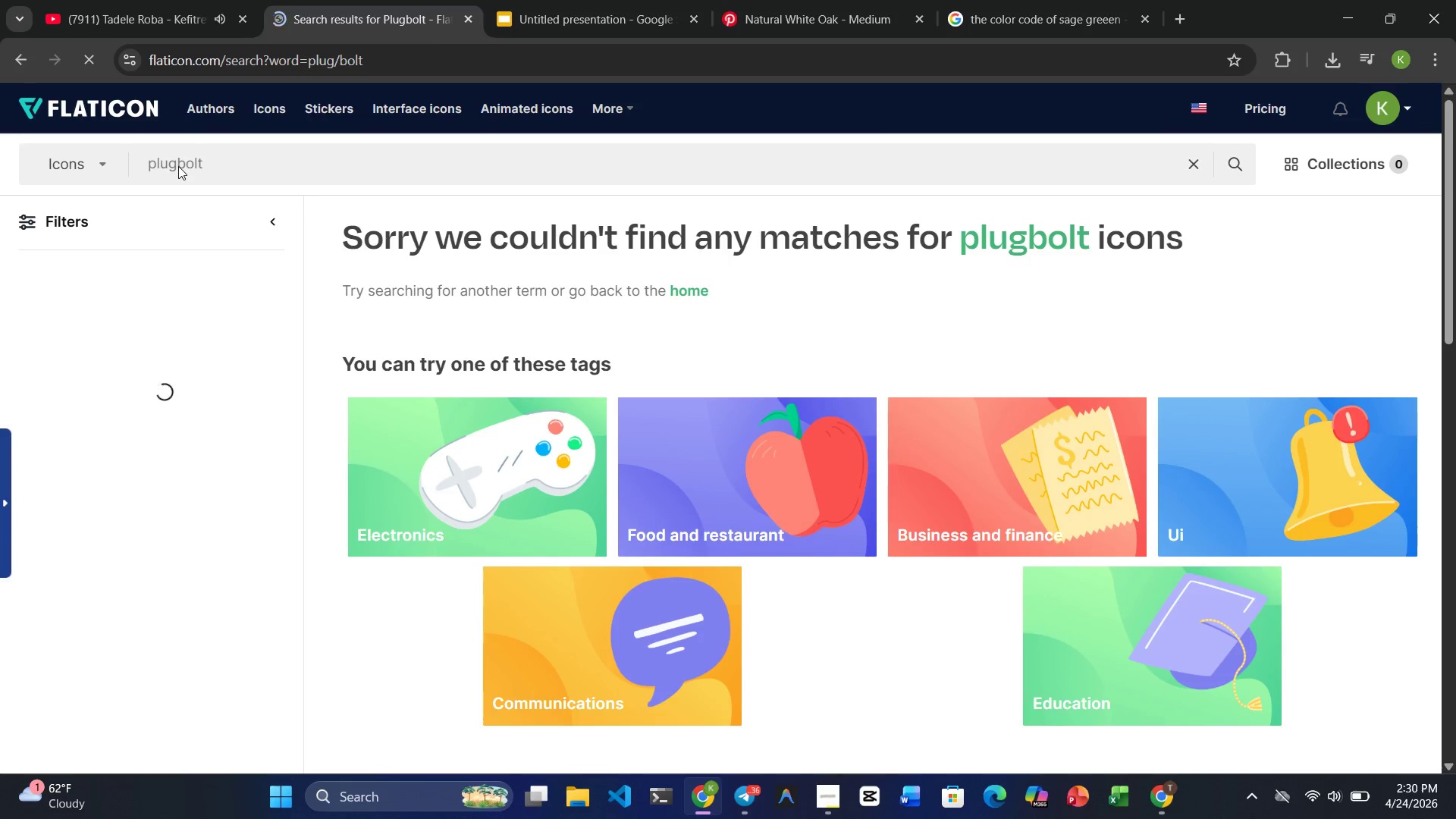 
left_click_drag(start_coordinate=[234, 158], to_coordinate=[176, 166])
 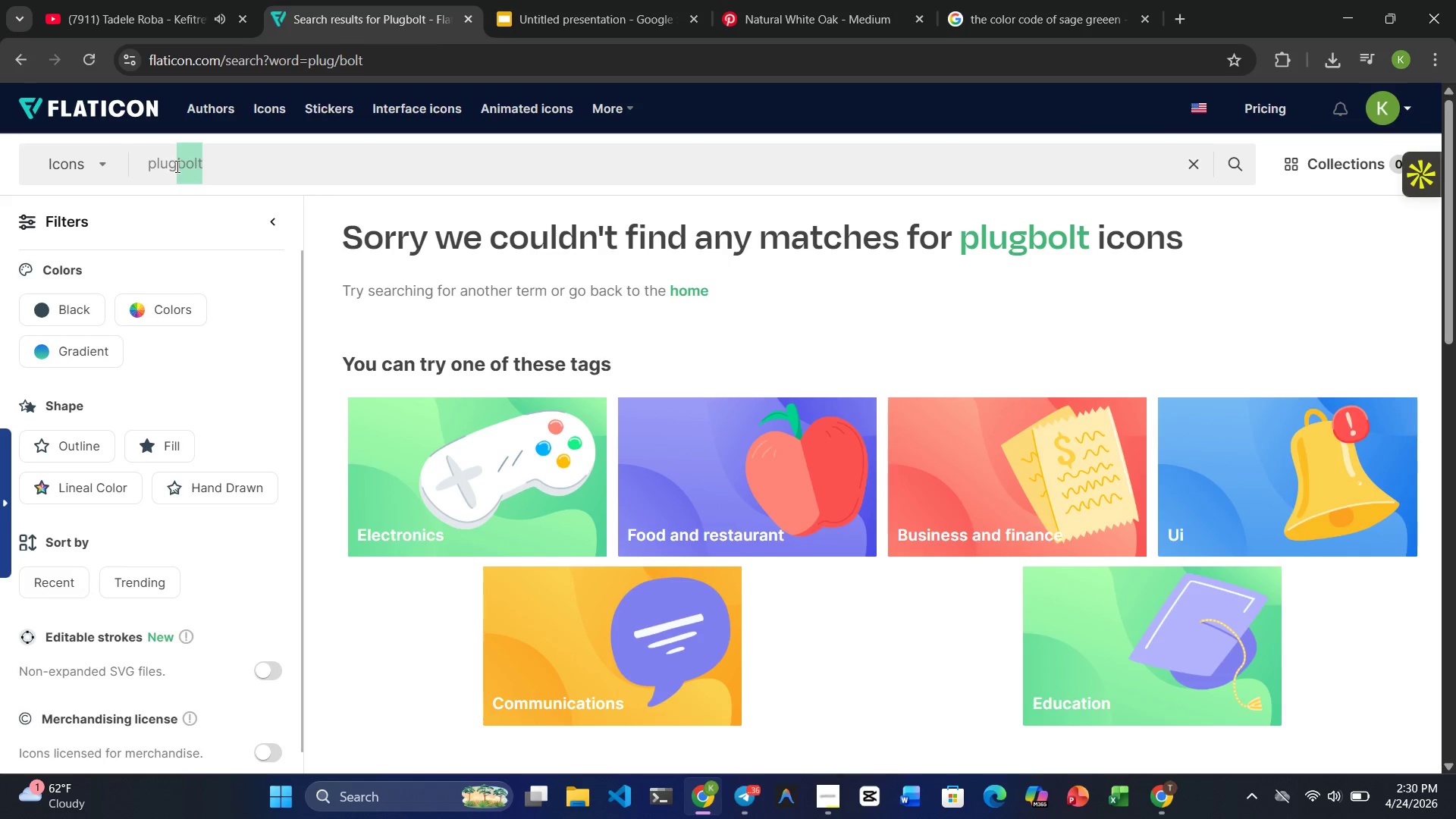 
key(Control+X)
 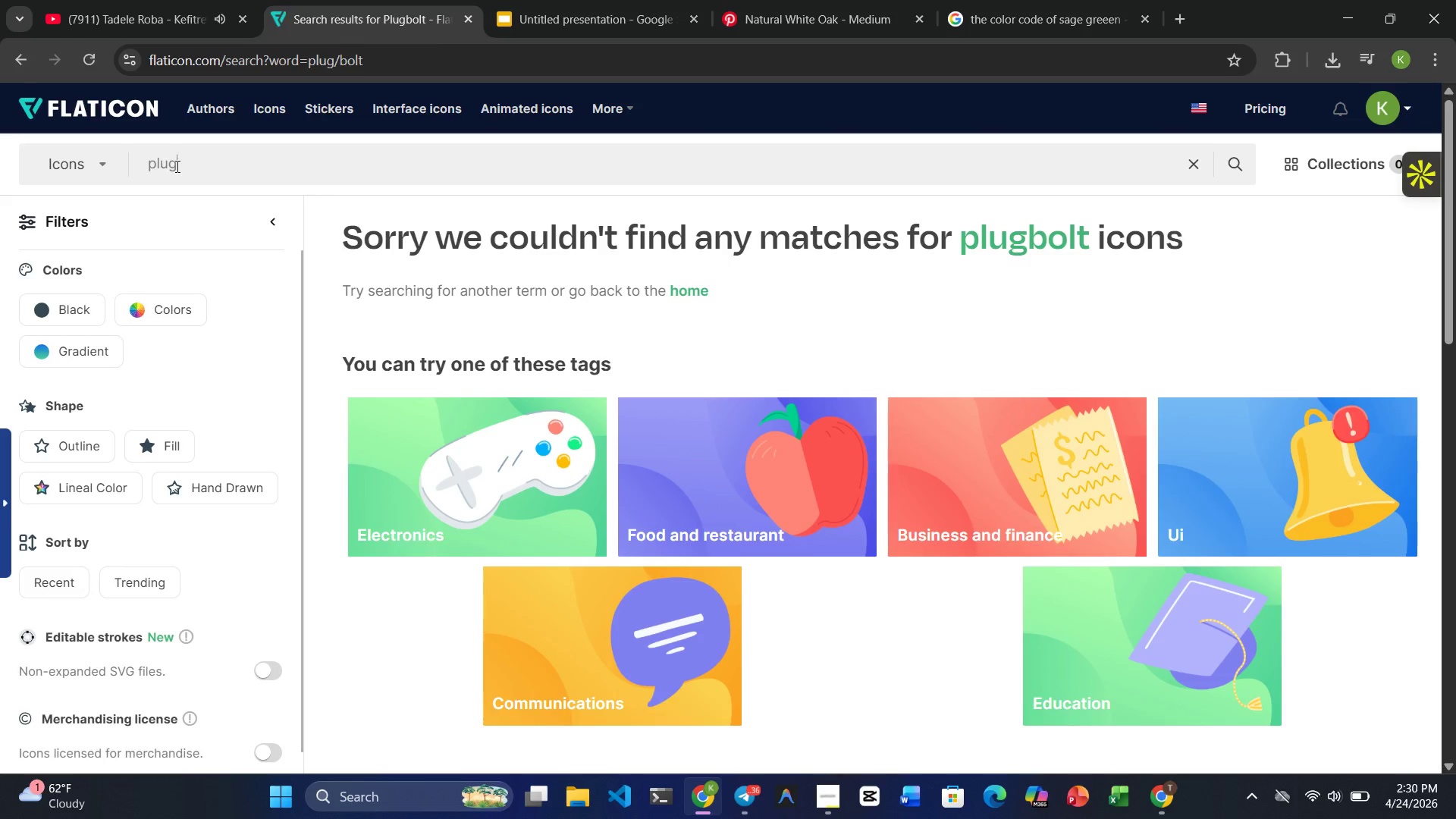 
key(Backspace)
 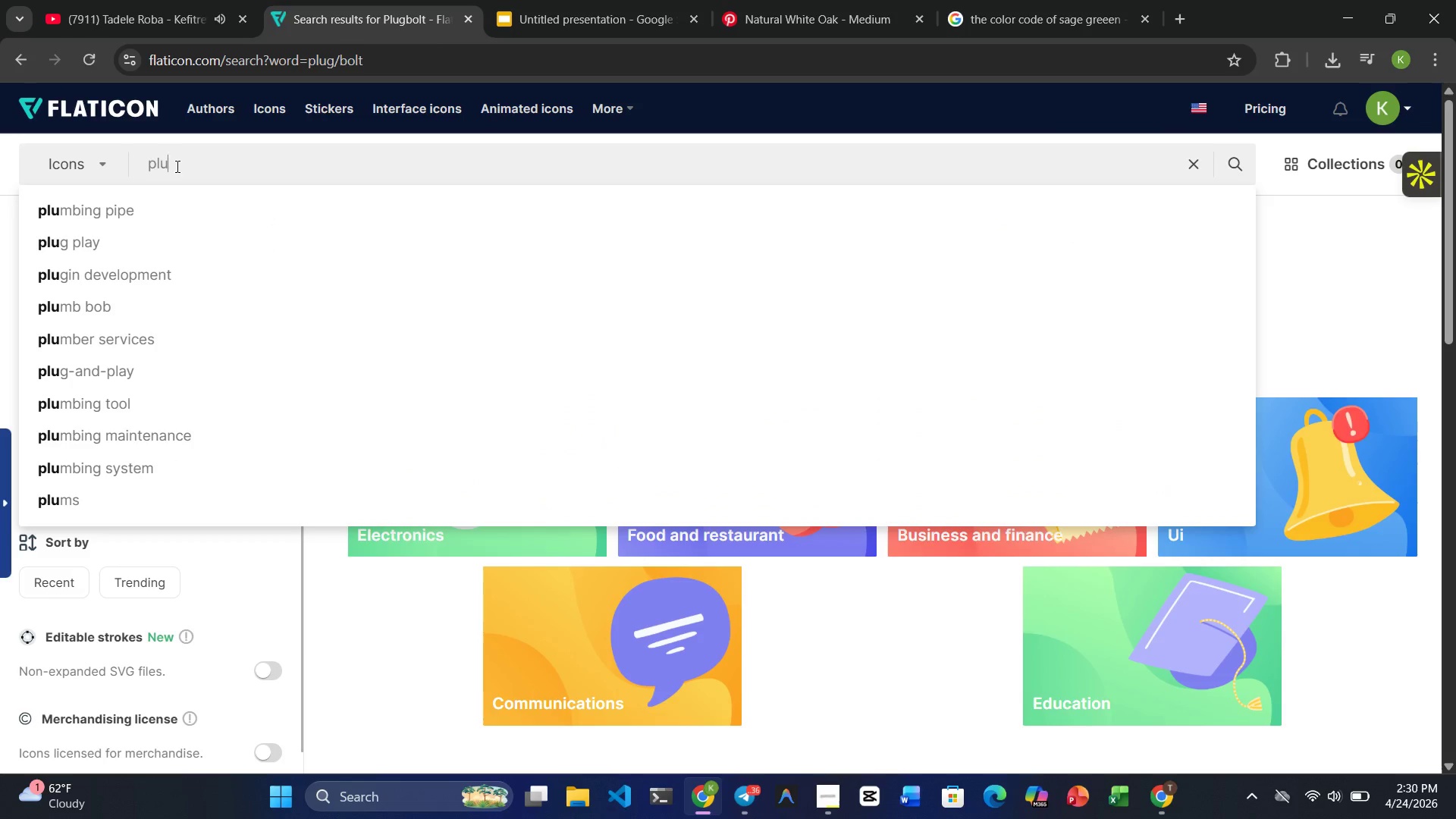 
key(G)
 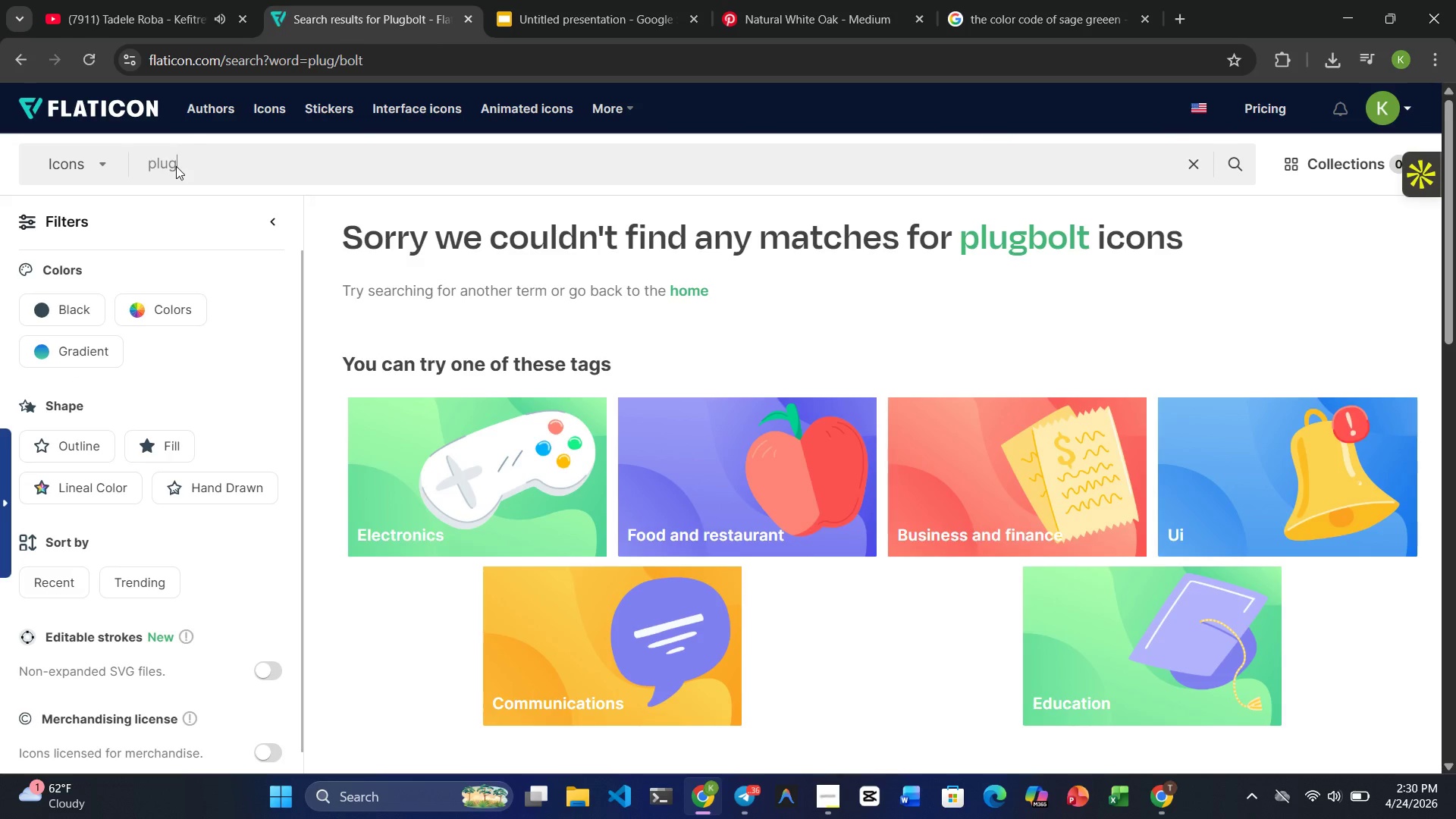 
key(Enter)
 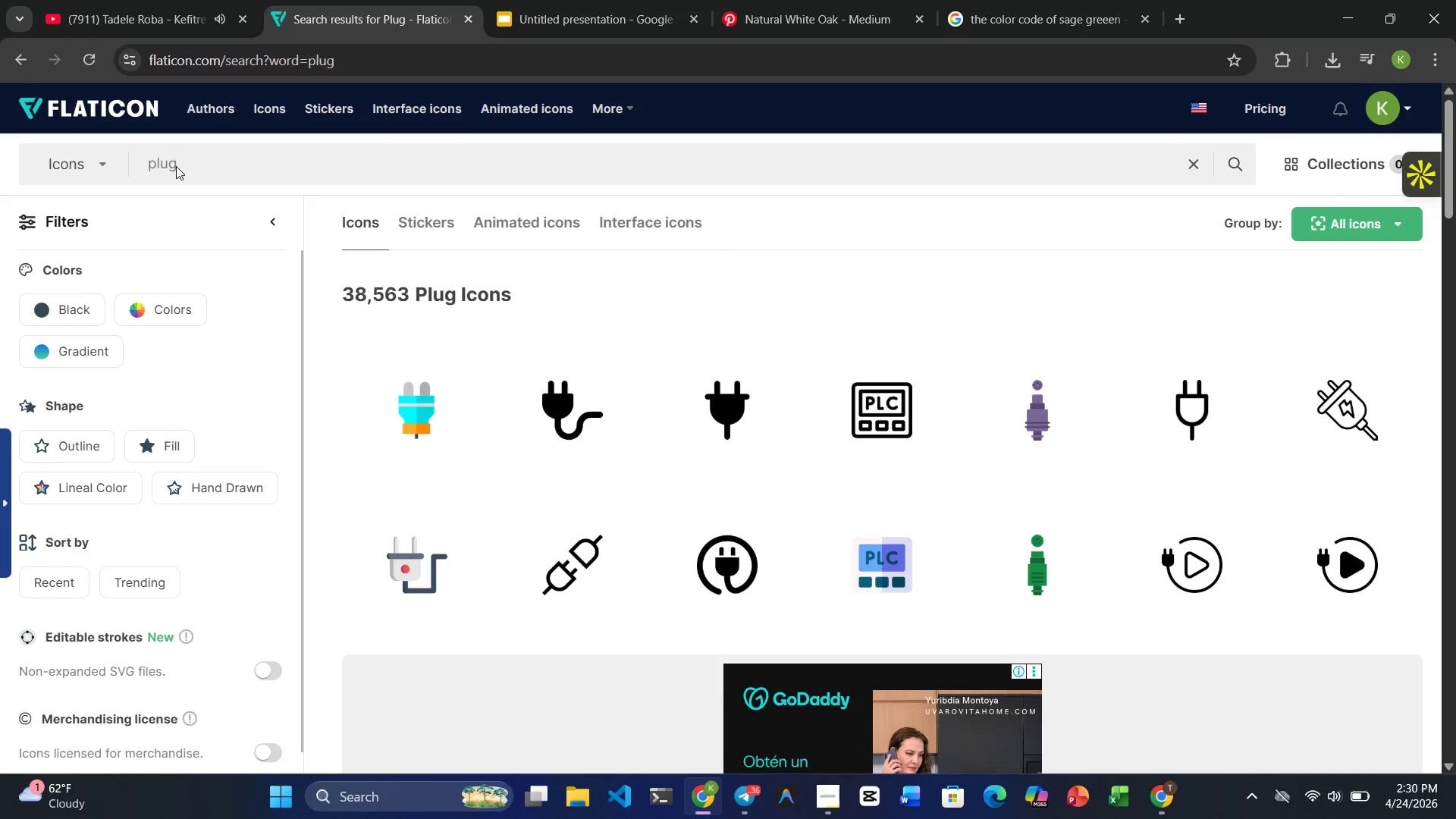 
wait(17.3)
 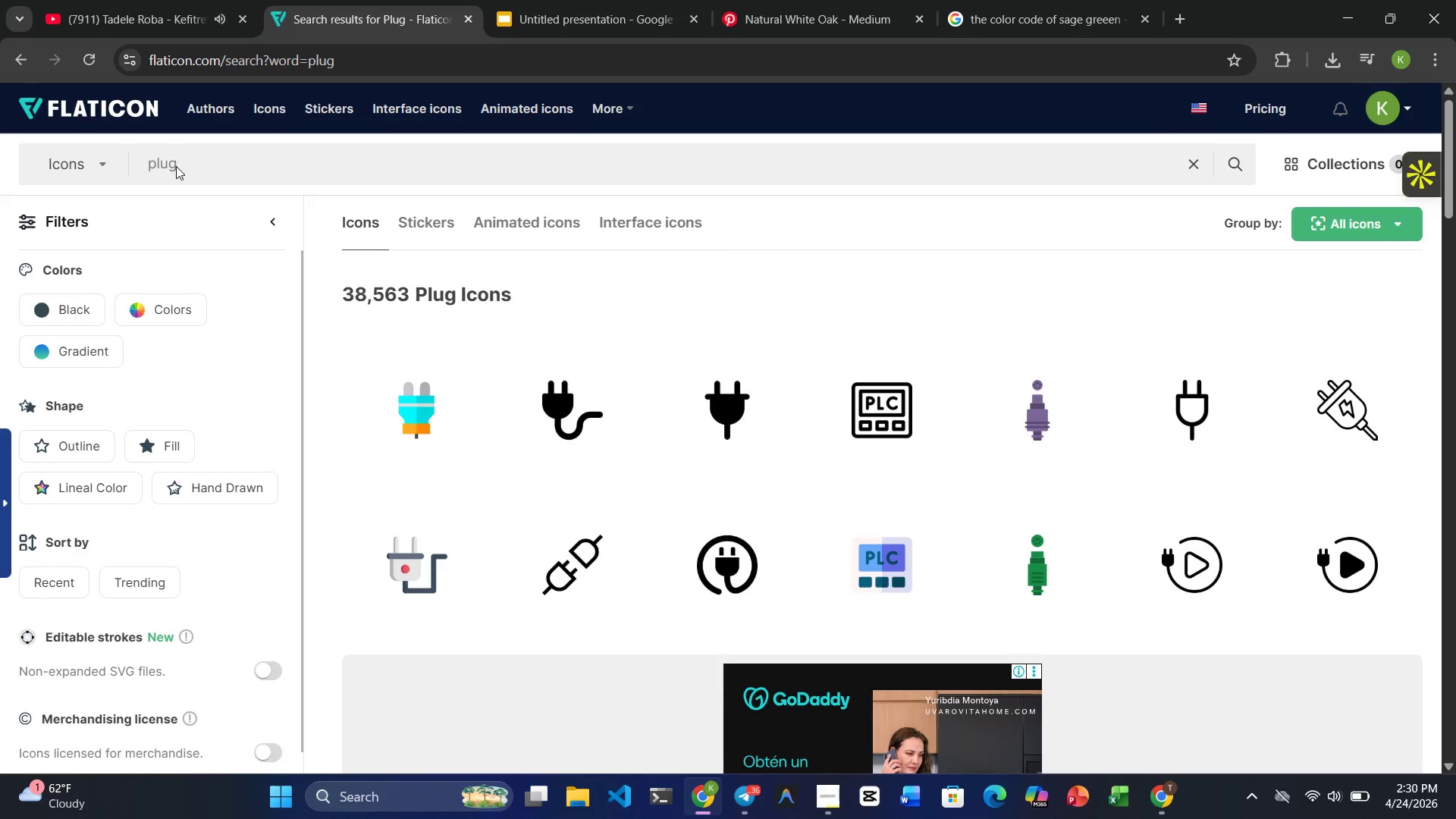 
left_click([1243, 431])
 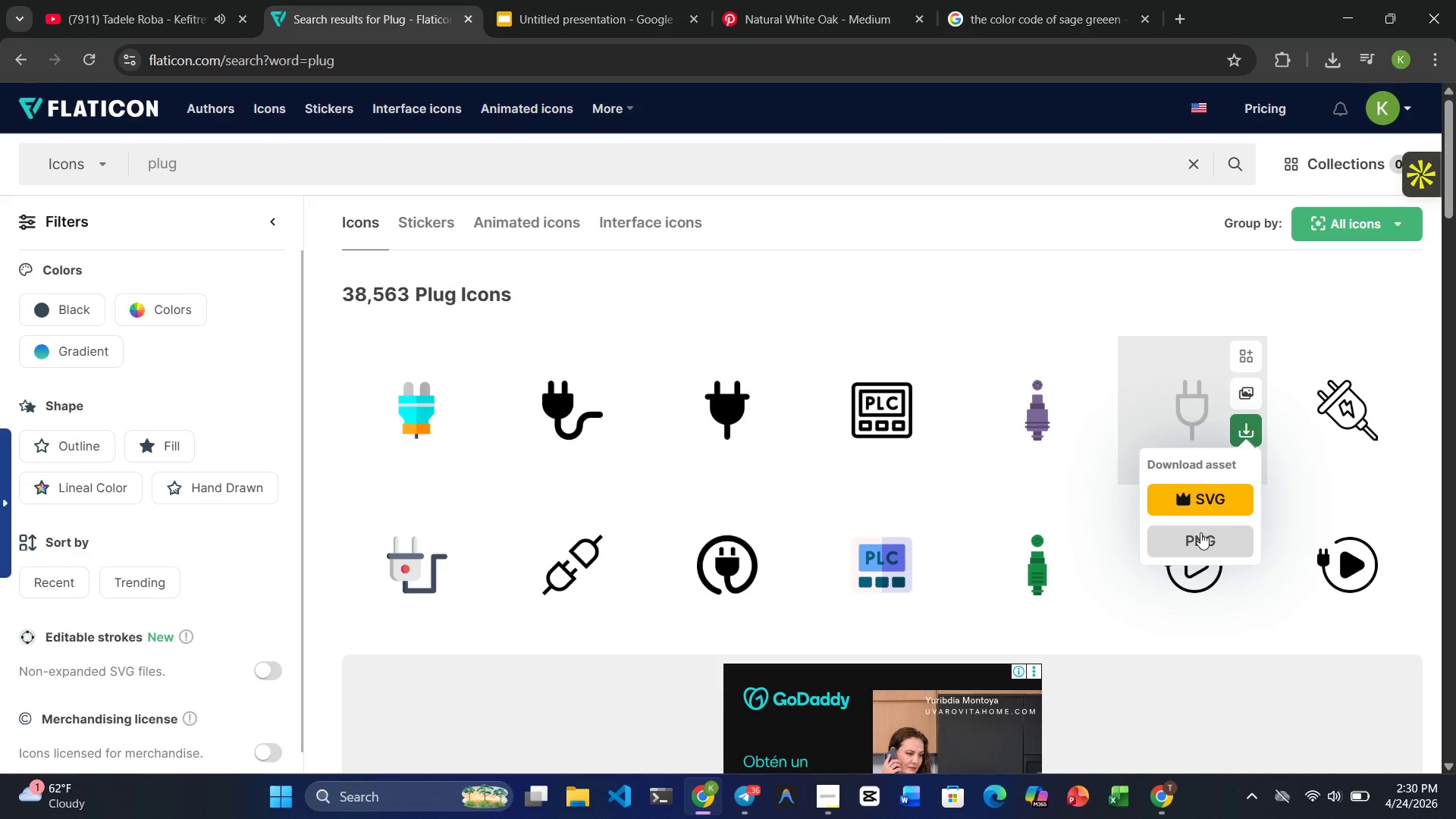 
left_click([1200, 535])
 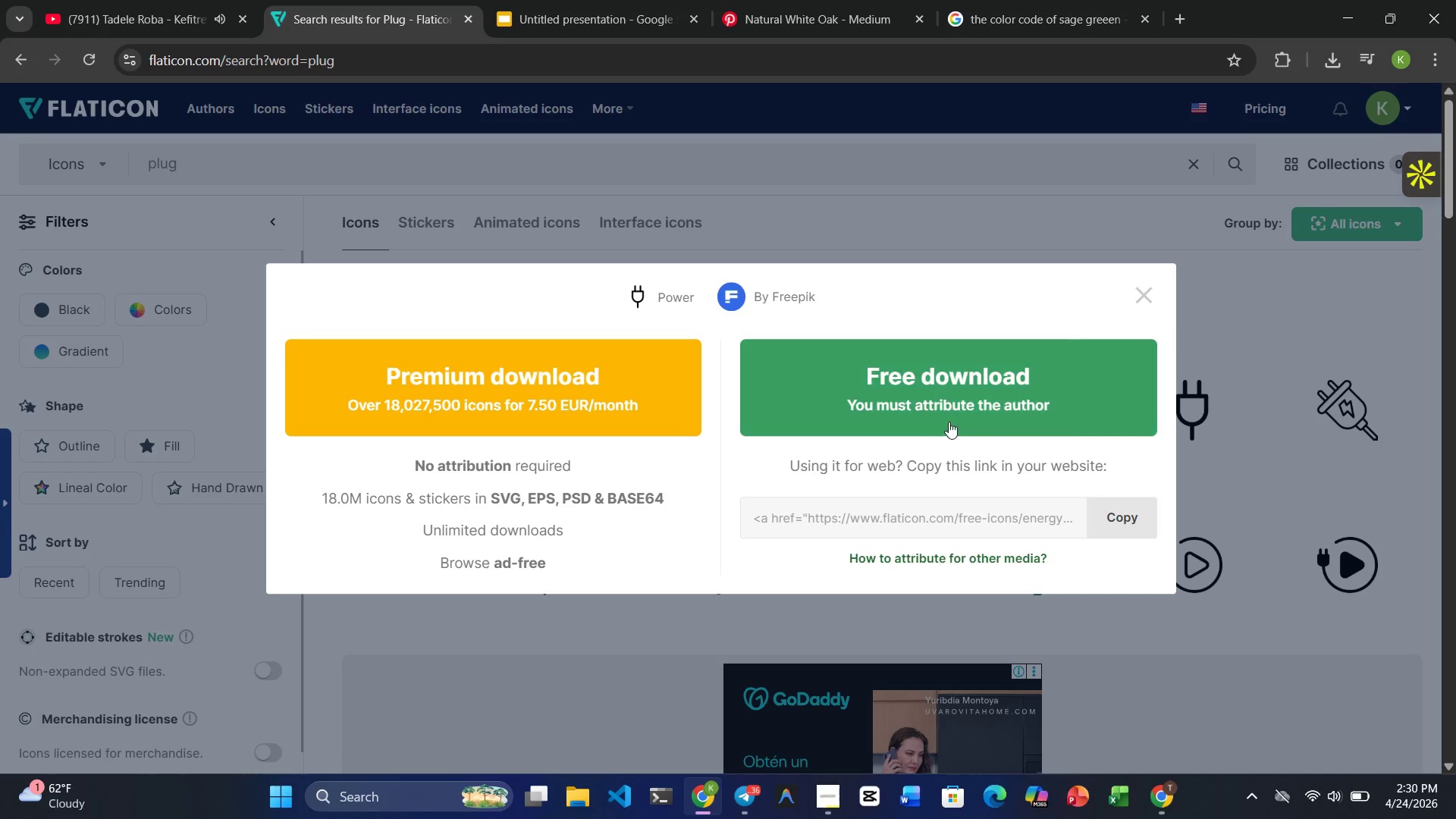 
left_click([921, 390])
 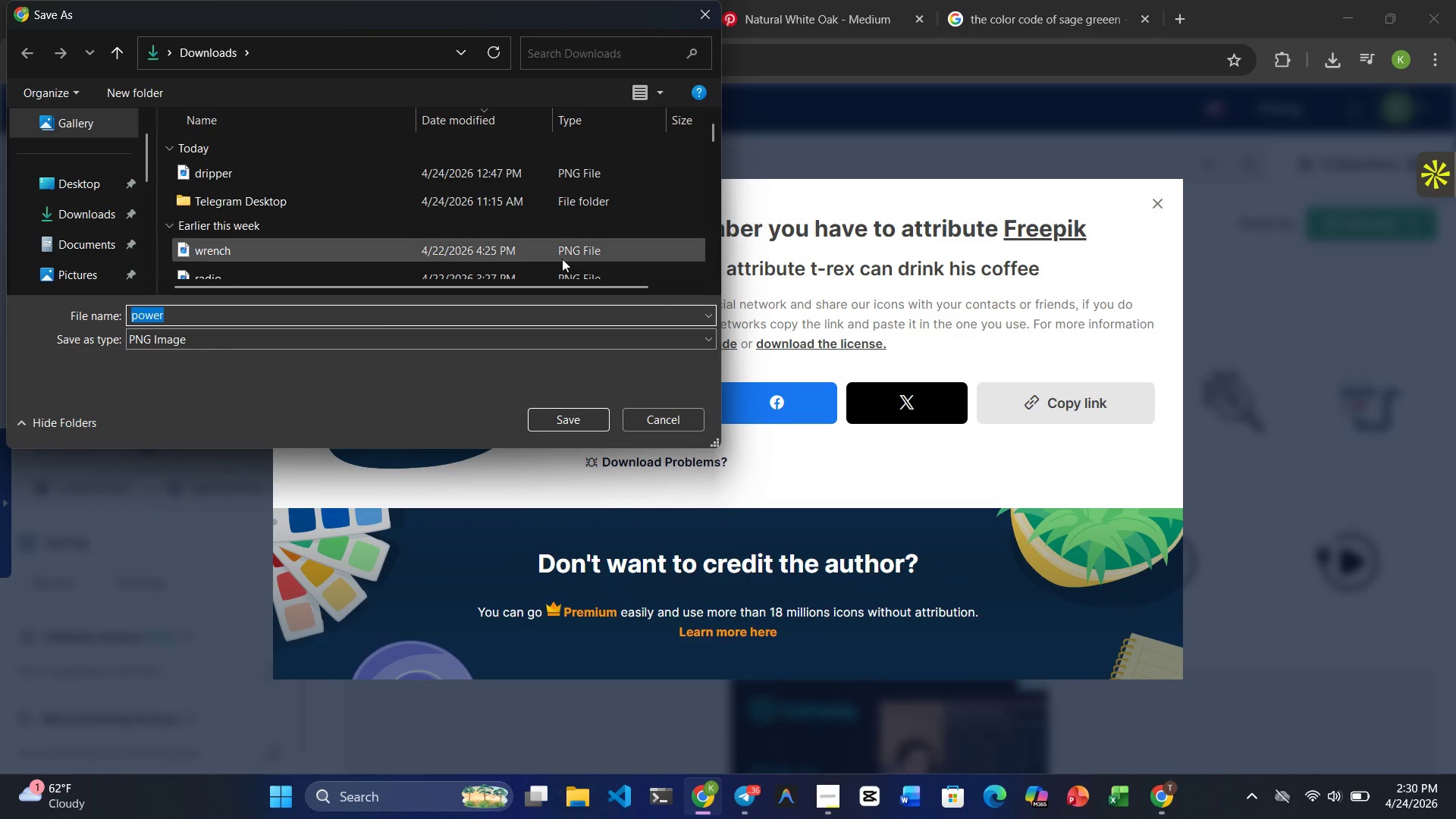 
left_click([566, 420])
 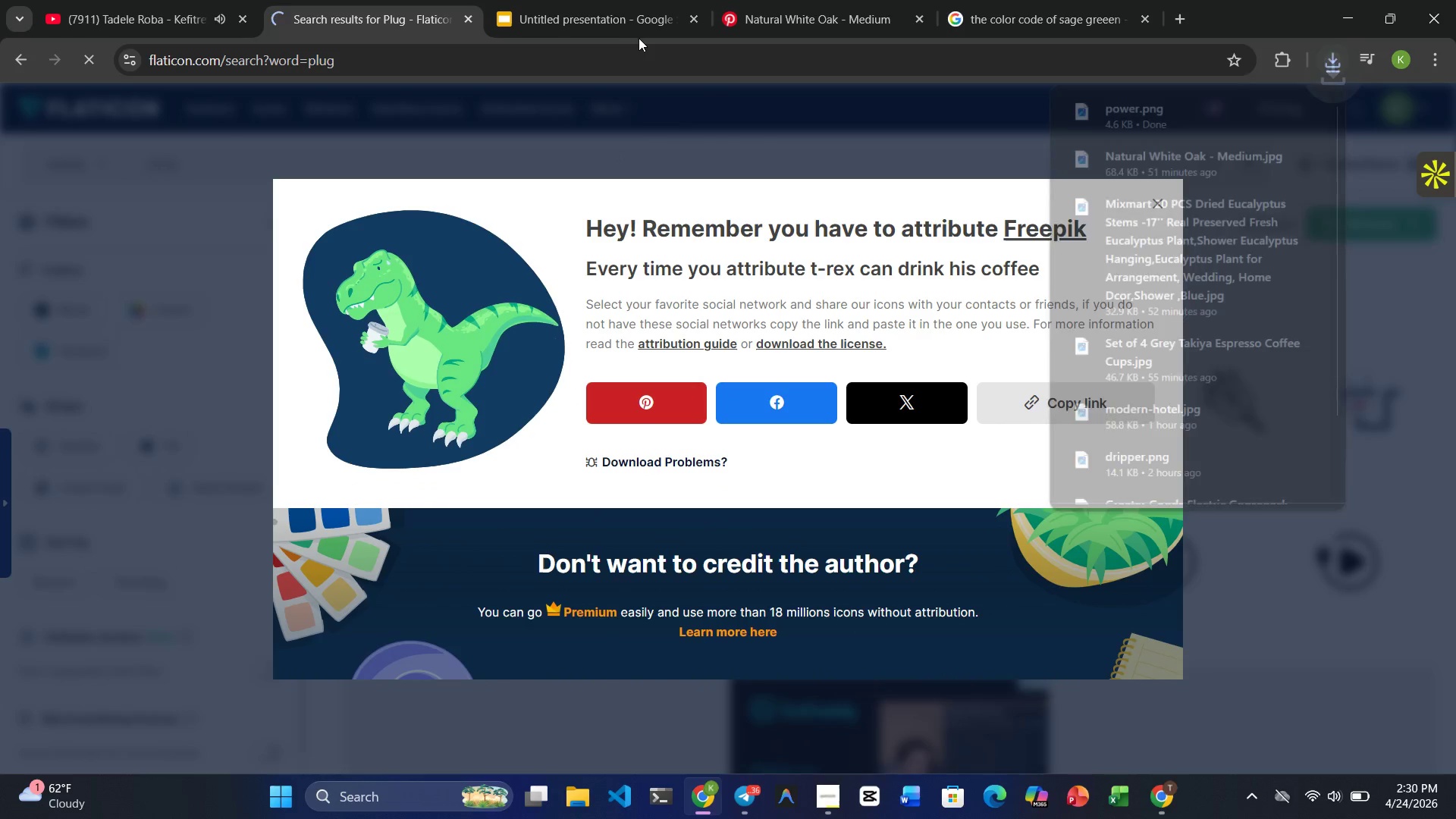 
left_click([615, 25])
 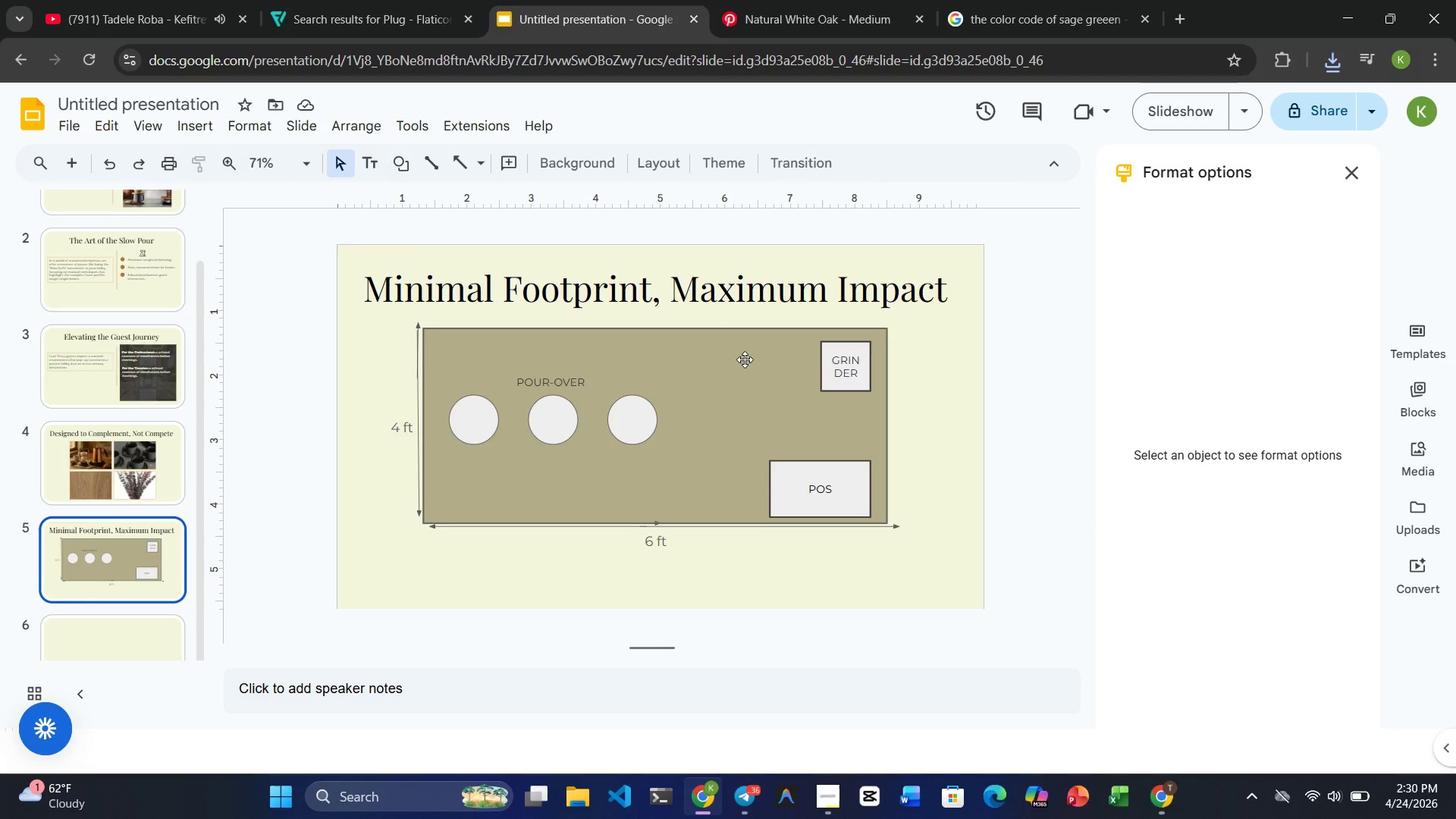 
left_click([756, 348])
 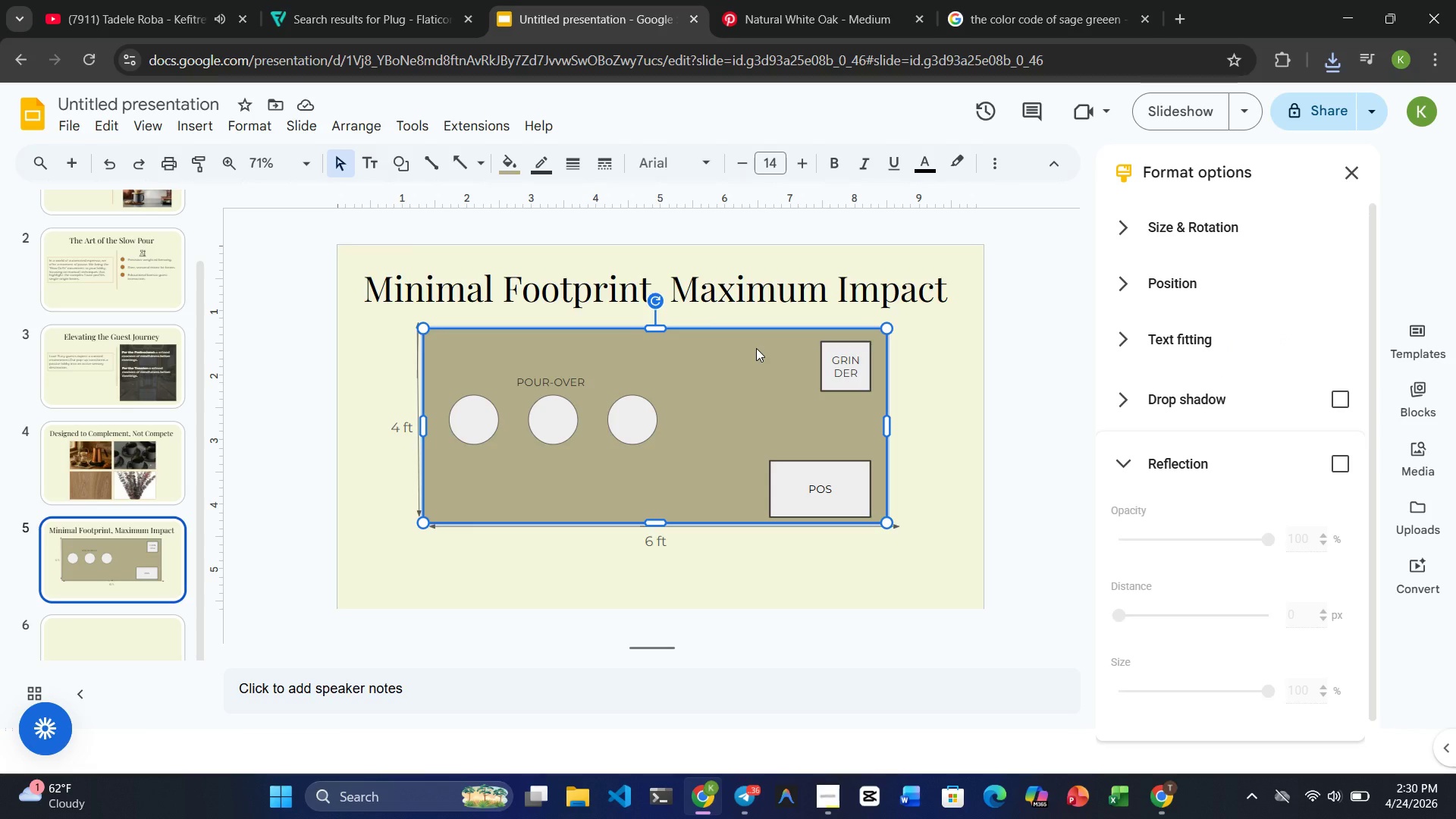 
wait(16.47)
 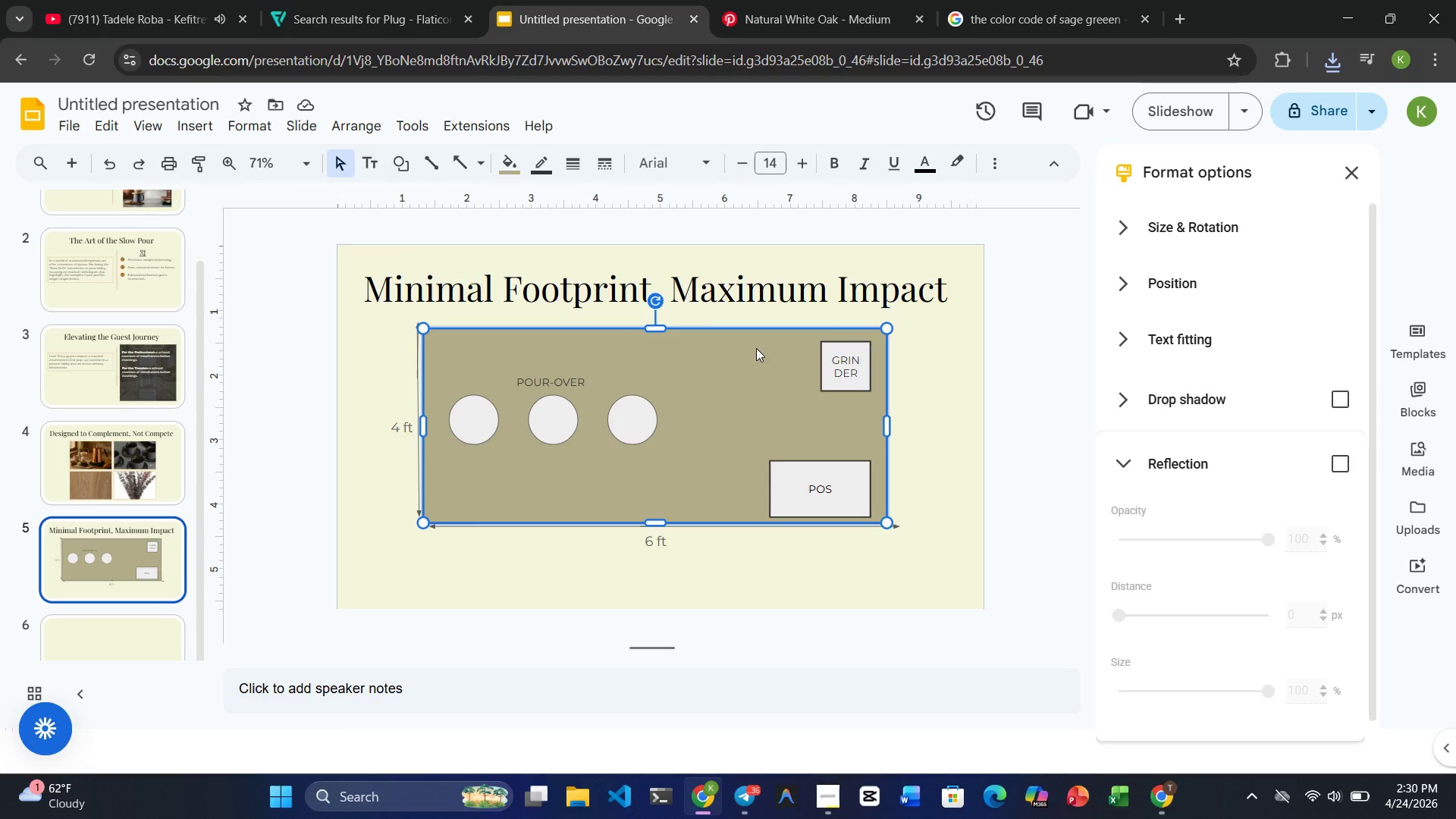 
left_click([204, 123])
 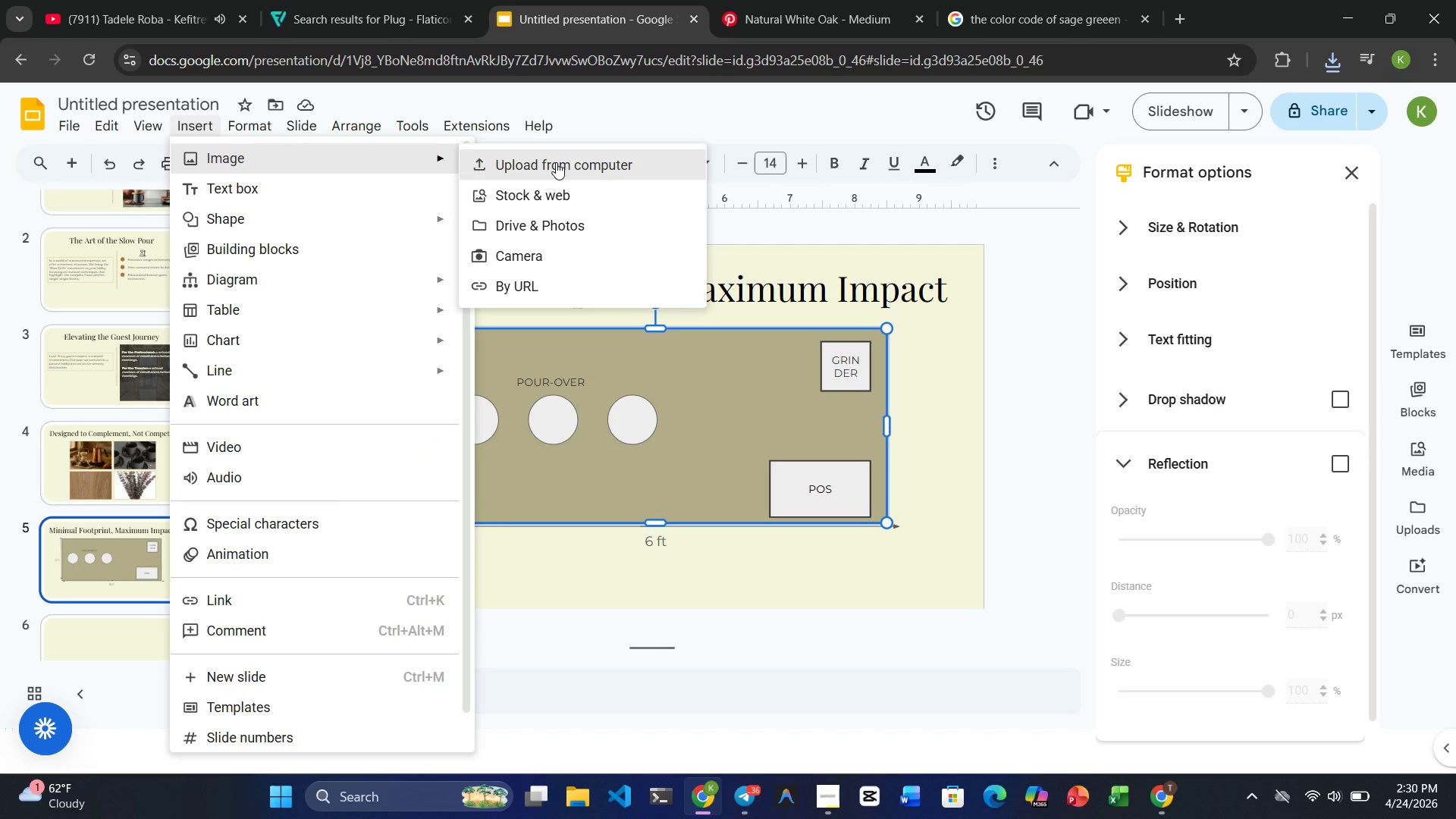 
left_click([556, 162])
 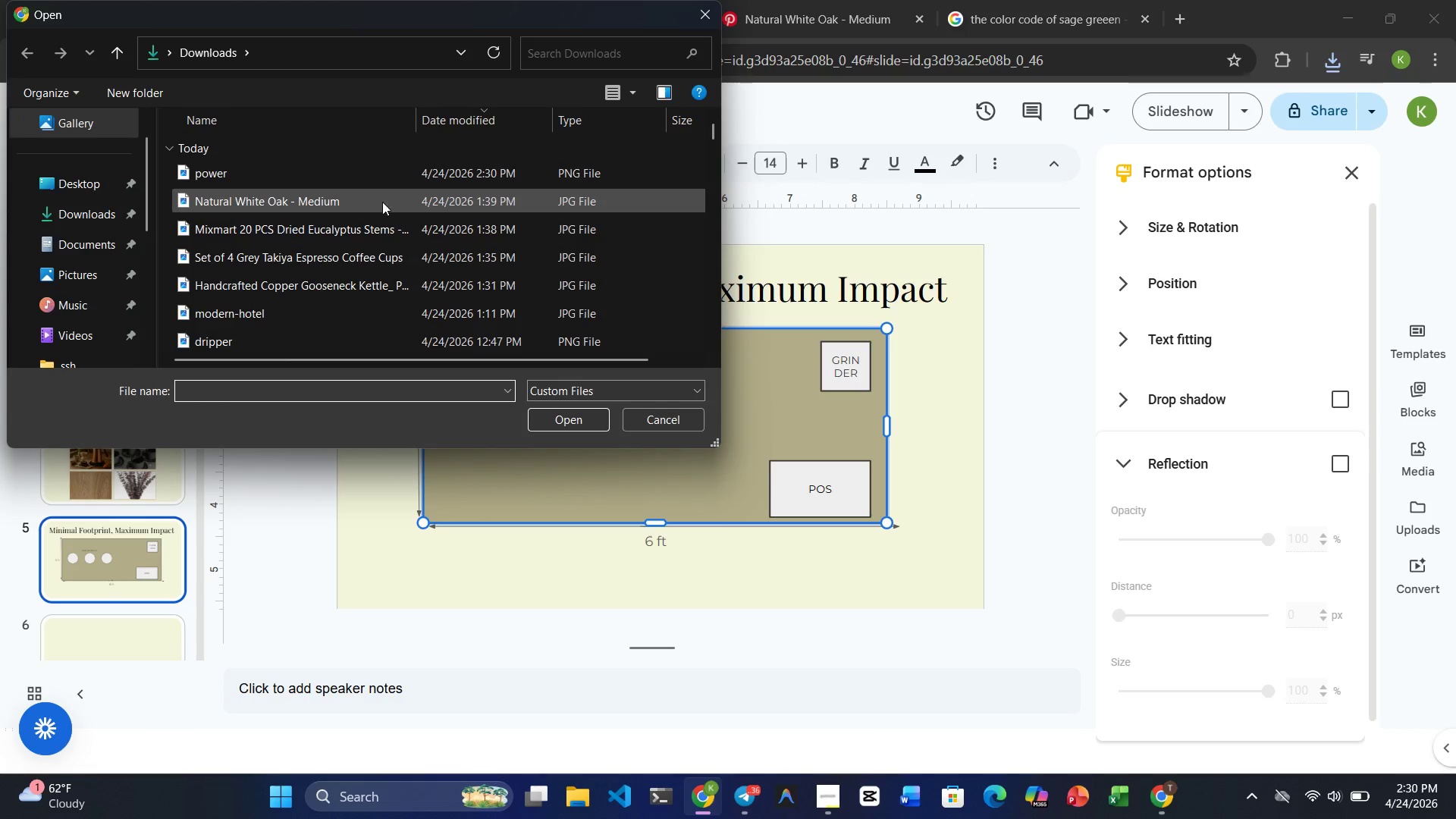 
left_click([347, 182])
 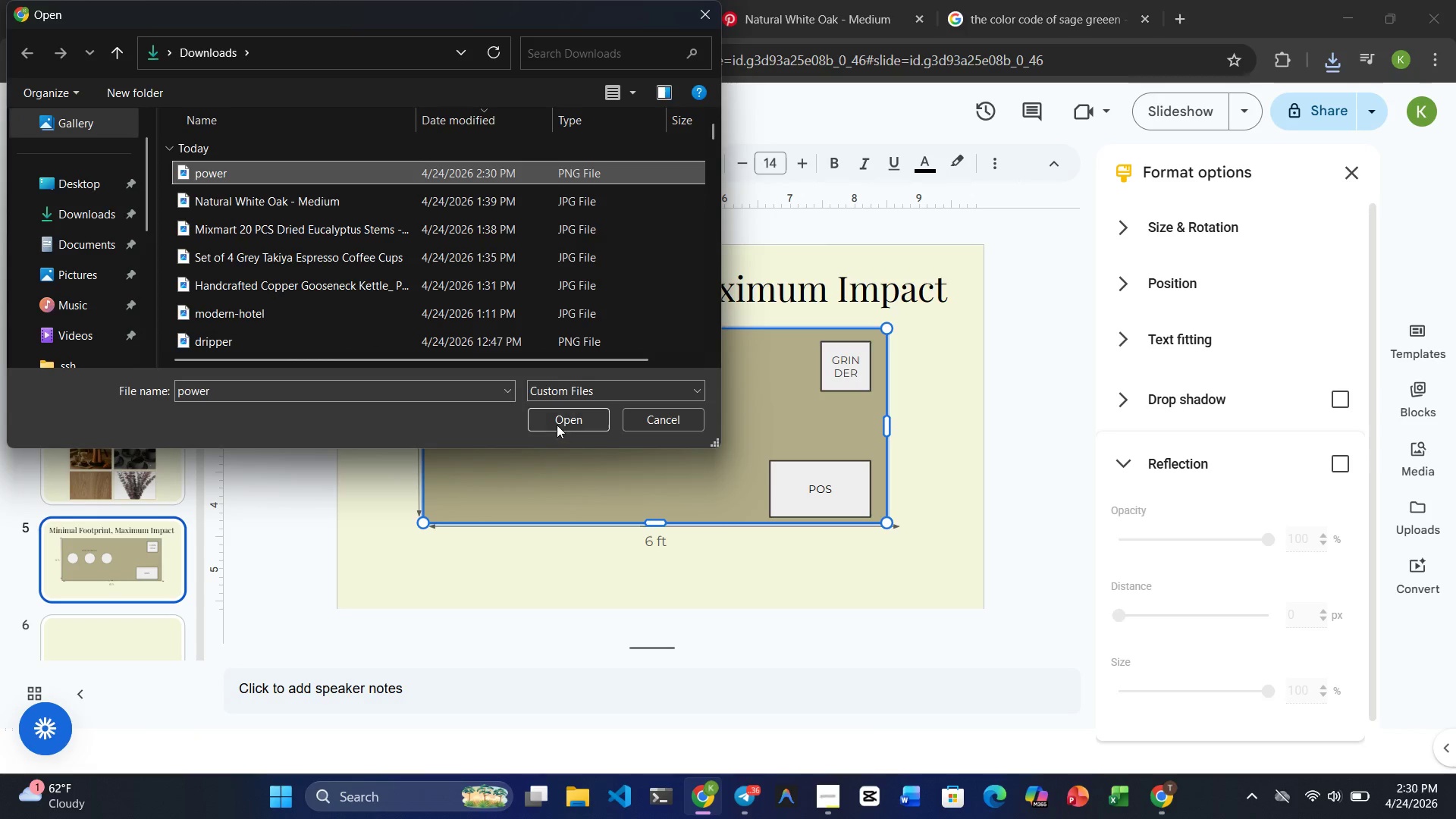 
left_click([557, 421])
 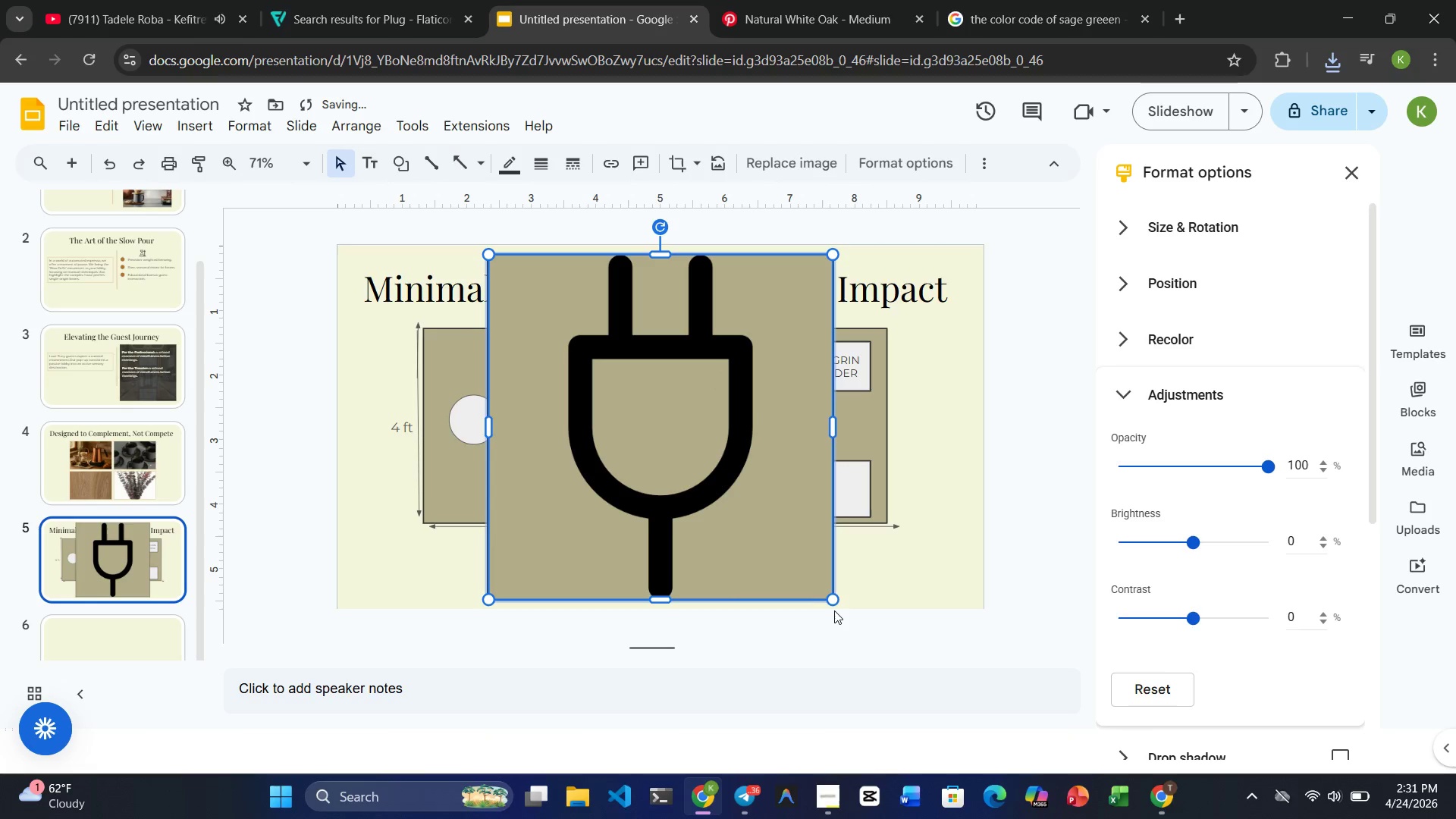 
left_click_drag(start_coordinate=[827, 598], to_coordinate=[698, 422])
 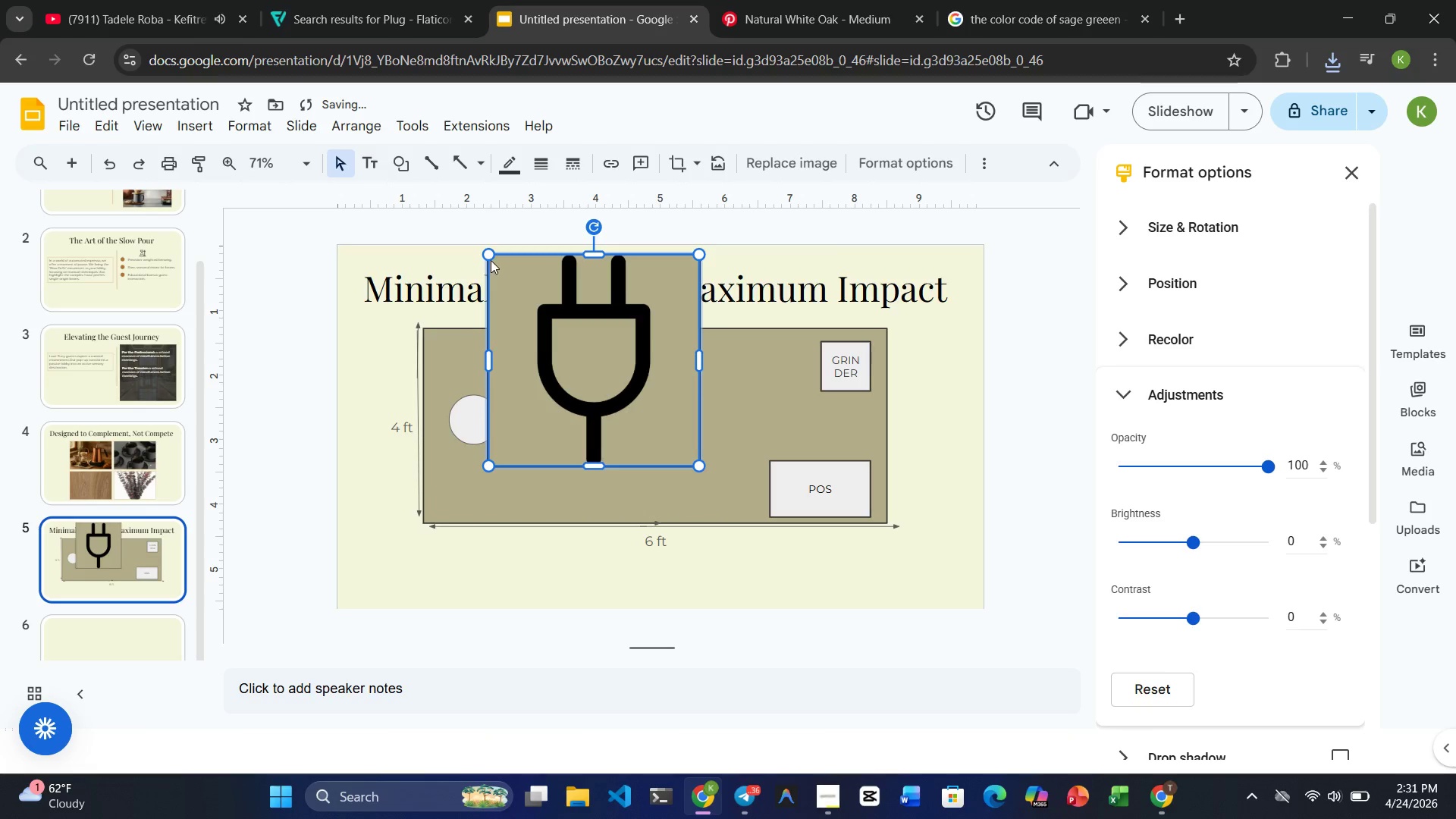 
left_click_drag(start_coordinate=[491, 255], to_coordinate=[657, 450])
 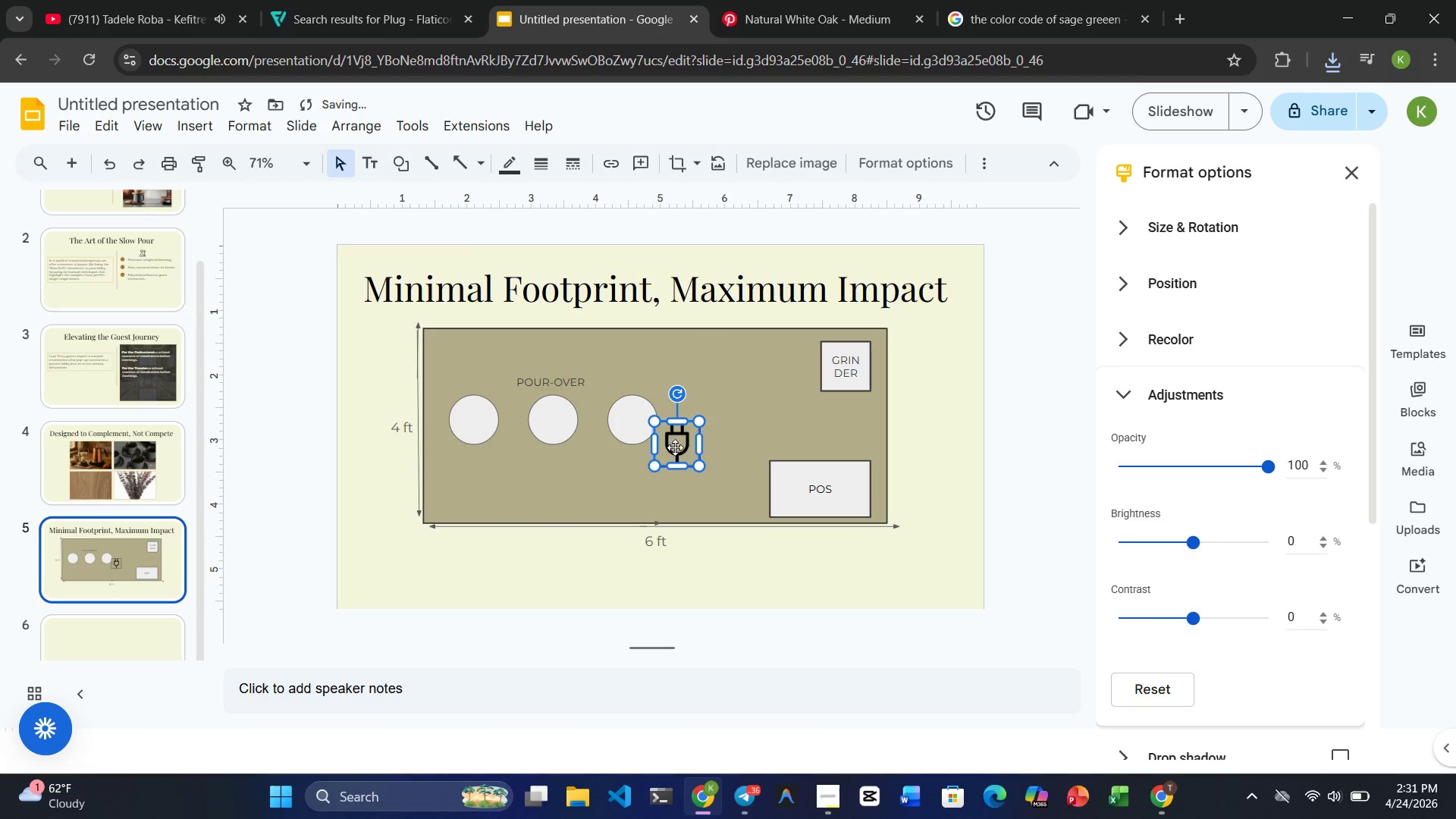 
left_click_drag(start_coordinate=[676, 447], to_coordinate=[764, 355])
 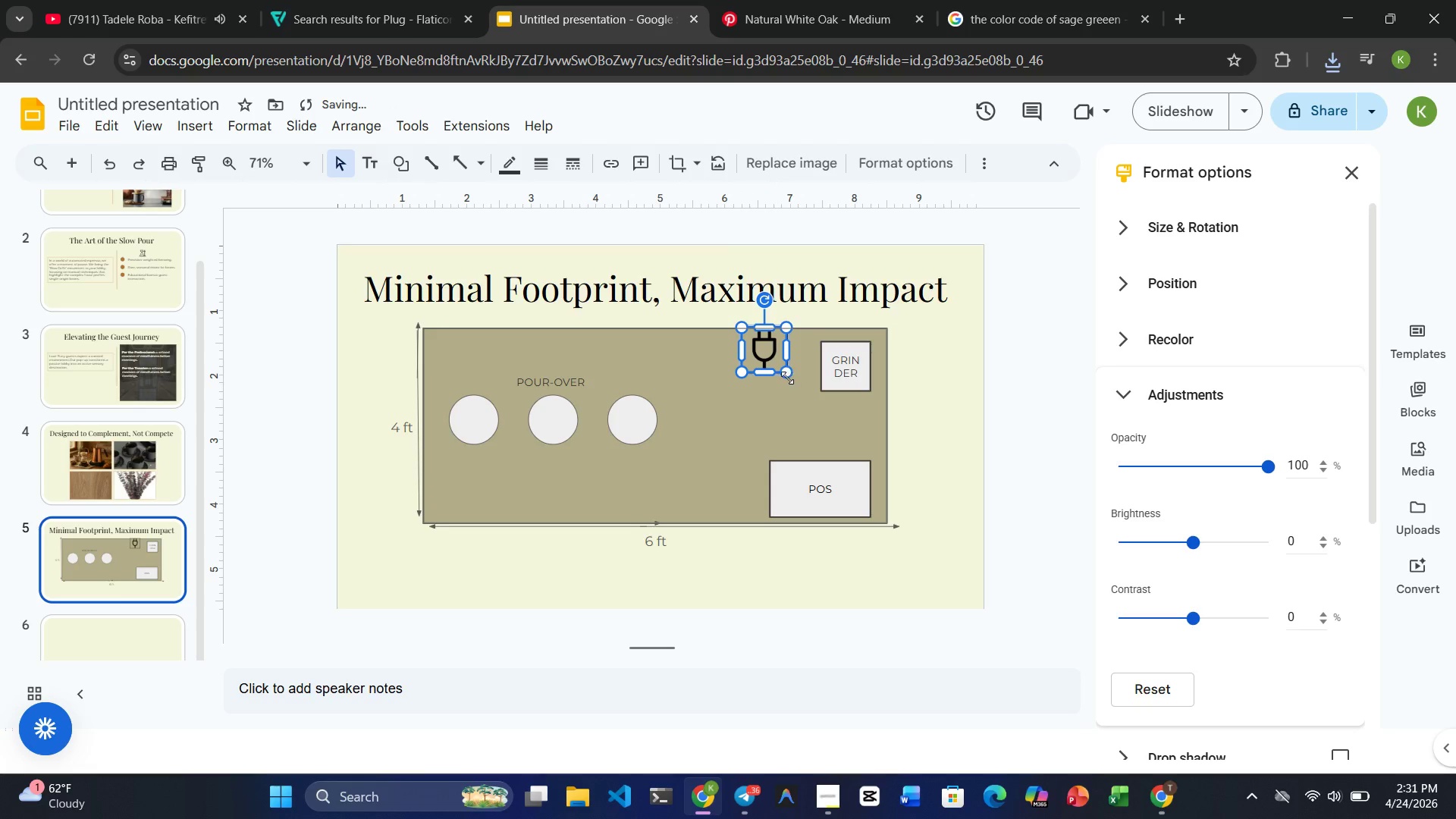 
left_click_drag(start_coordinate=[786, 372], to_coordinate=[770, 347])
 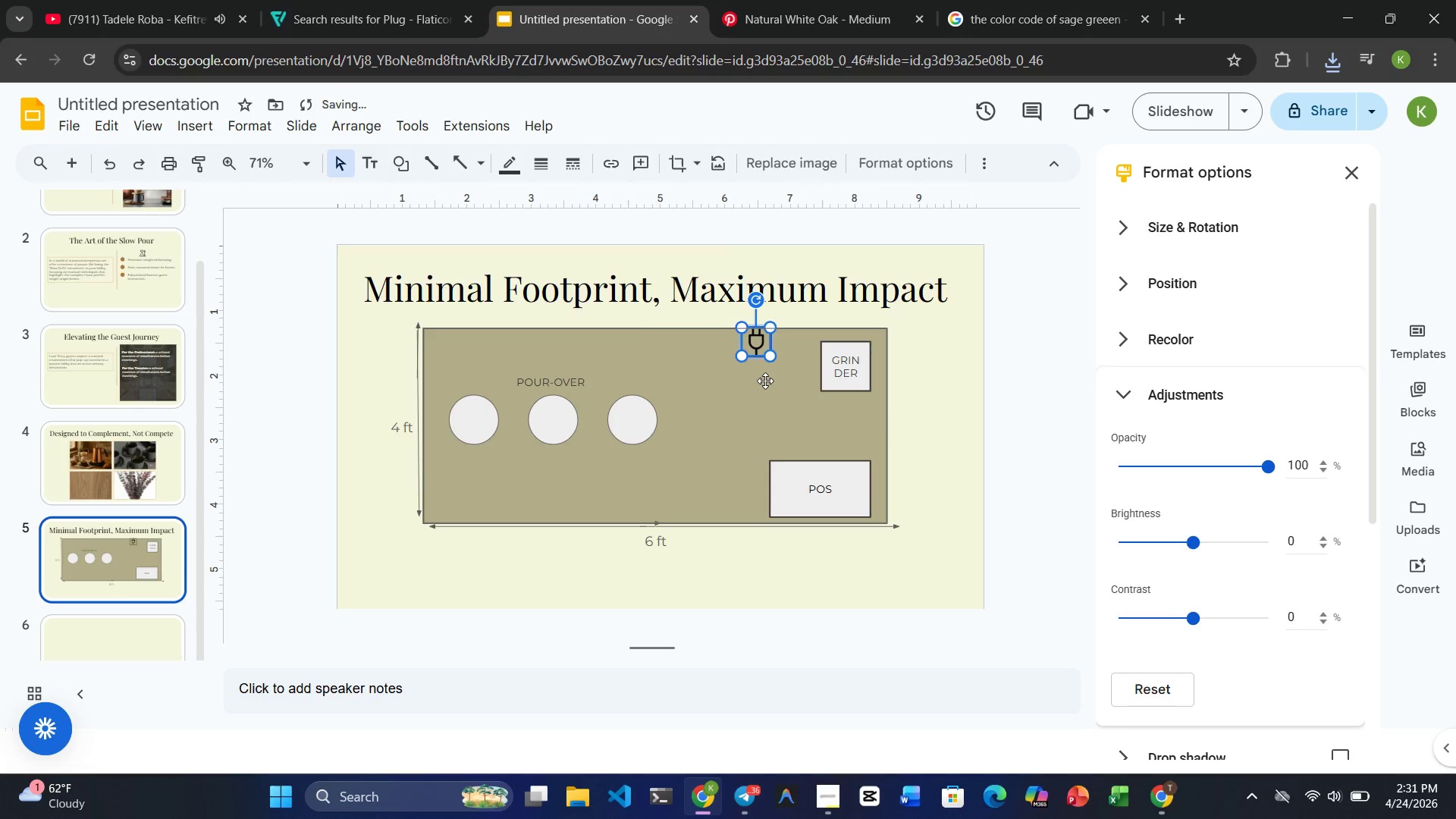 
left_click([765, 381])
 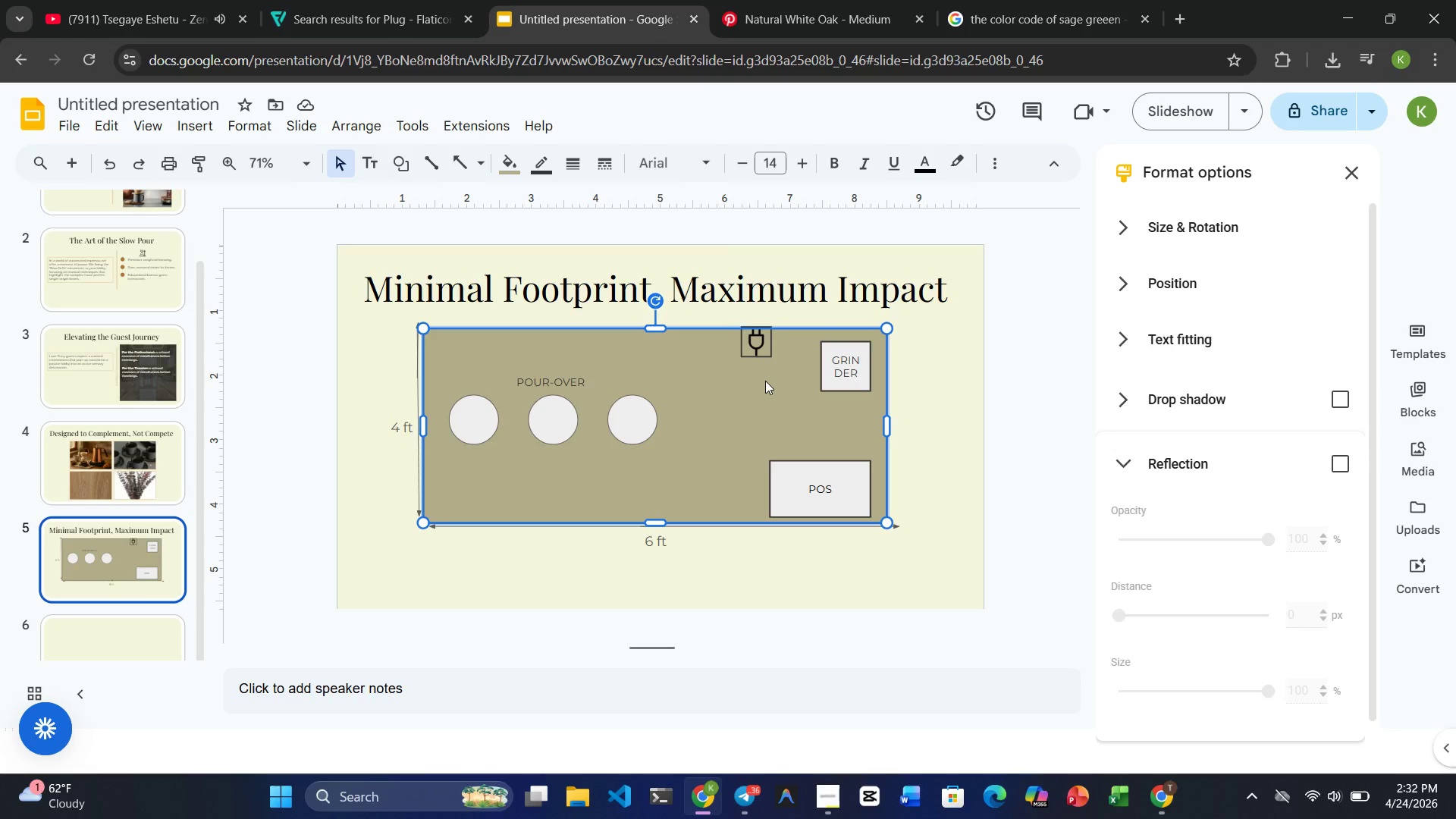 
wait(55.89)
 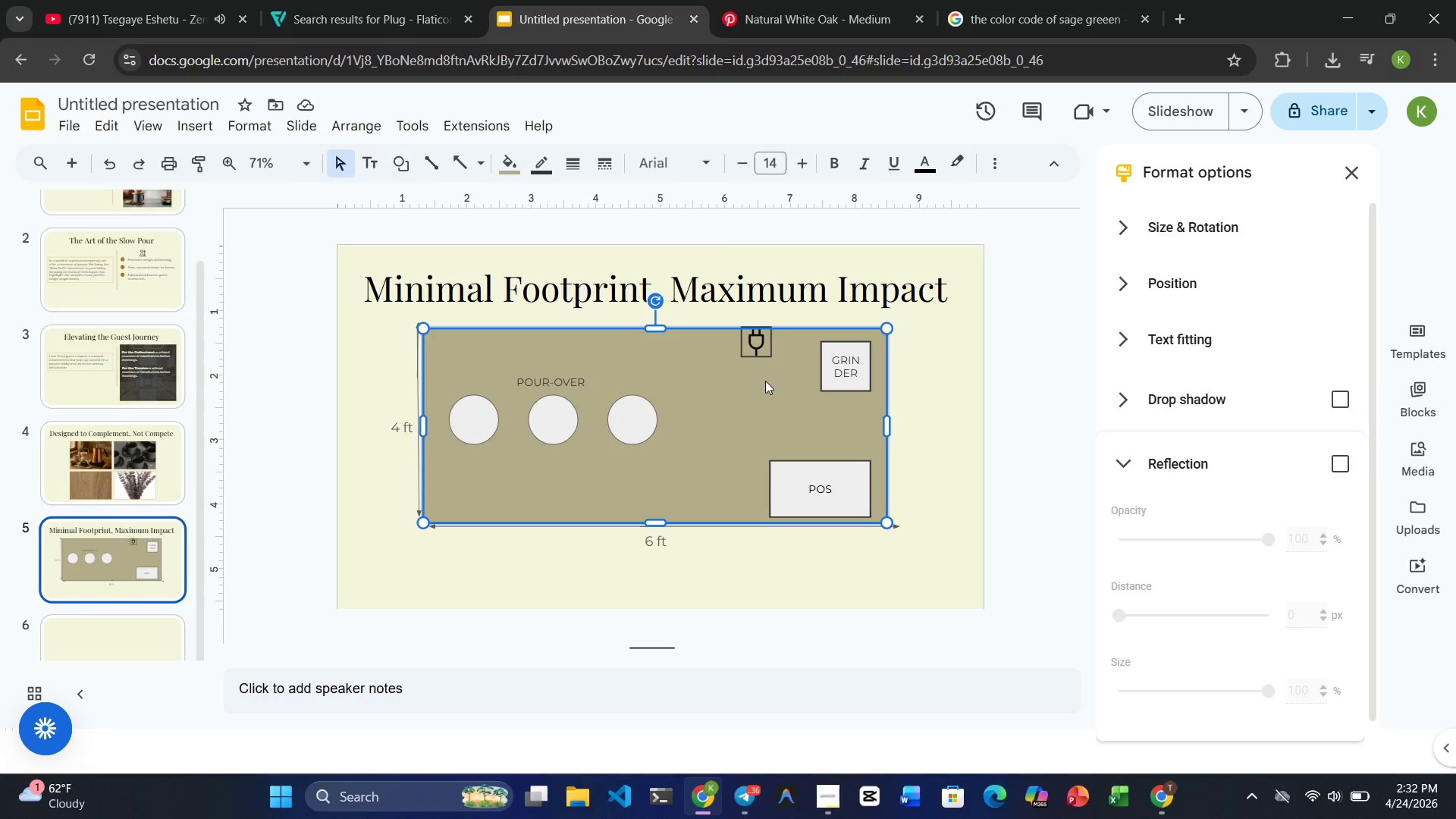 
left_click_drag(start_coordinate=[757, 338], to_coordinate=[436, 339])
 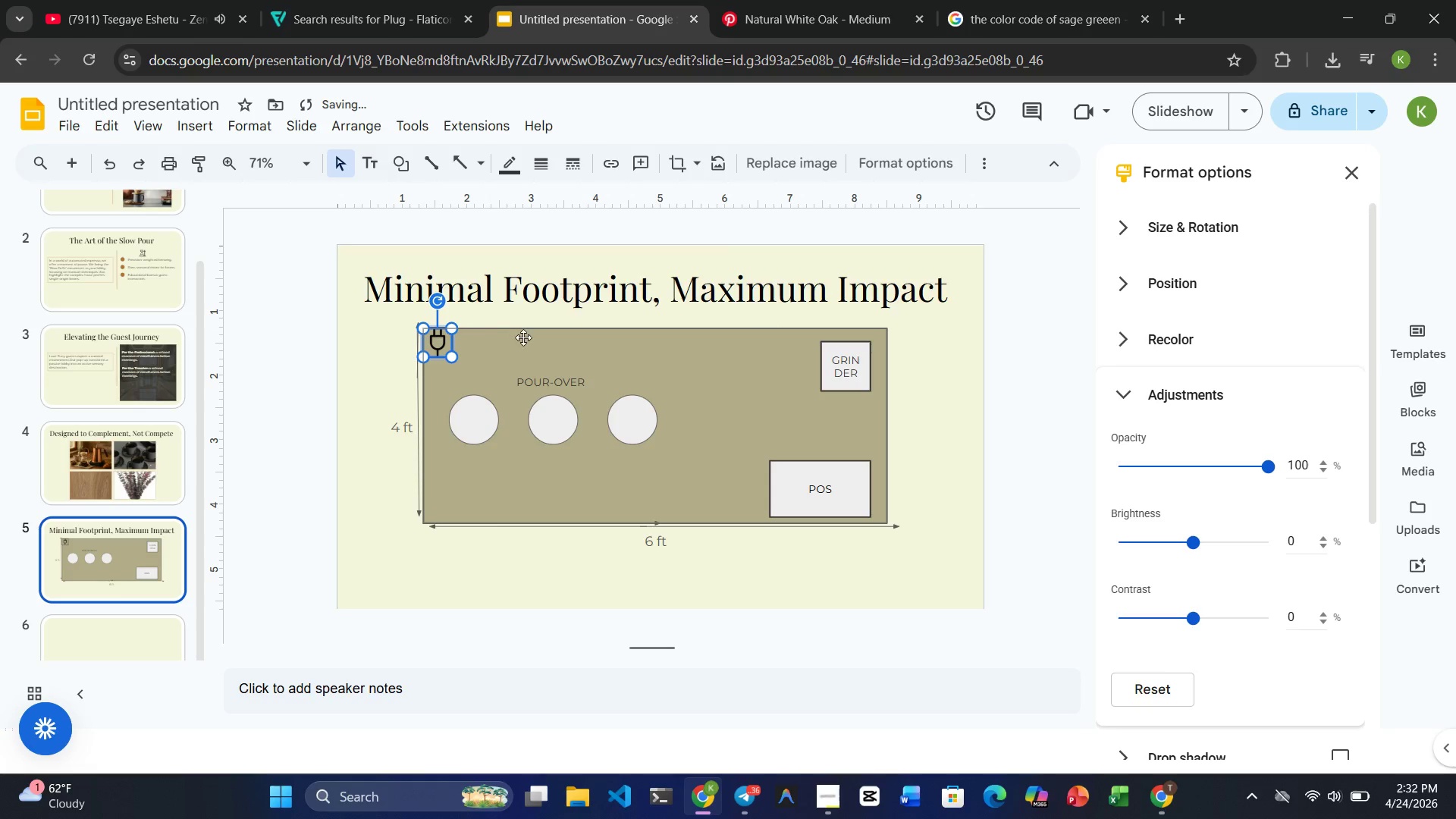 
left_click([526, 337])
 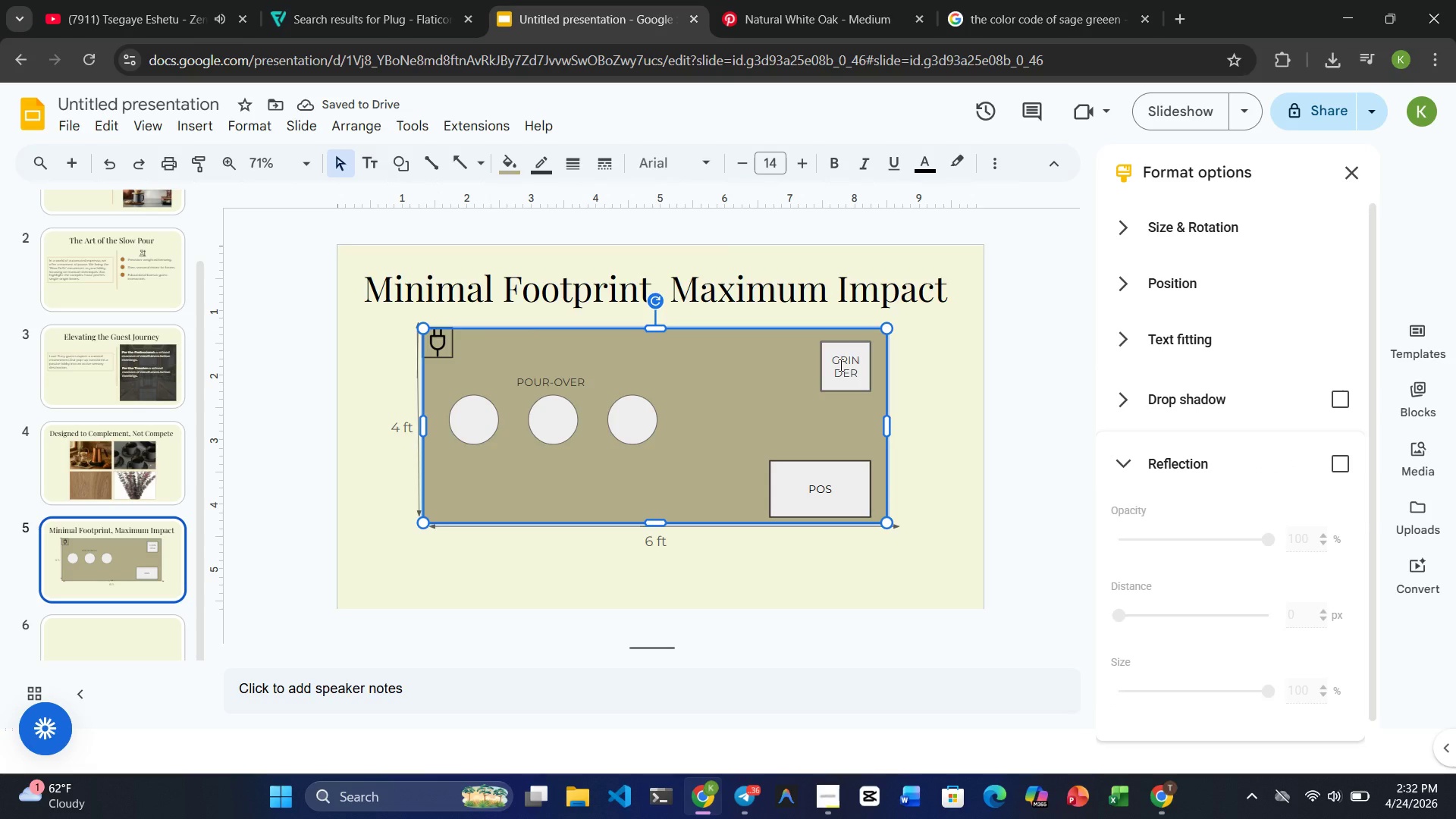 
left_click([840, 364])
 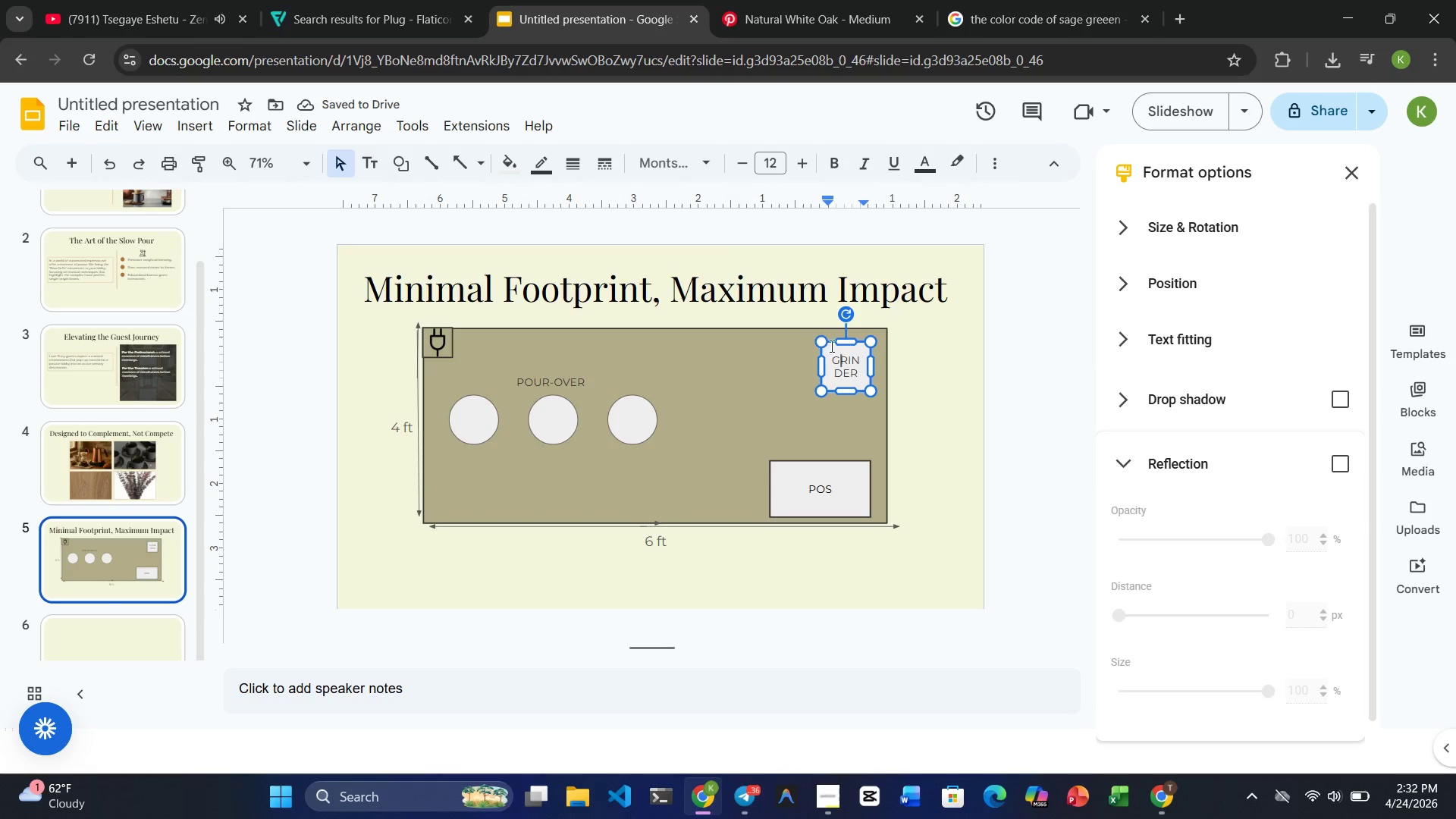 
left_click_drag(start_coordinate=[827, 344], to_coordinate=[486, 334])
 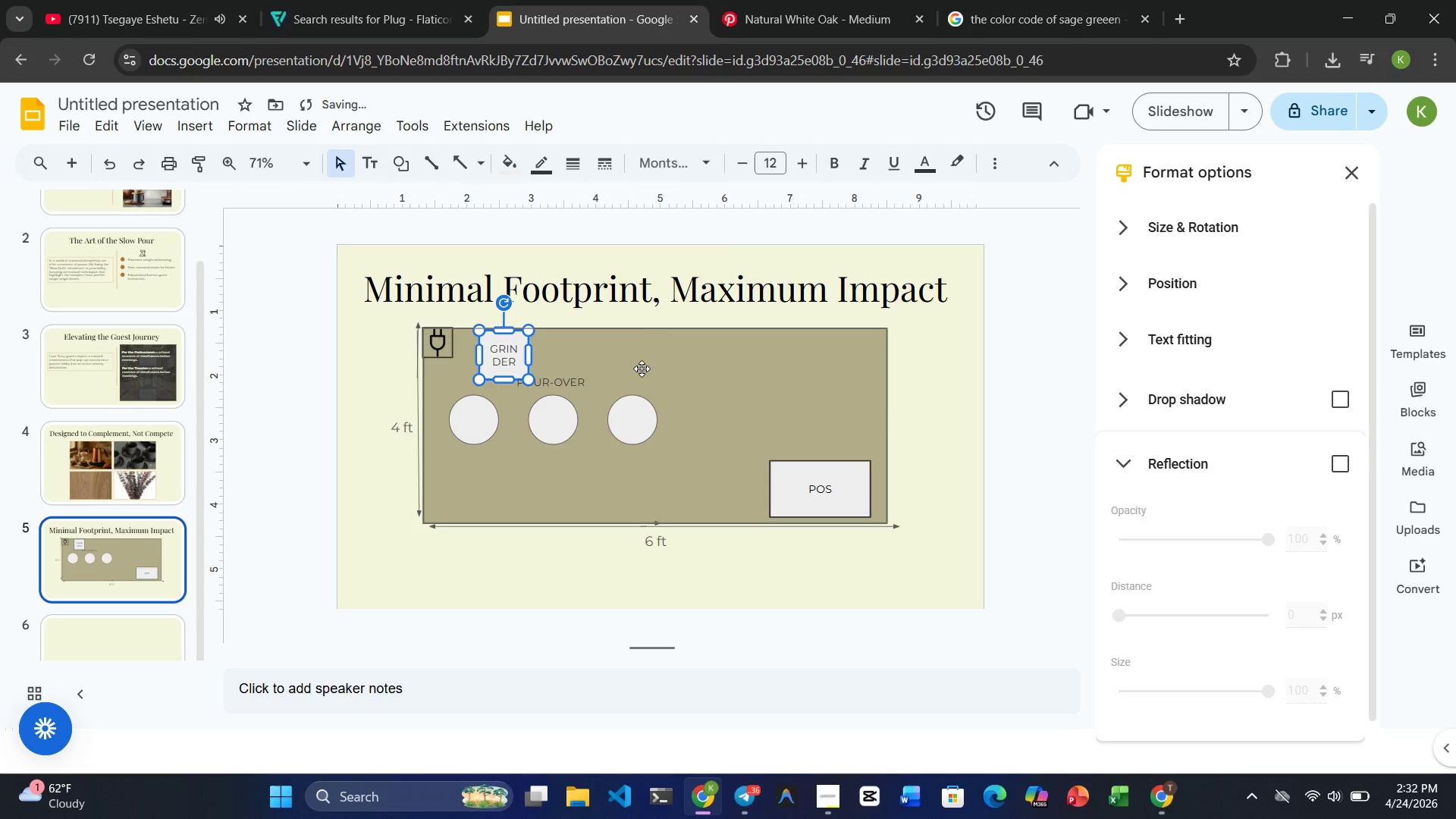 
left_click([642, 369])
 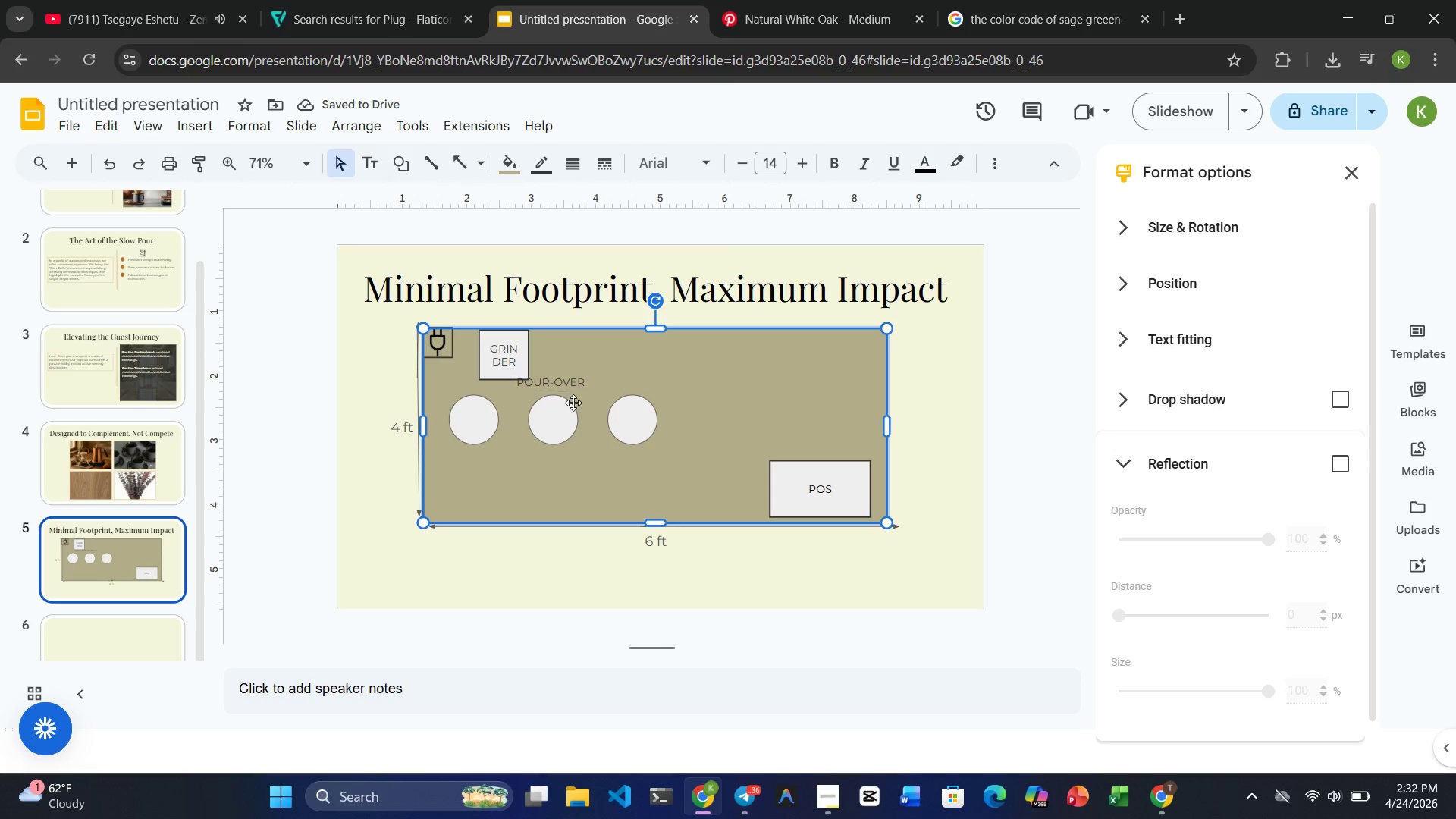 
left_click([824, 494])
 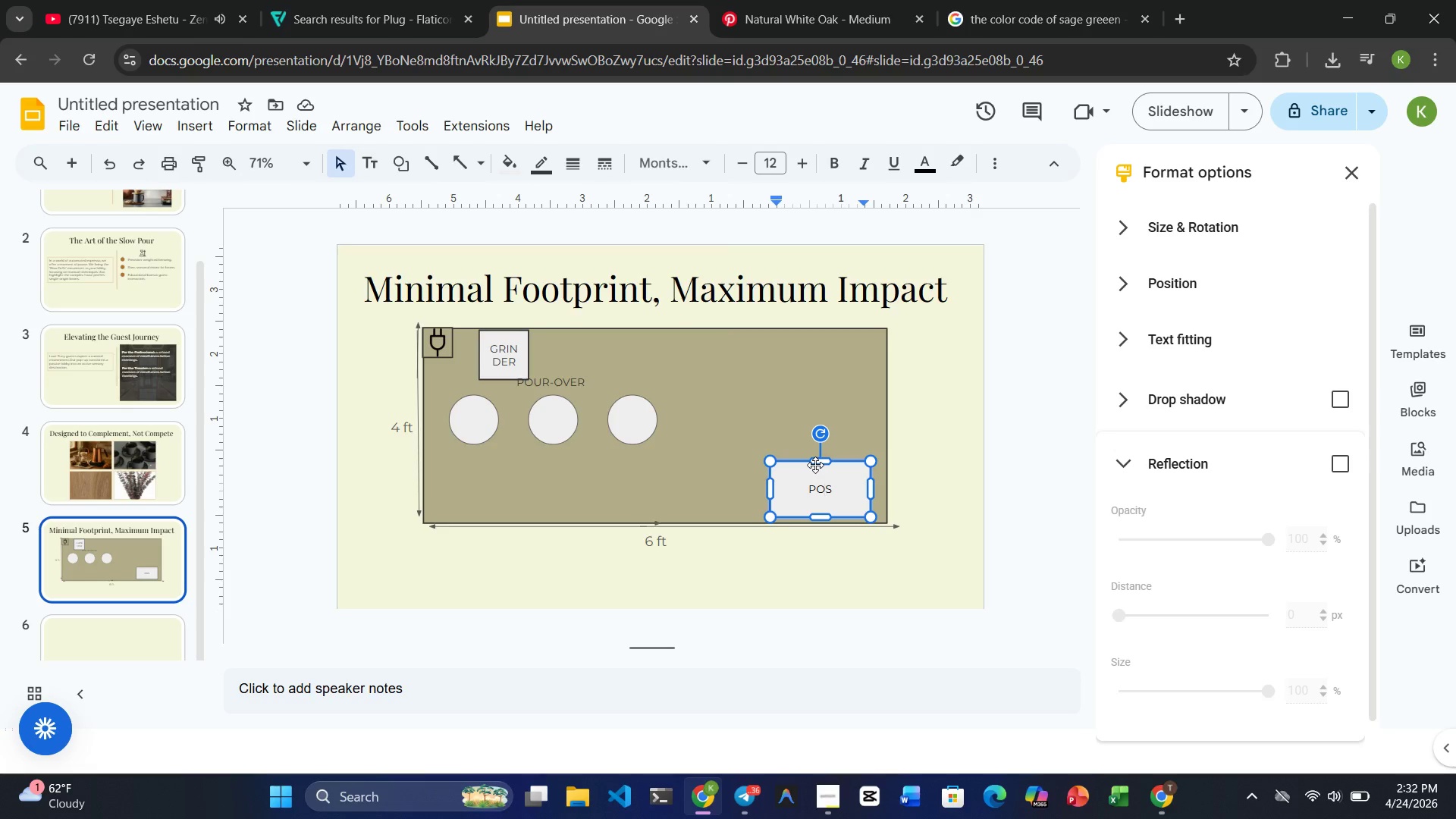 
left_click_drag(start_coordinate=[815, 465], to_coordinate=[563, 469])
 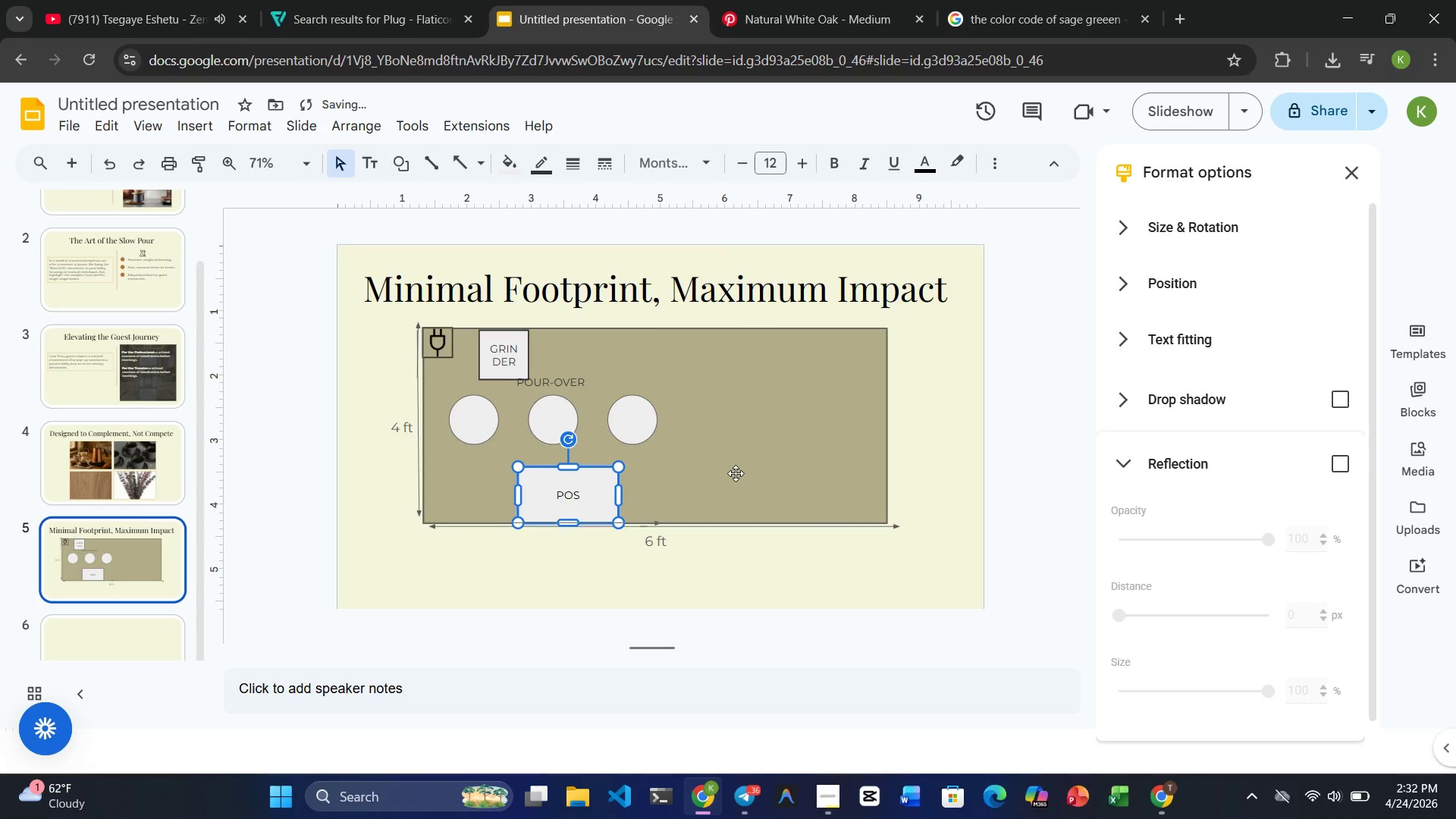 
left_click([736, 473])
 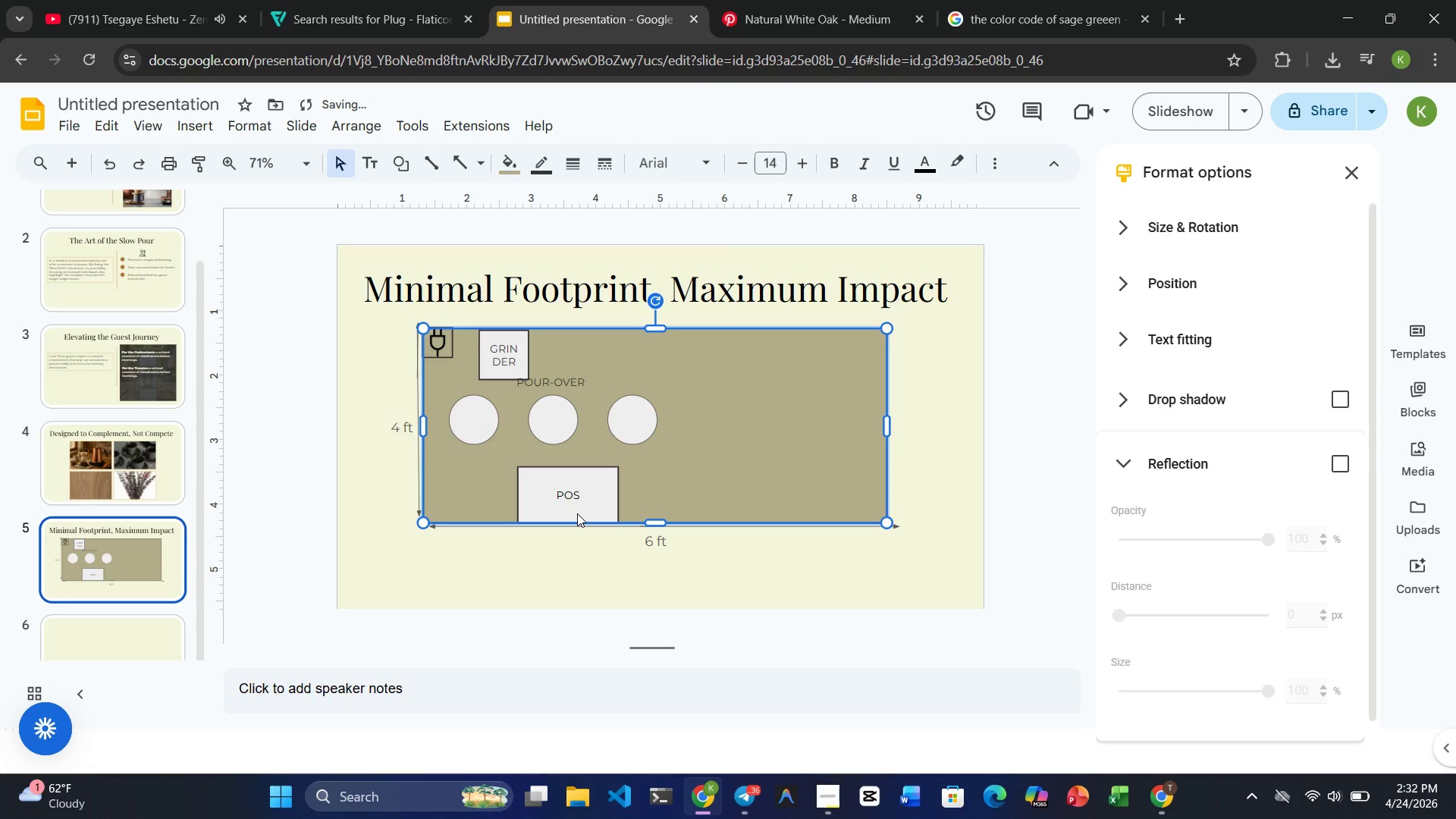 
left_click([577, 513])
 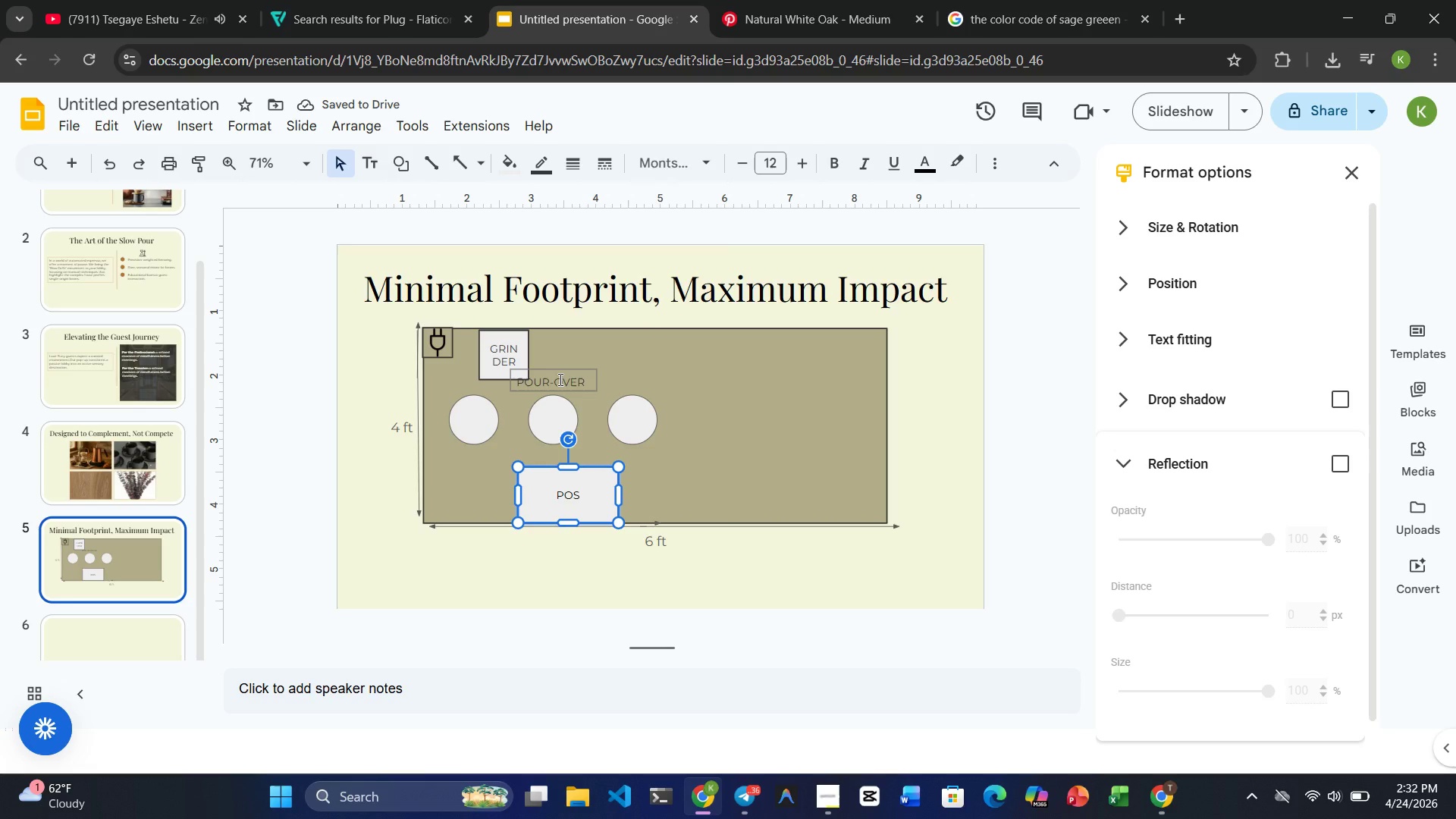 
left_click([559, 379])
 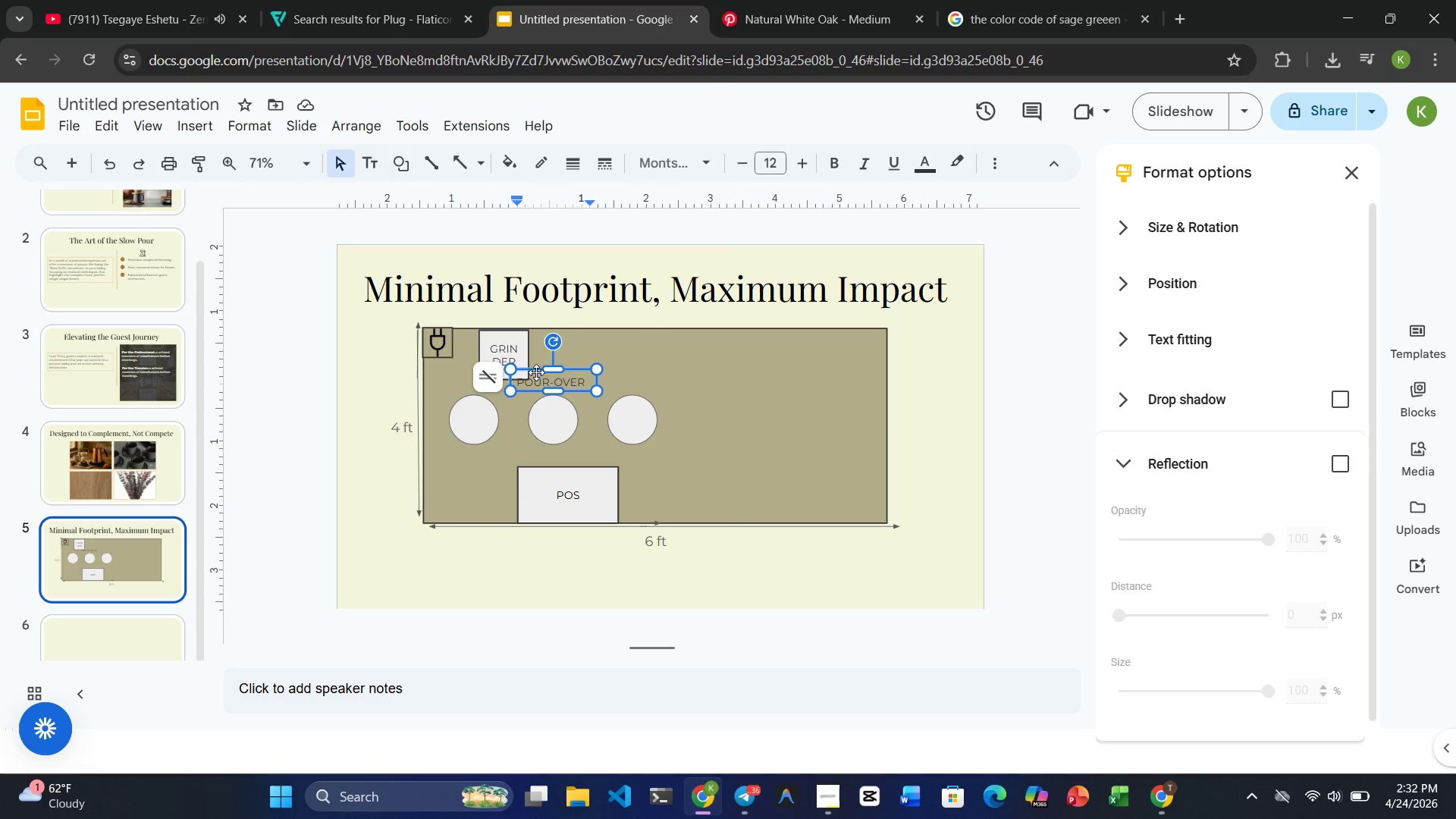 
left_click_drag(start_coordinate=[535, 369], to_coordinate=[548, 370])
 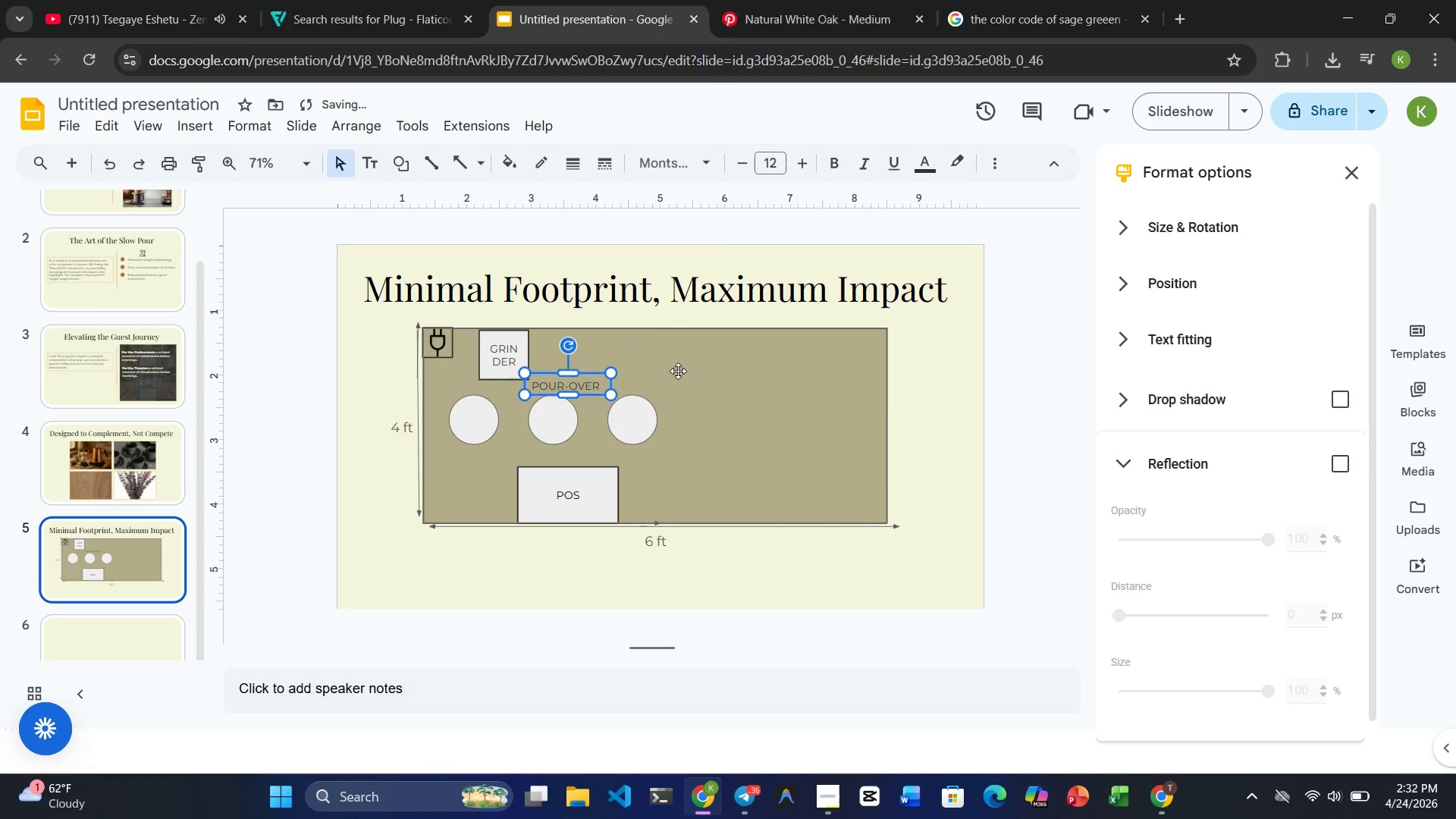 
left_click([682, 372])
 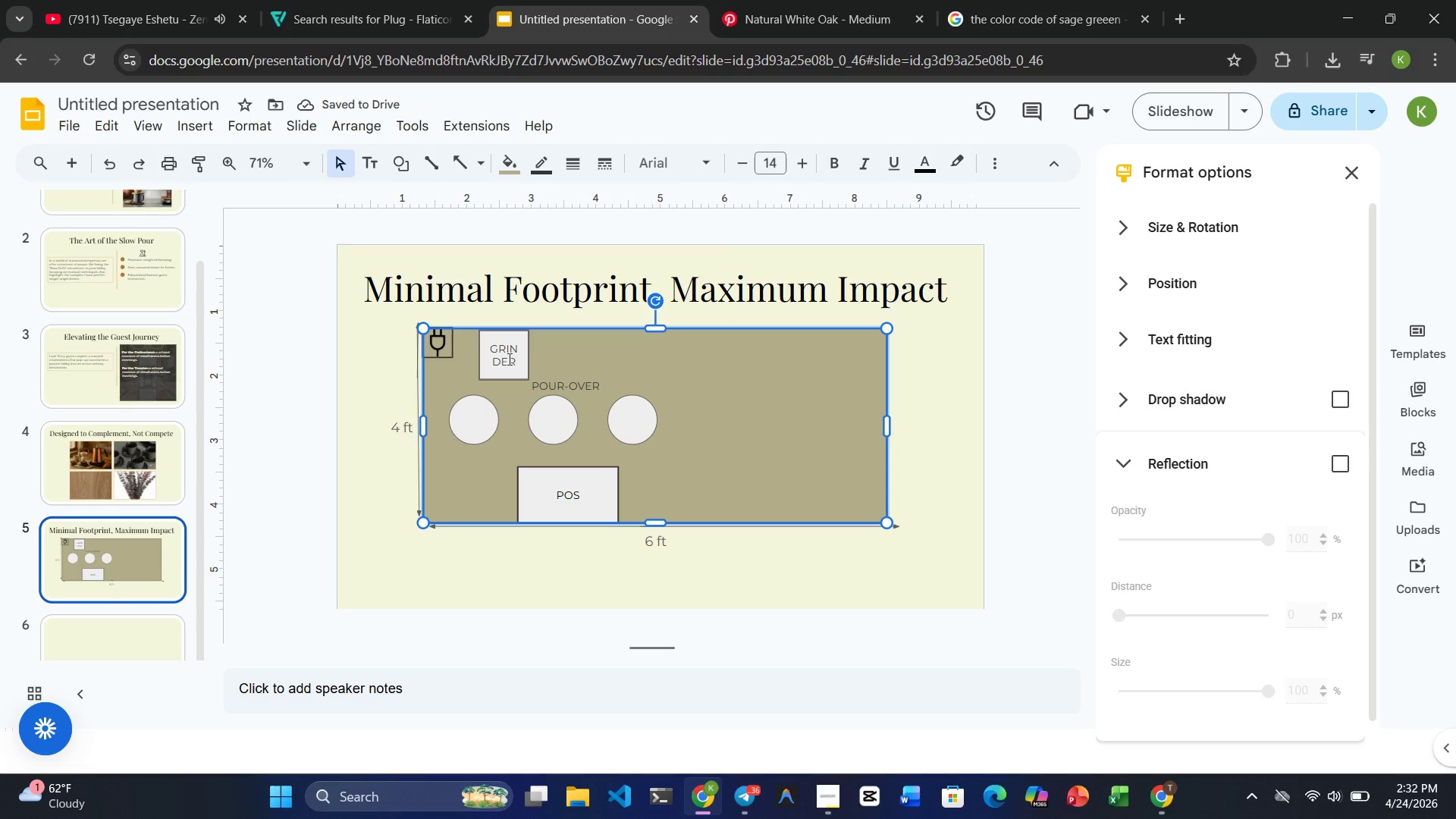 
left_click([508, 359])
 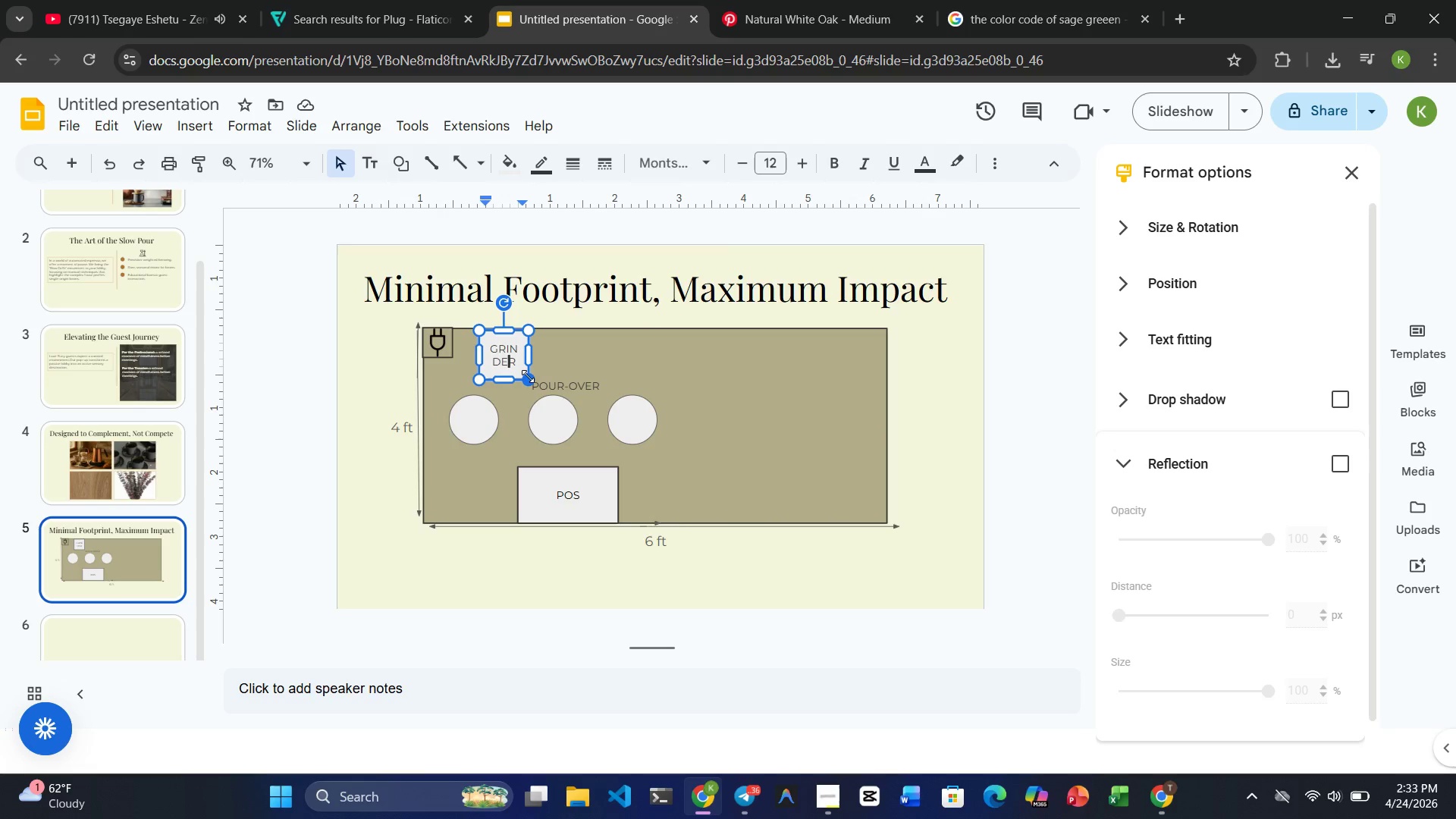 
left_click([549, 408])
 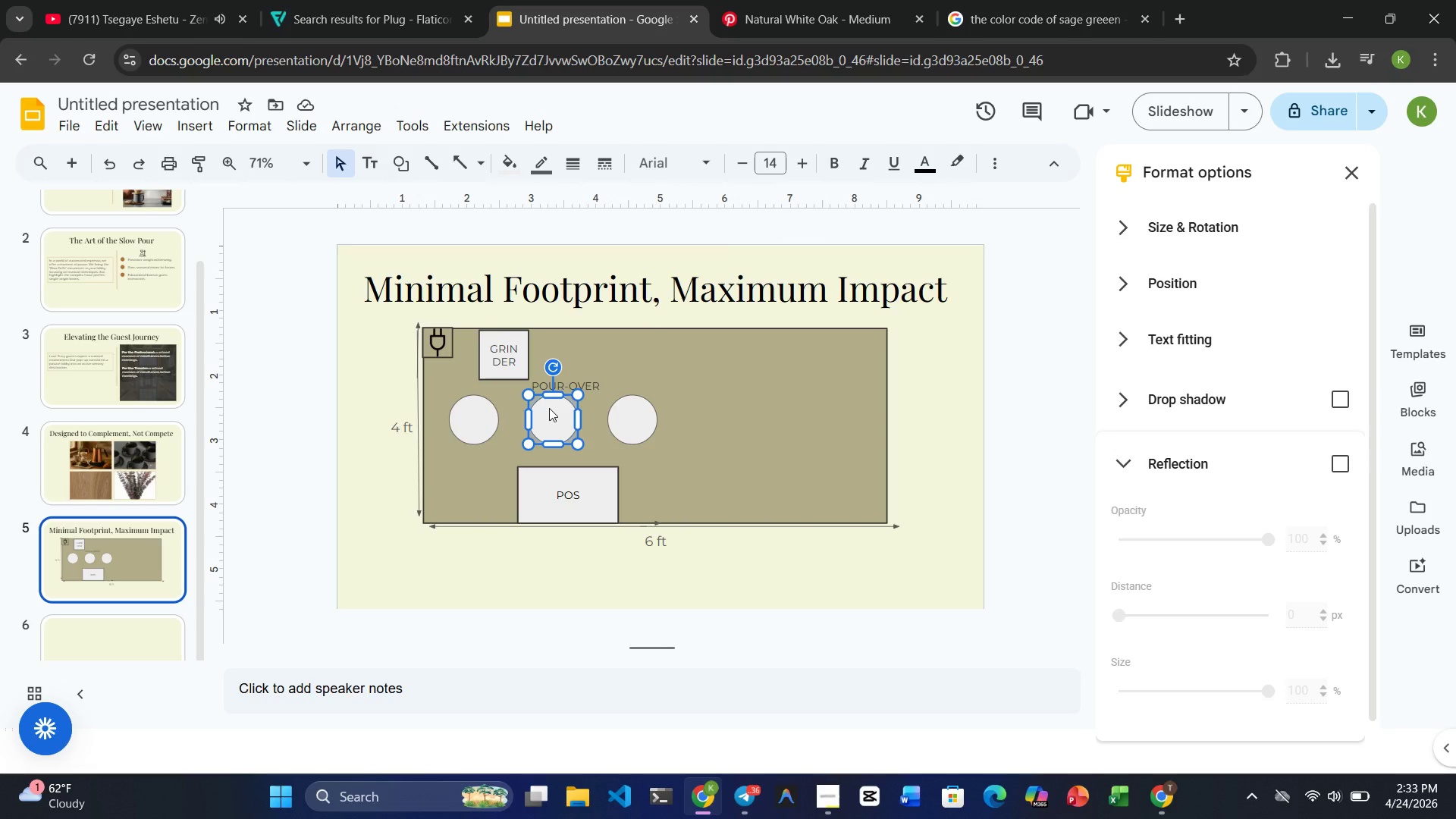 
hold_key(key=ControlRight, duration=2.56)
left_click([481, 421])
 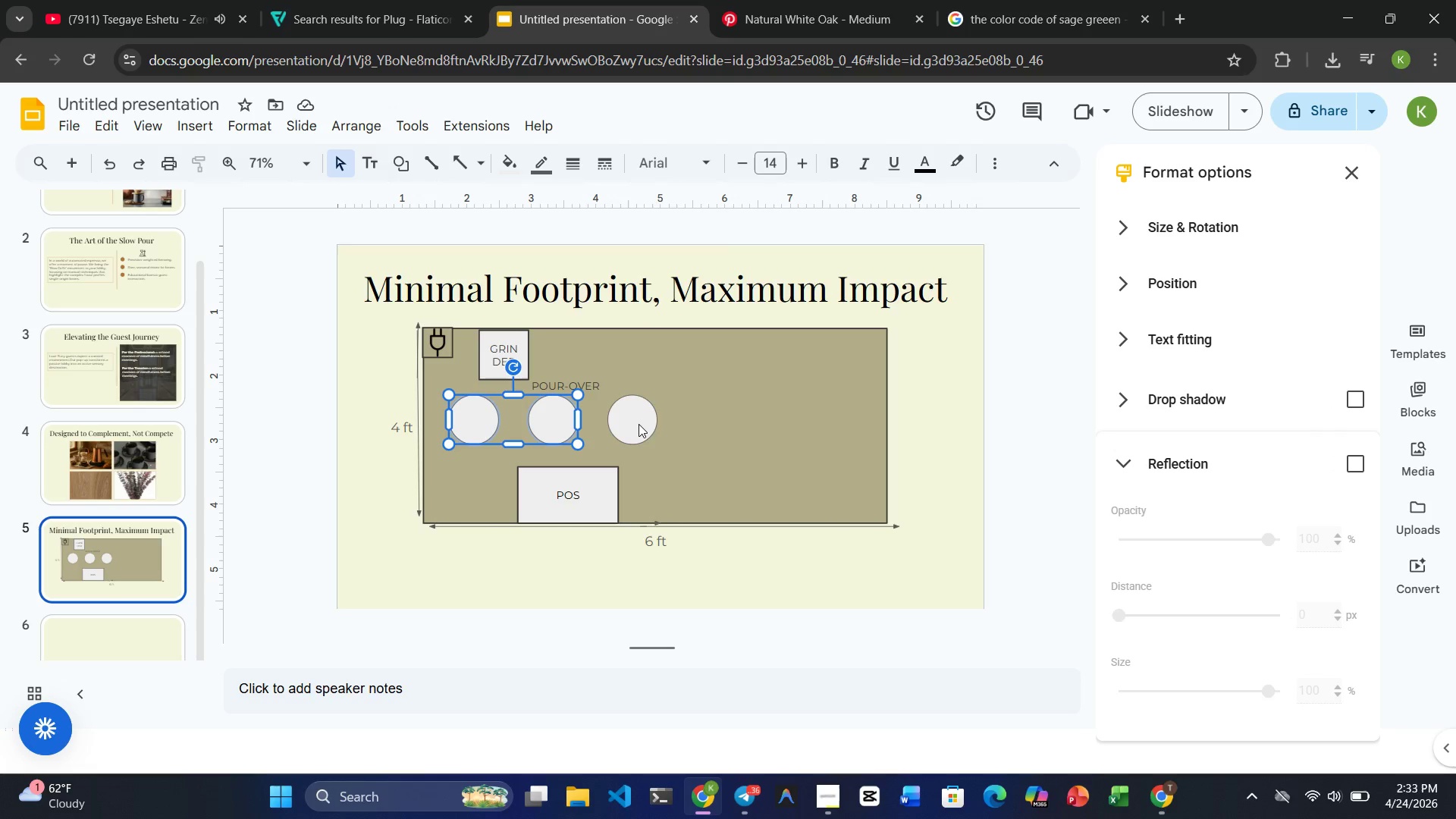 
left_click([639, 424])
 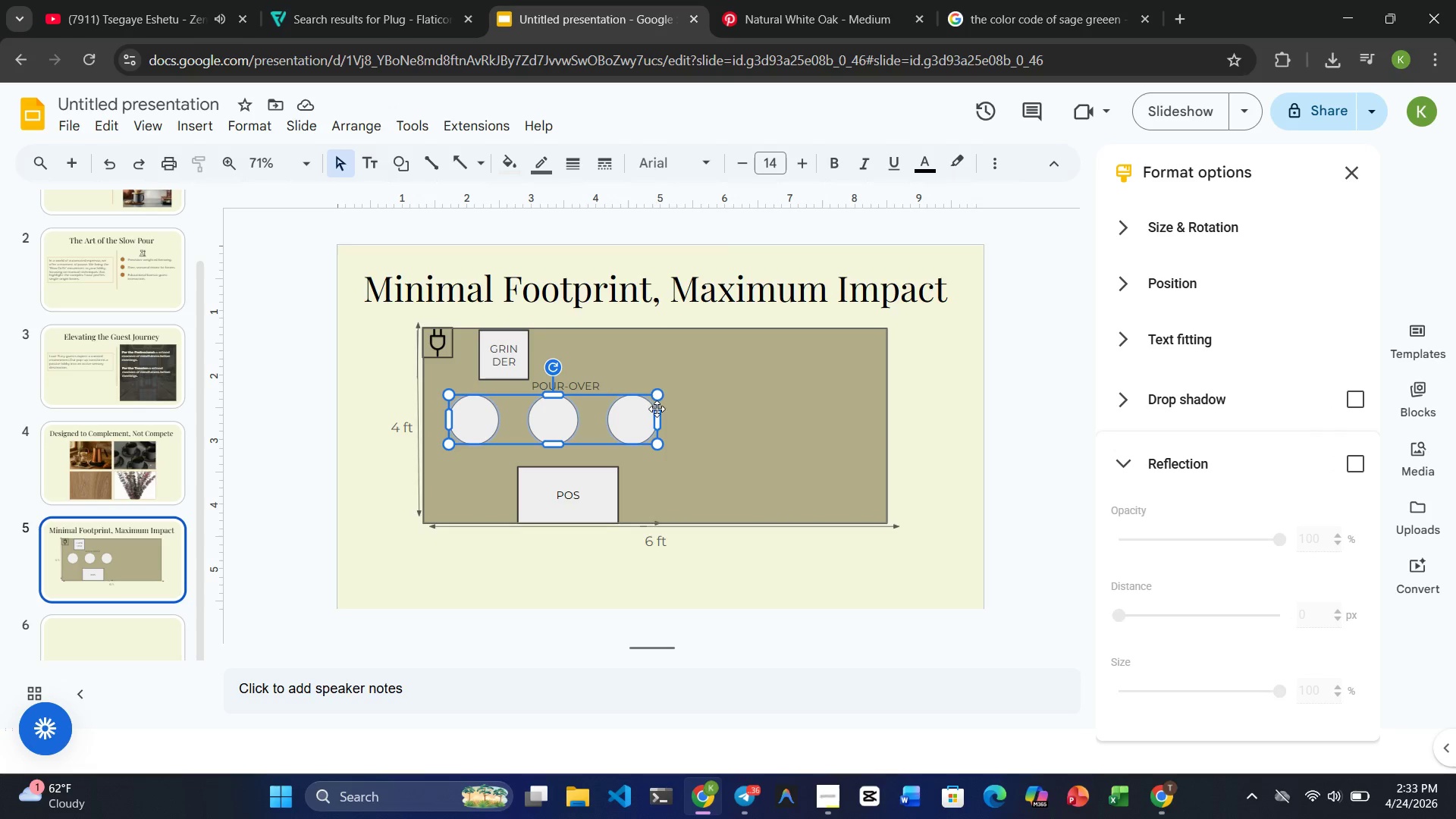 
left_click_drag(start_coordinate=[657, 419], to_coordinate=[632, 420])
 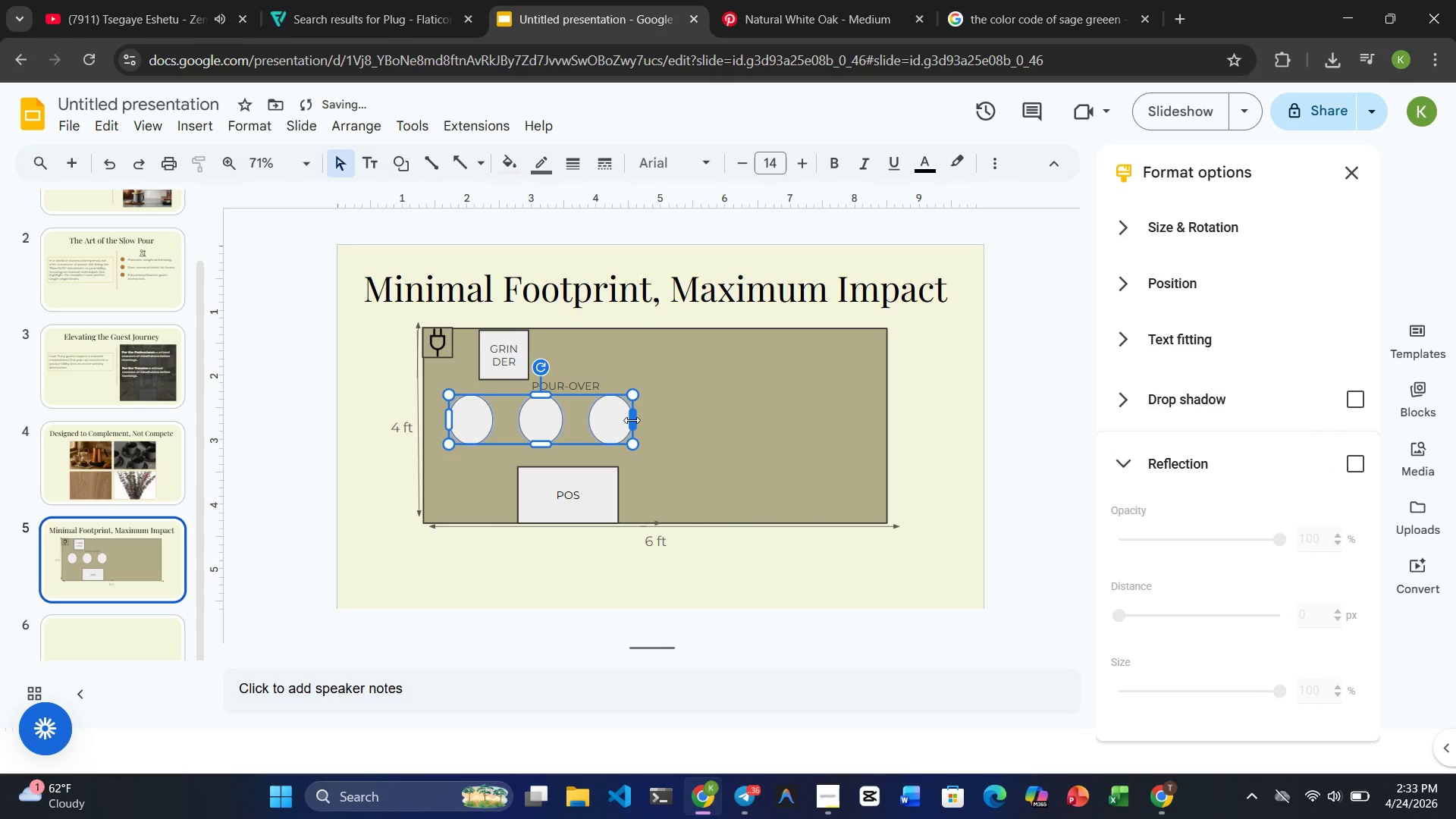 
left_click_drag(start_coordinate=[632, 420], to_coordinate=[615, 422])
 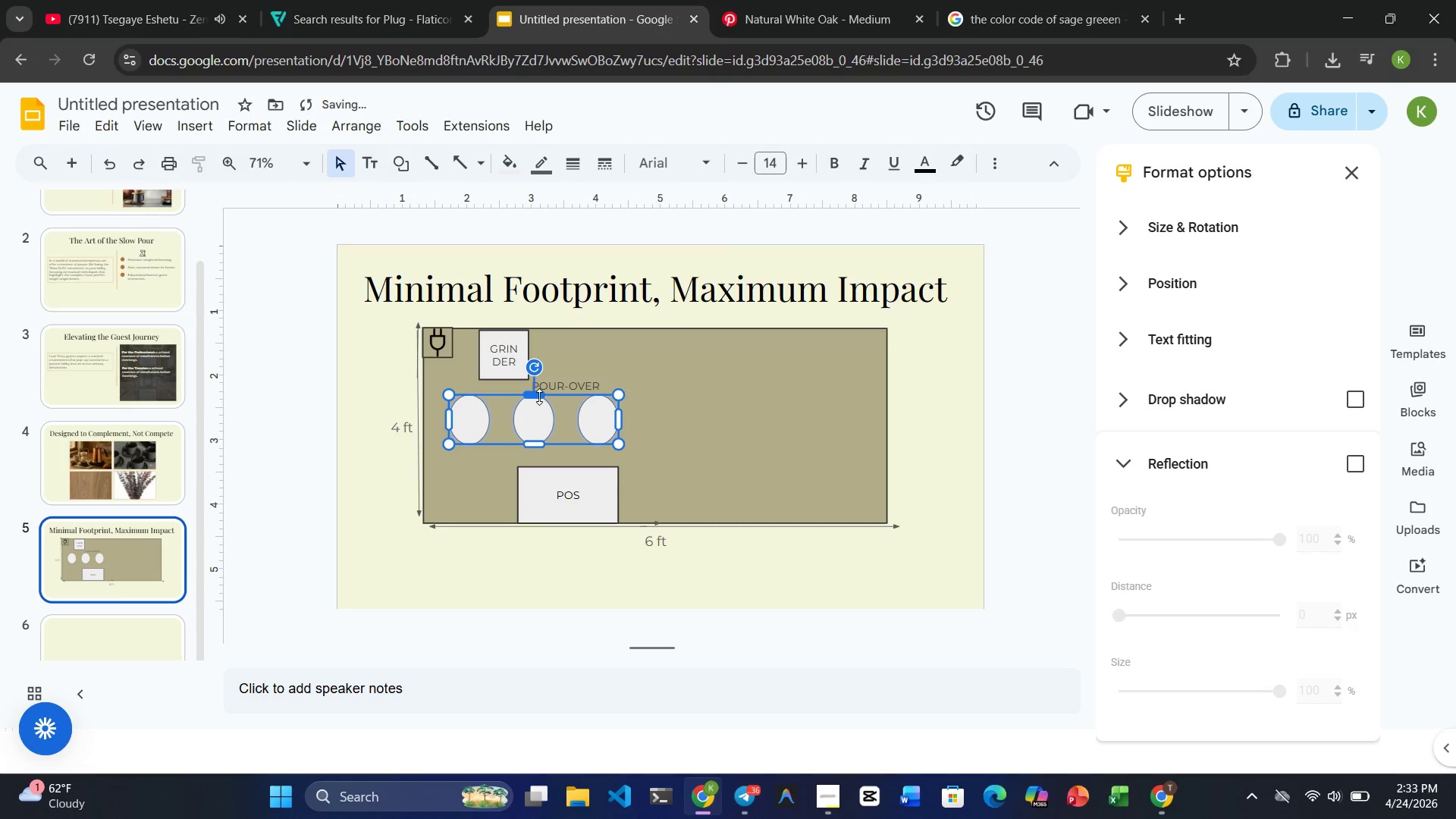 
left_click_drag(start_coordinate=[539, 395], to_coordinate=[539, 407])
 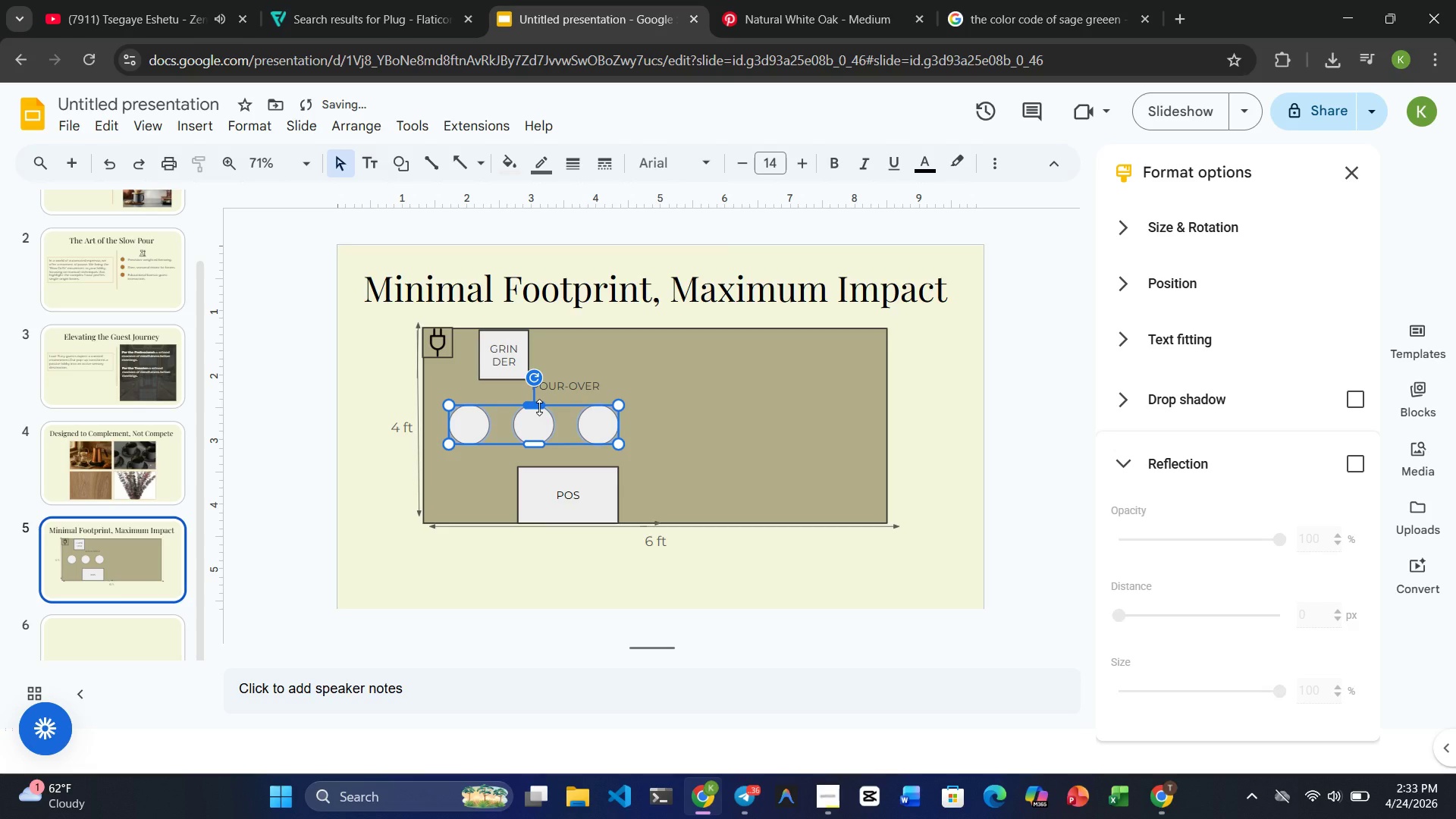 
hold_key(key=ControlRight, duration=2.77)
 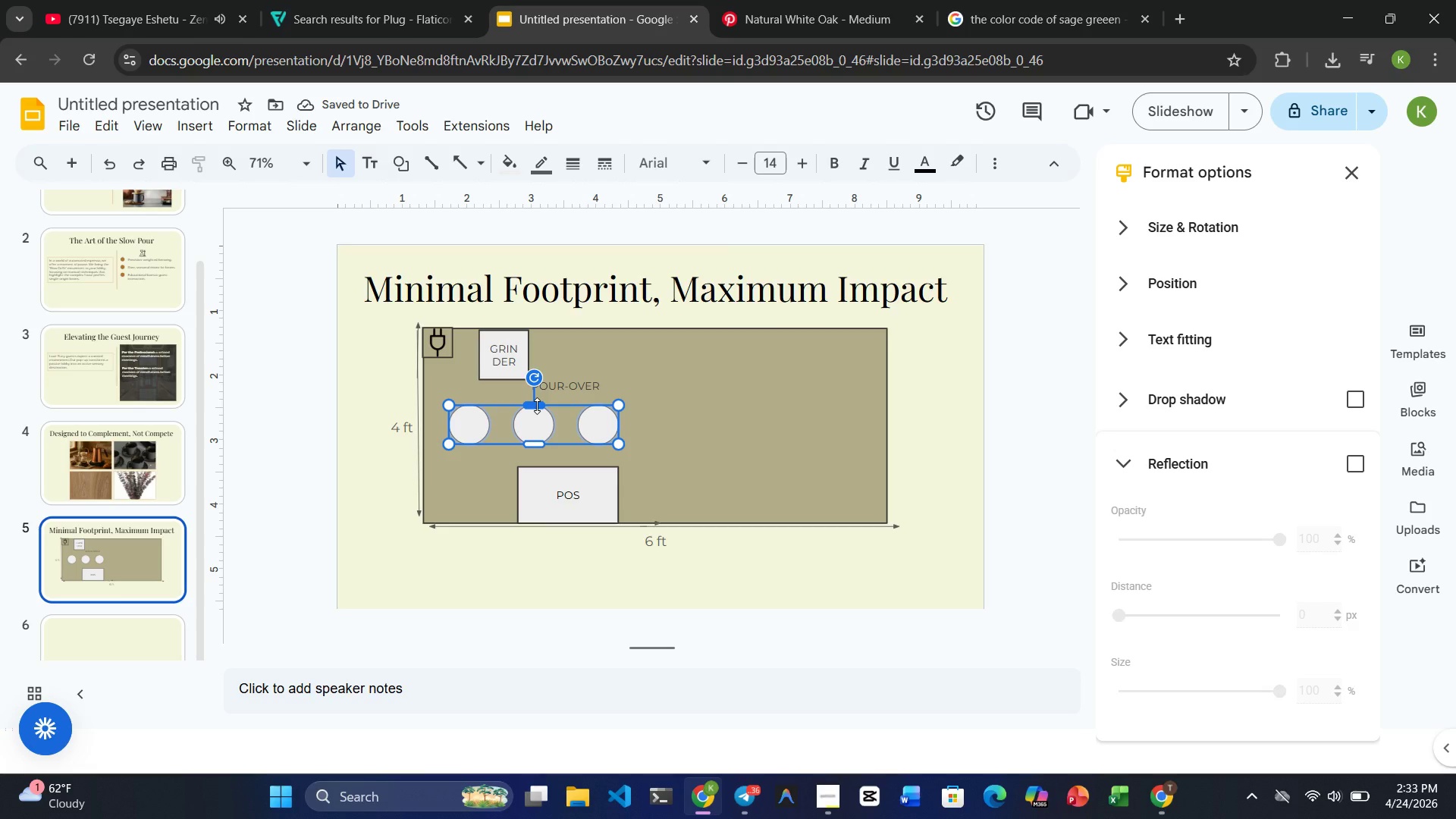 
hold_key(key=ShiftRight, duration=13.81)
left_click_drag(start_coordinate=[537, 406], to_coordinate=[535, 416])
 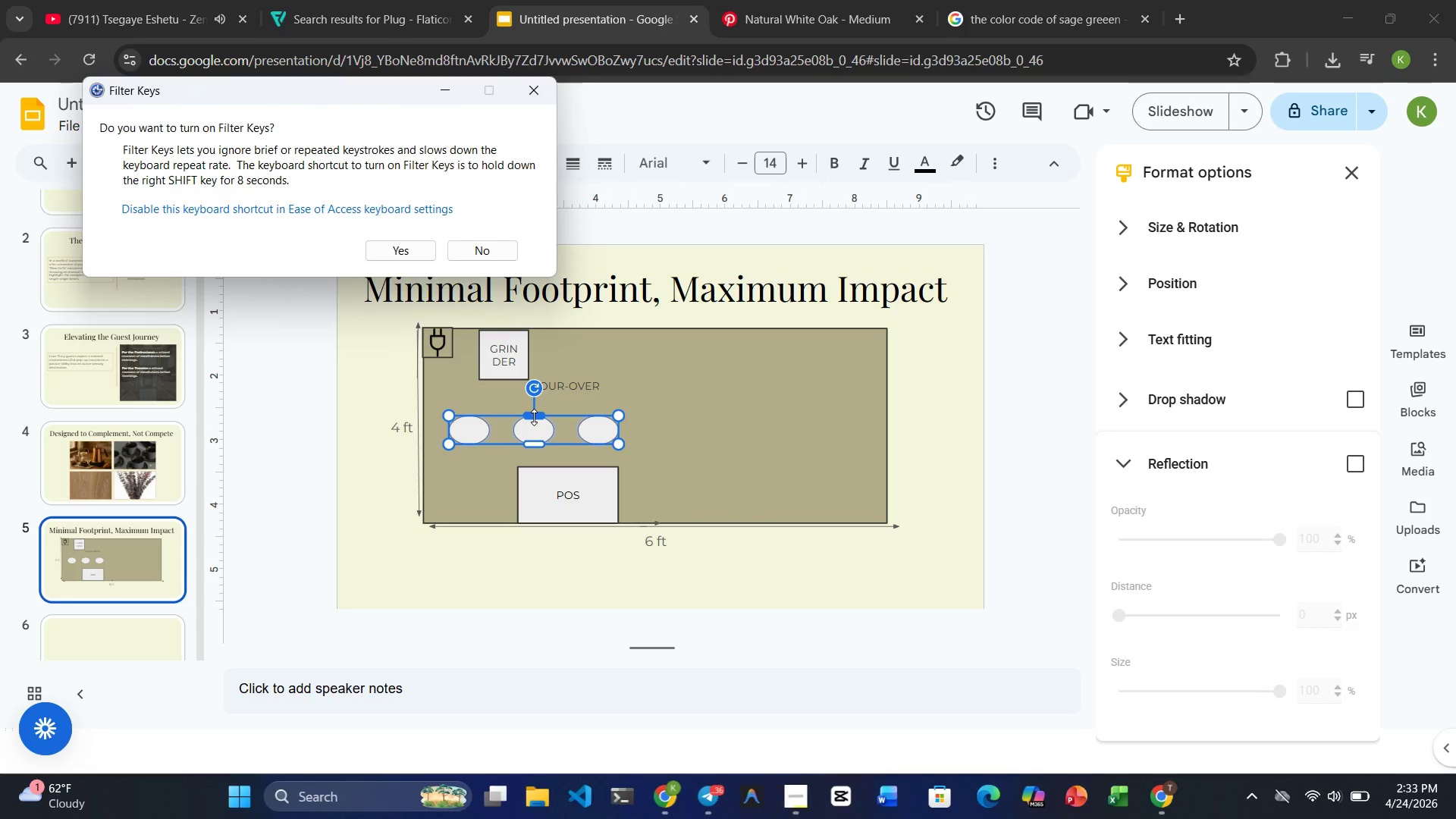 
left_click_drag(start_coordinate=[535, 416], to_coordinate=[536, 412])
 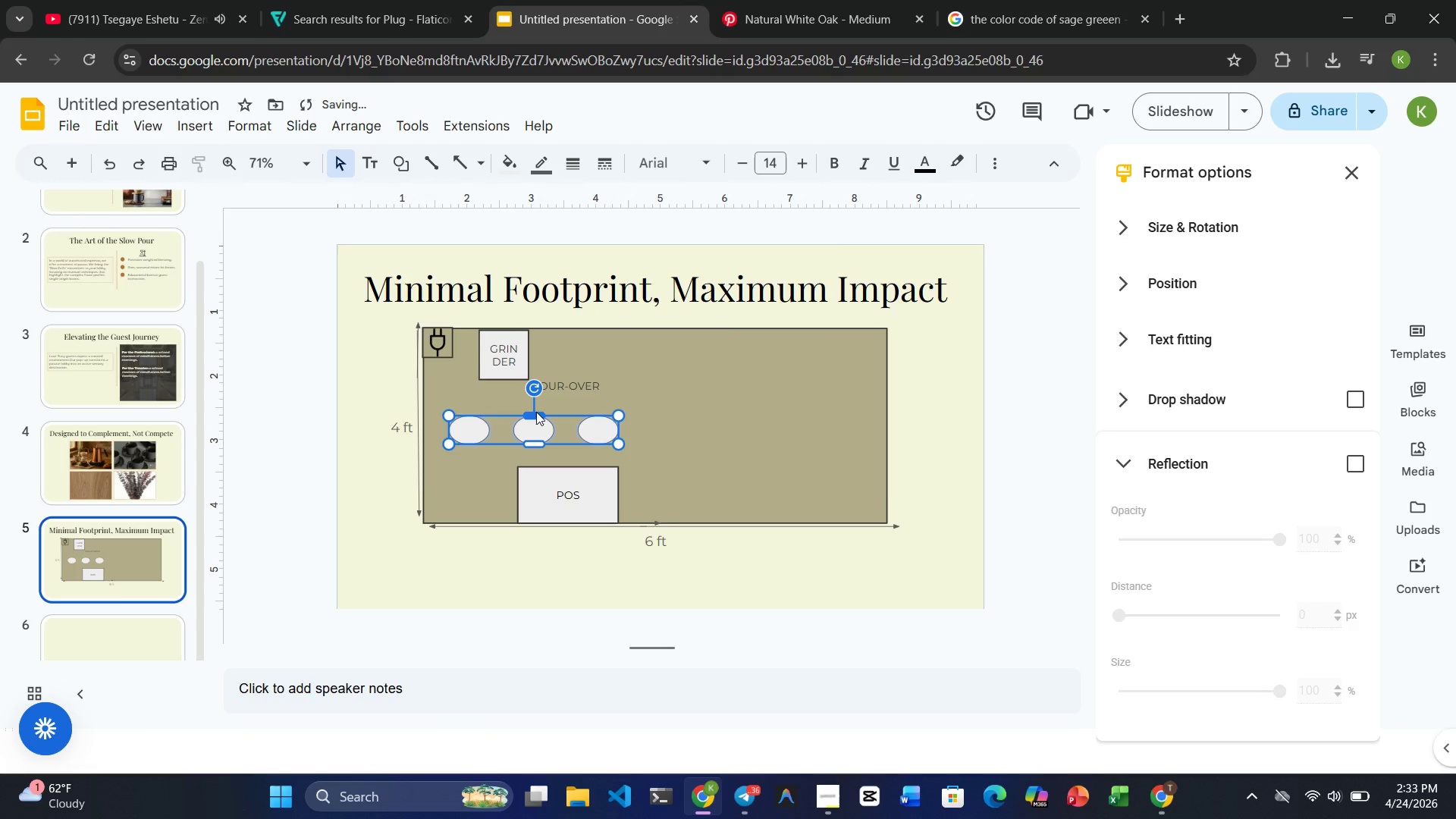 
left_click([536, 412])
 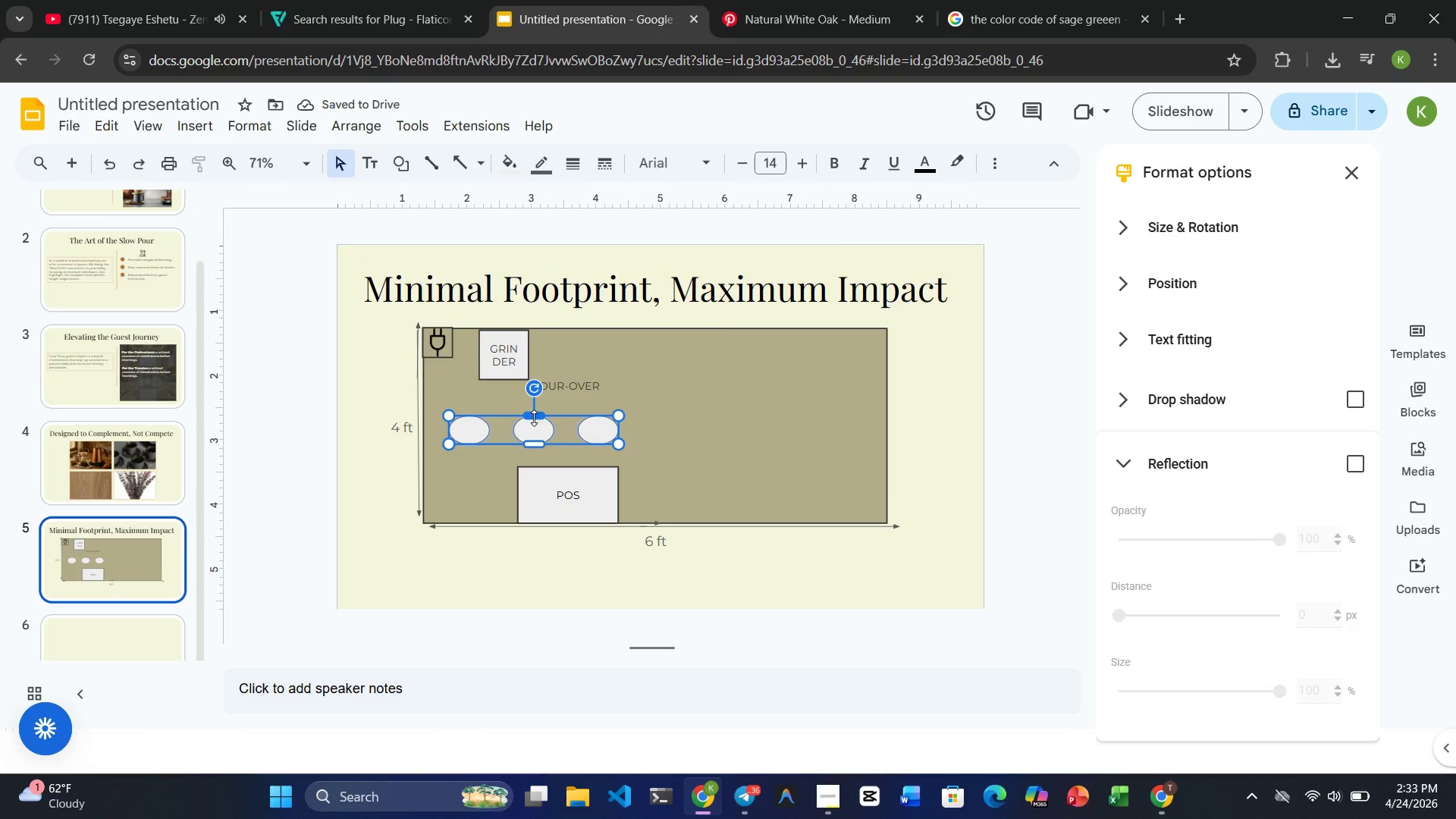 
left_click_drag(start_coordinate=[534, 417], to_coordinate=[532, 410])
 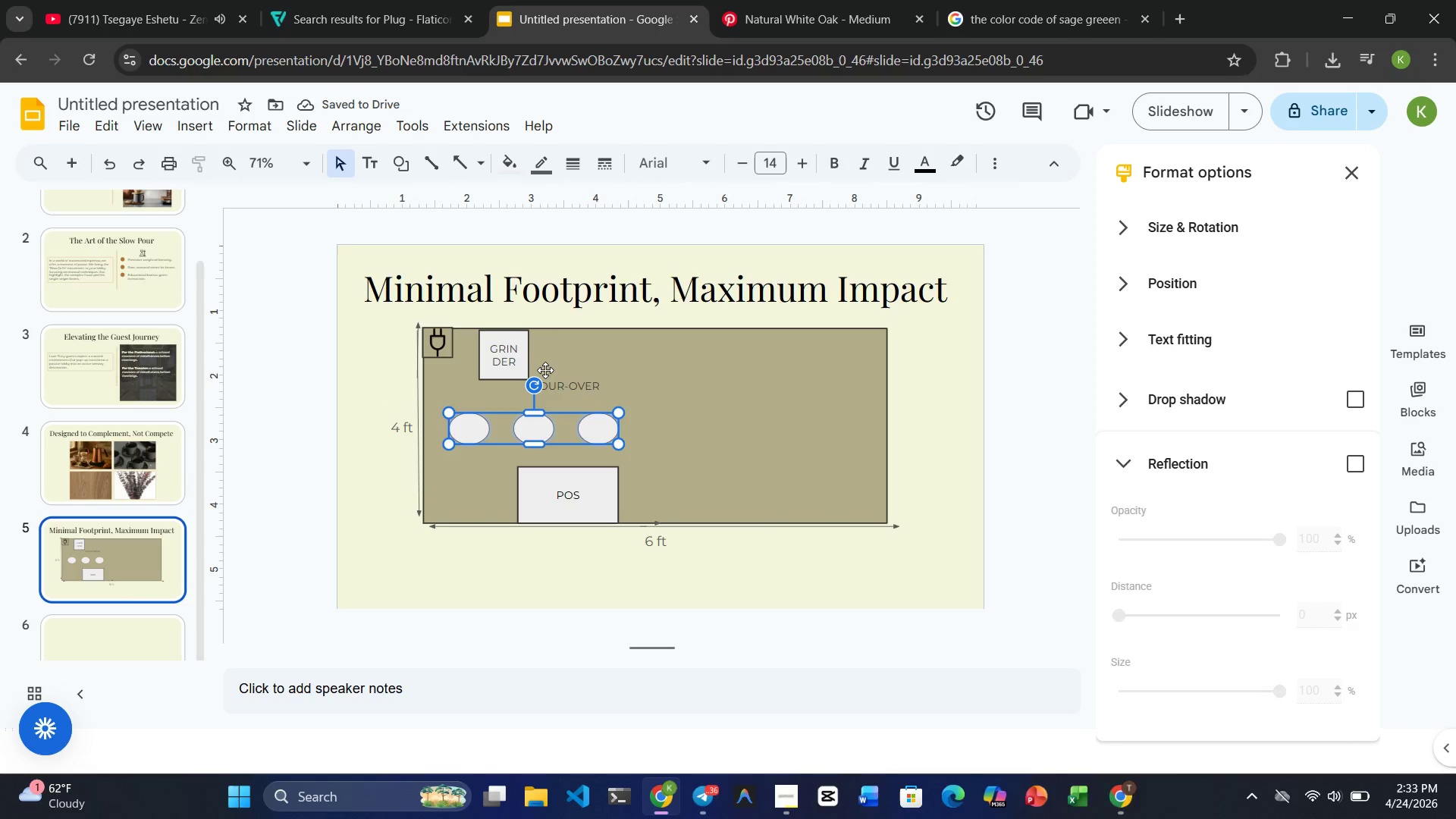 
wait(5.84)
 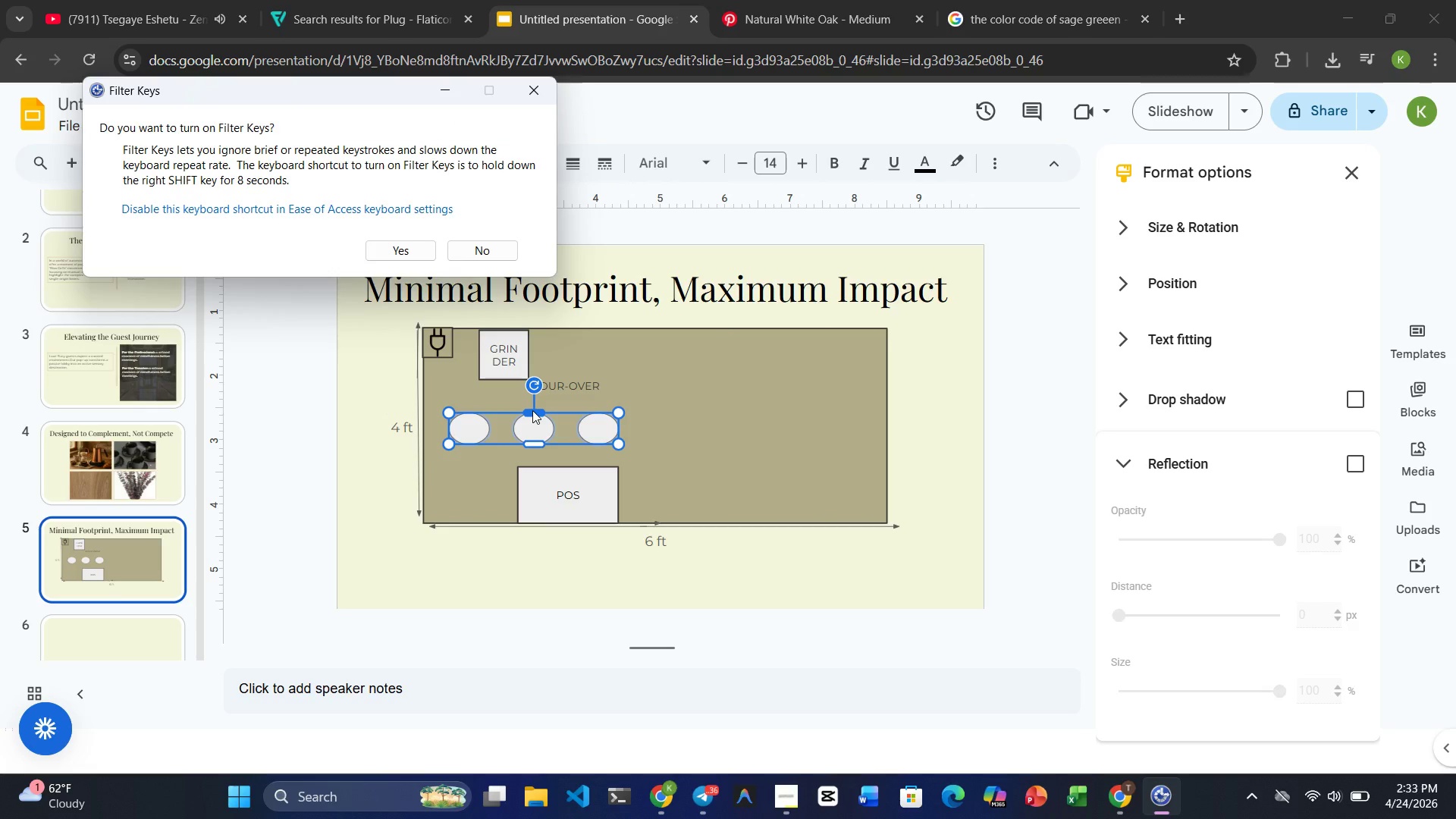 
left_click_drag(start_coordinate=[538, 412], to_coordinate=[538, 408])
 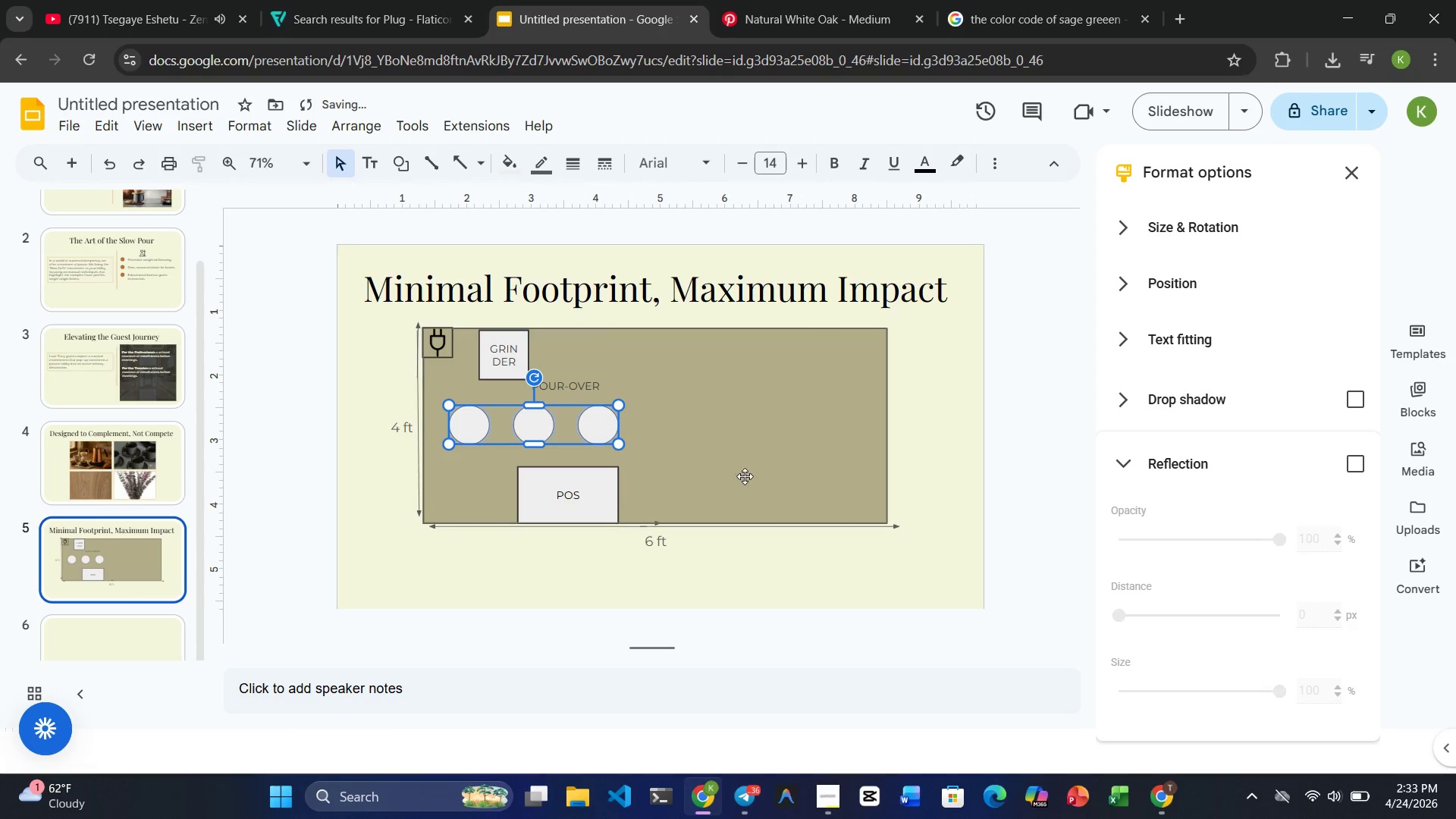 
left_click([745, 476])
 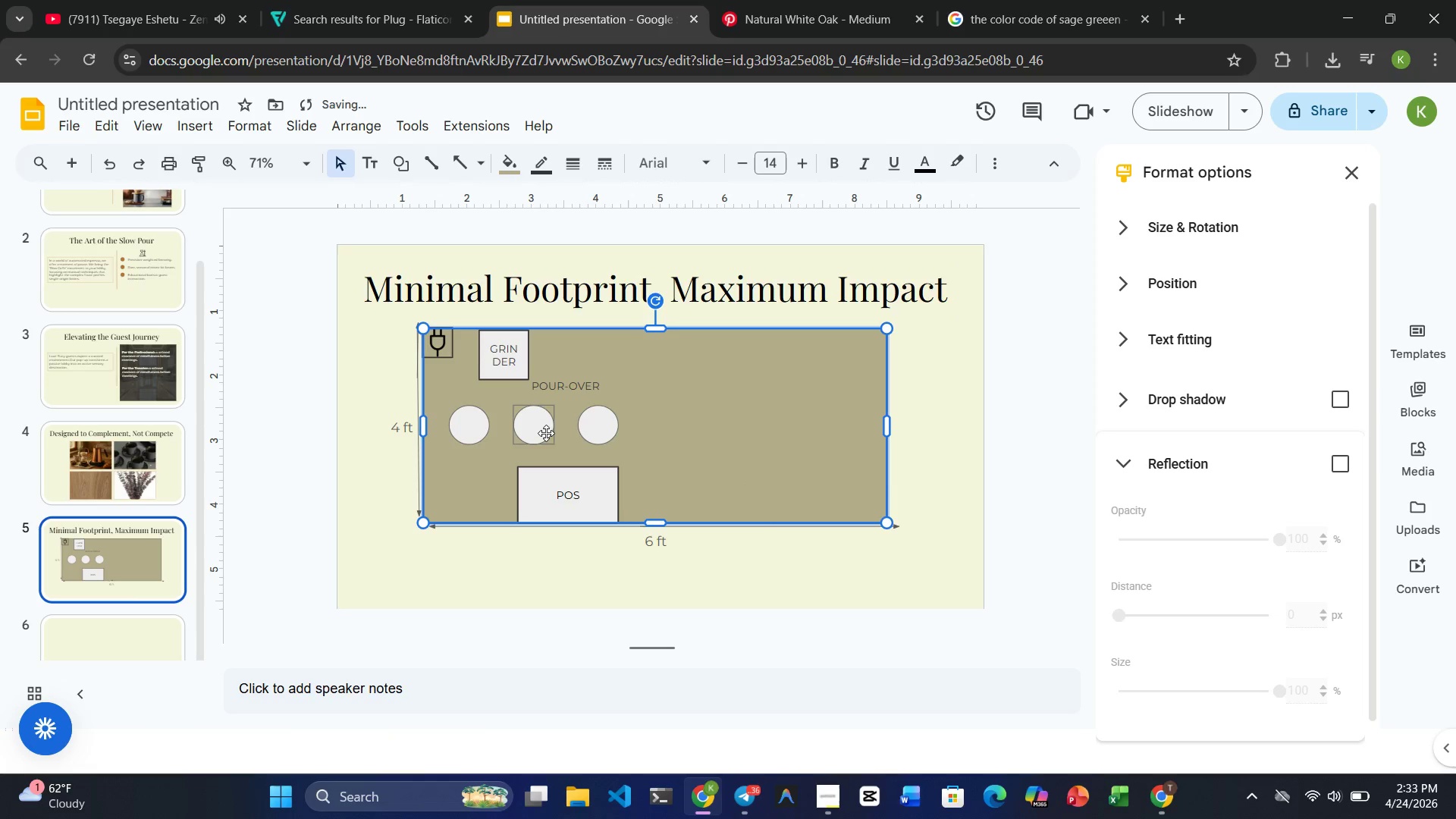 
left_click([544, 431])
 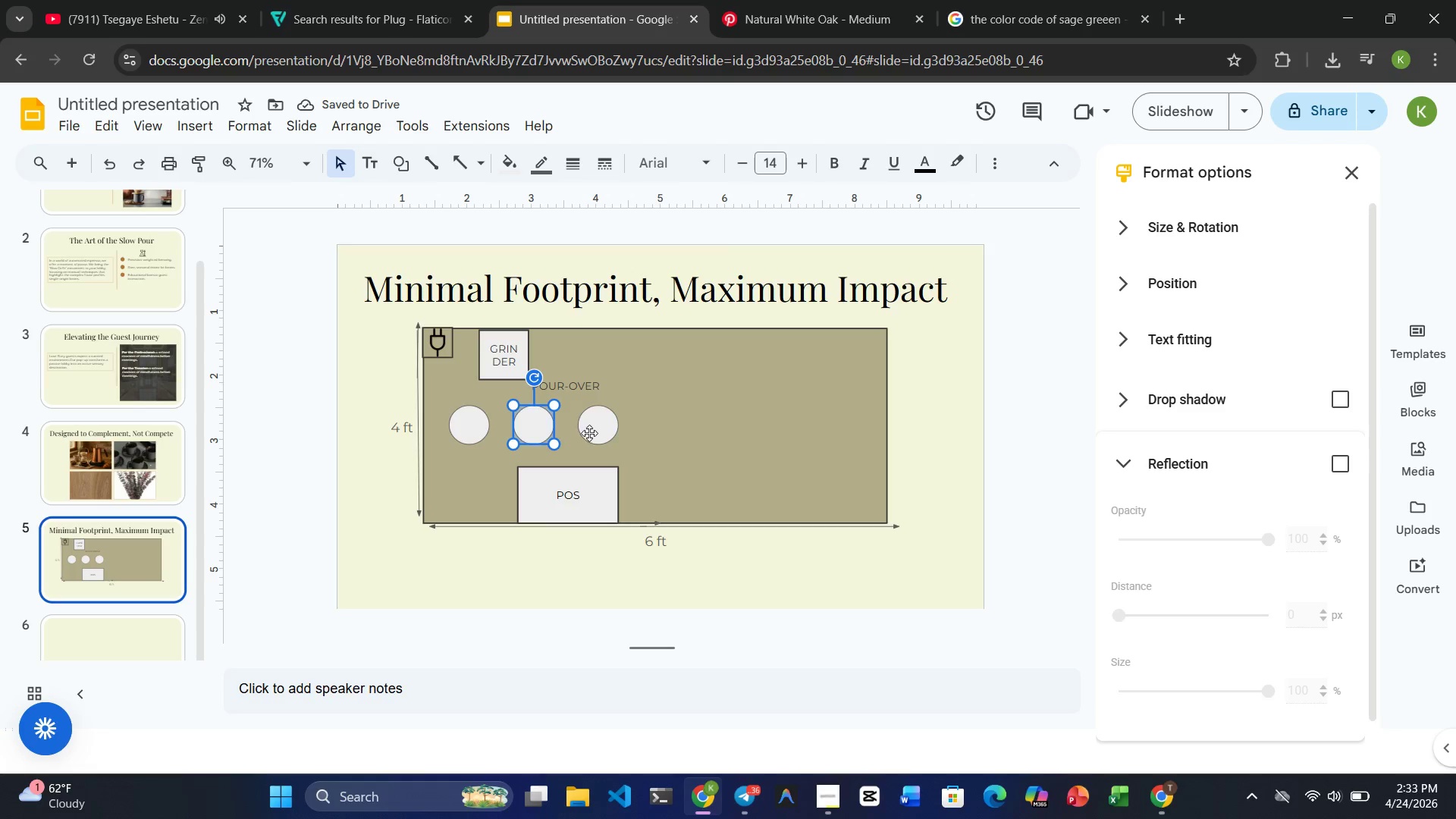 
left_click([589, 433])
 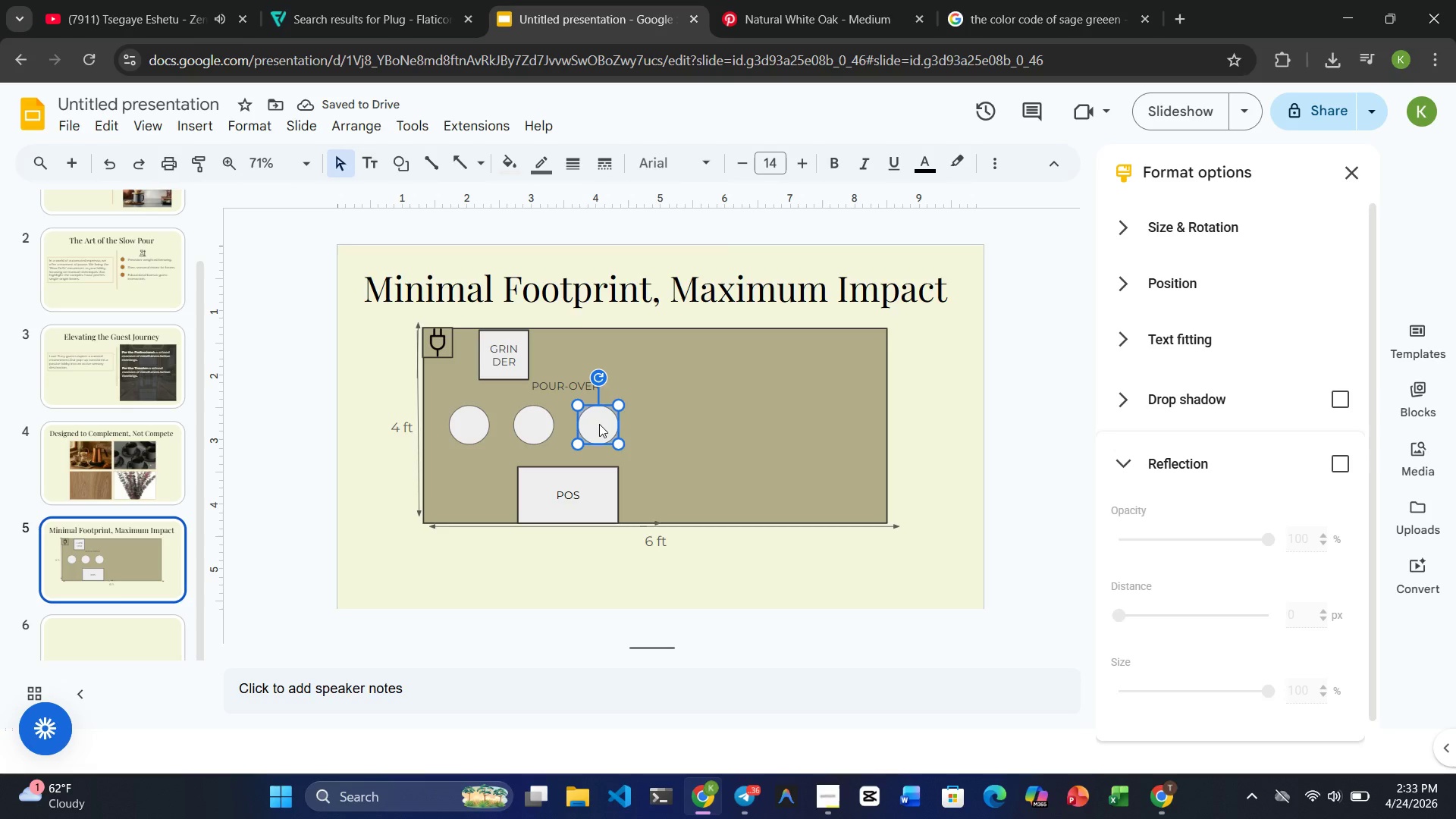 
left_click_drag(start_coordinate=[599, 419], to_coordinate=[585, 420])
 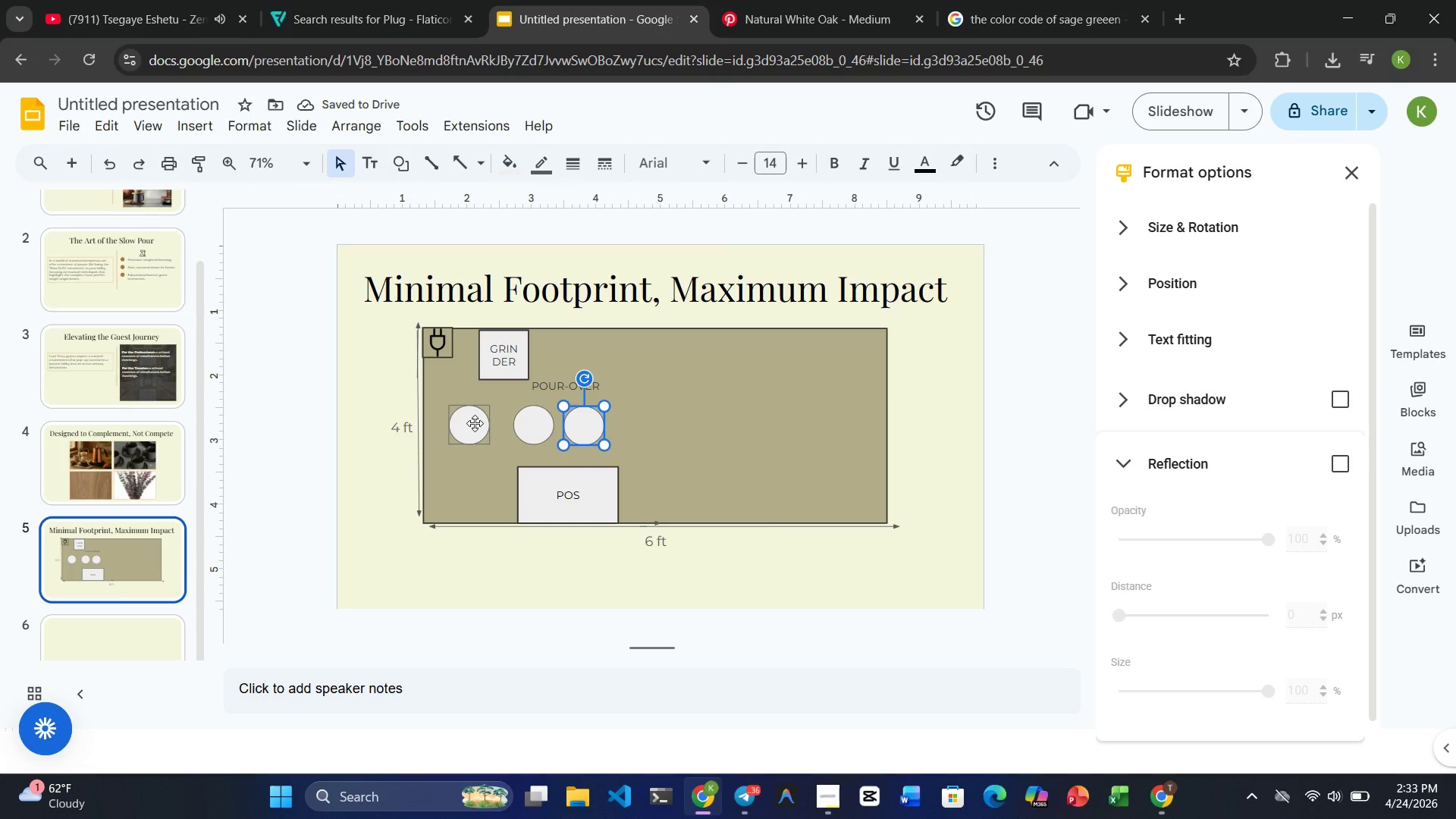 
left_click([475, 423])
 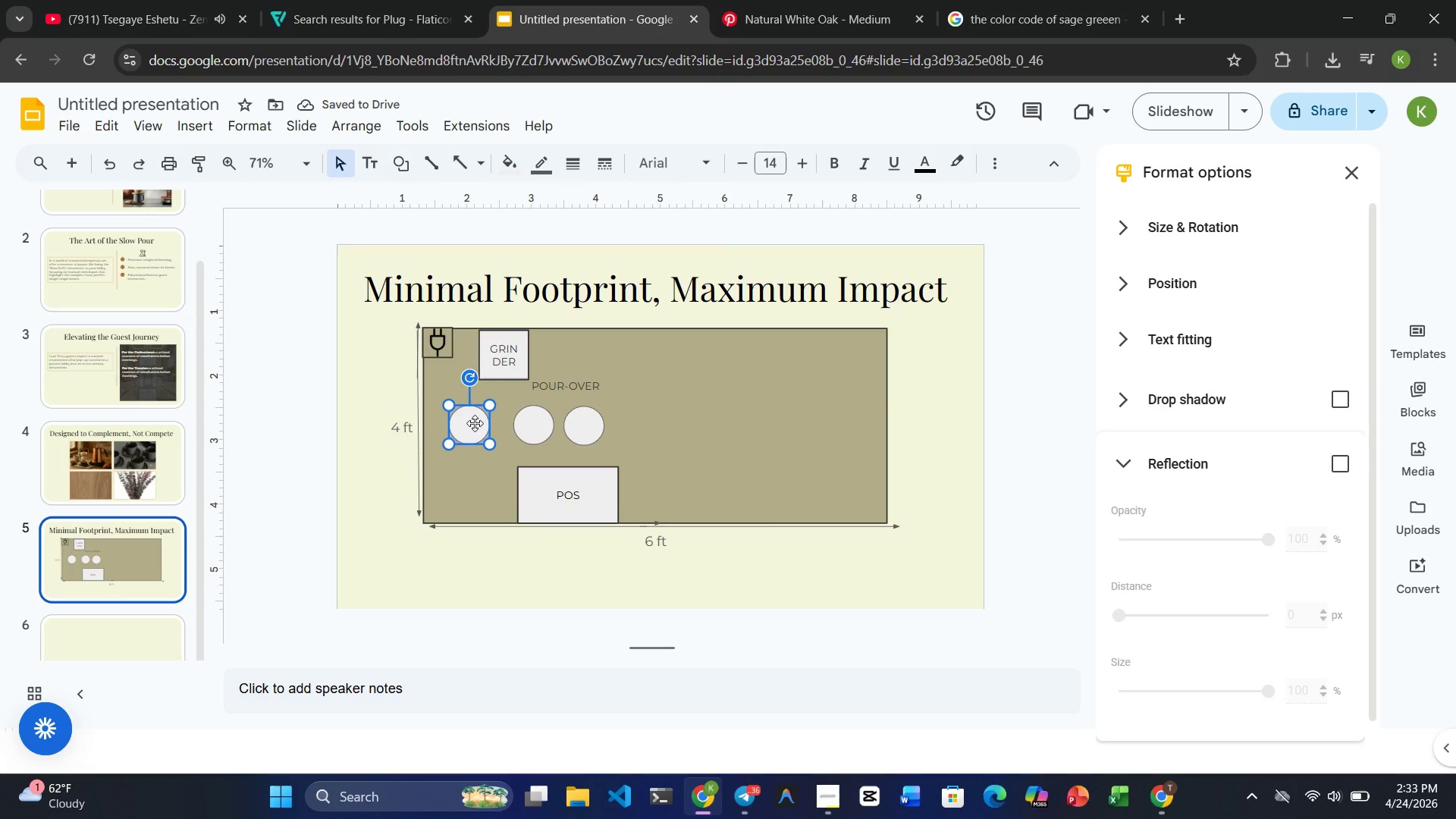 
left_click_drag(start_coordinate=[475, 423], to_coordinate=[461, 419])
 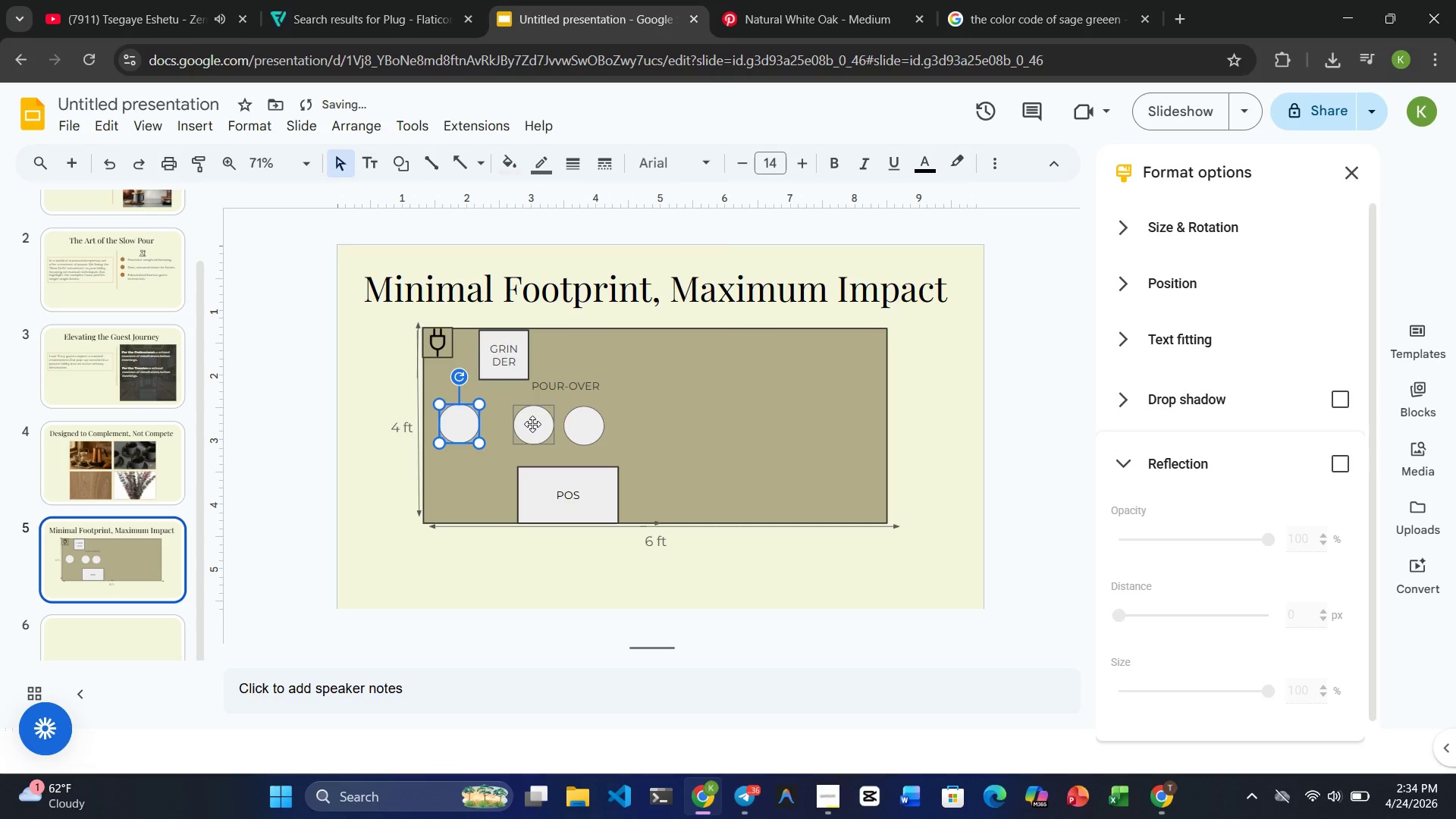 
left_click_drag(start_coordinate=[532, 424], to_coordinate=[501, 422])
 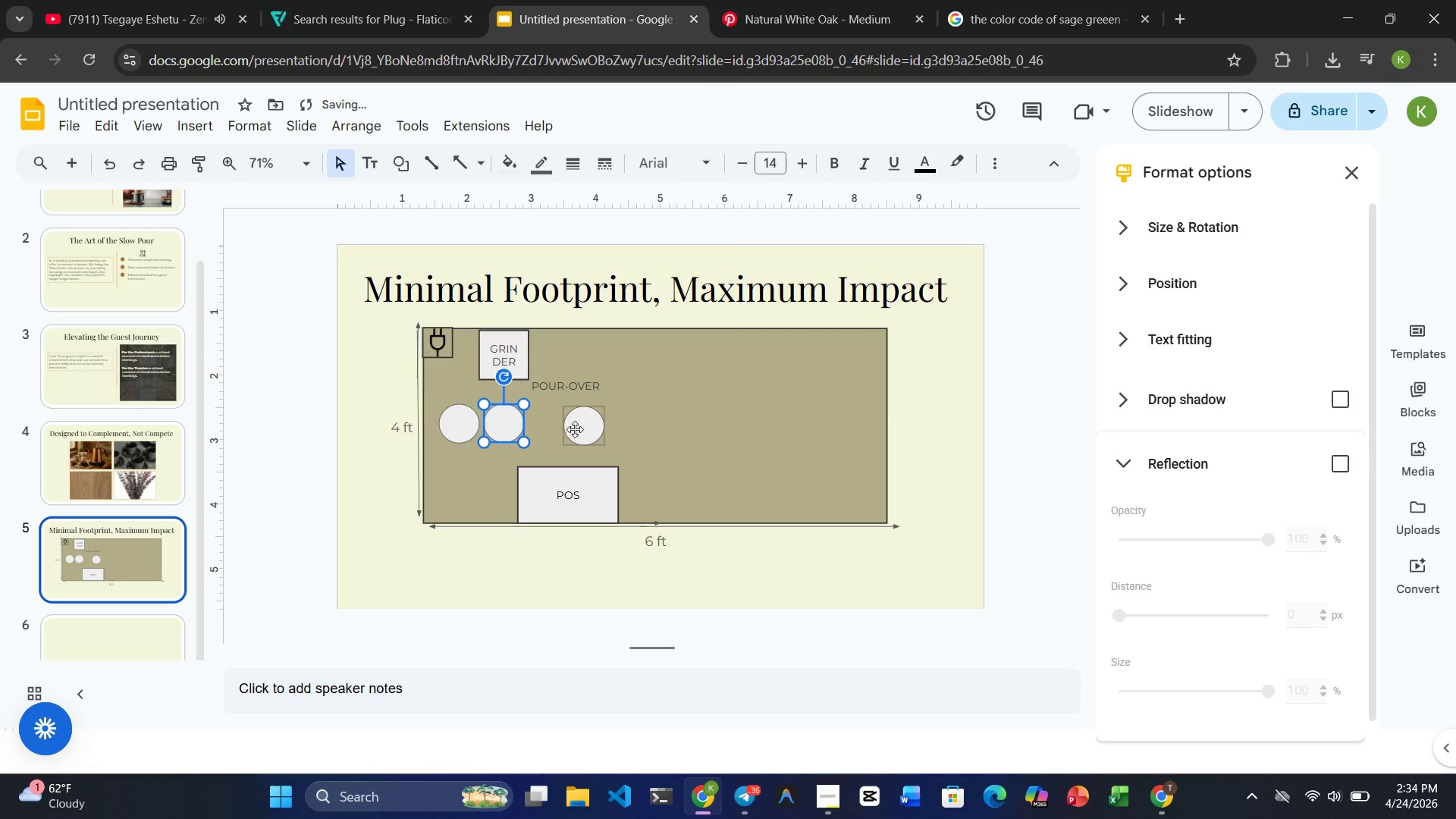 
left_click([582, 431])
 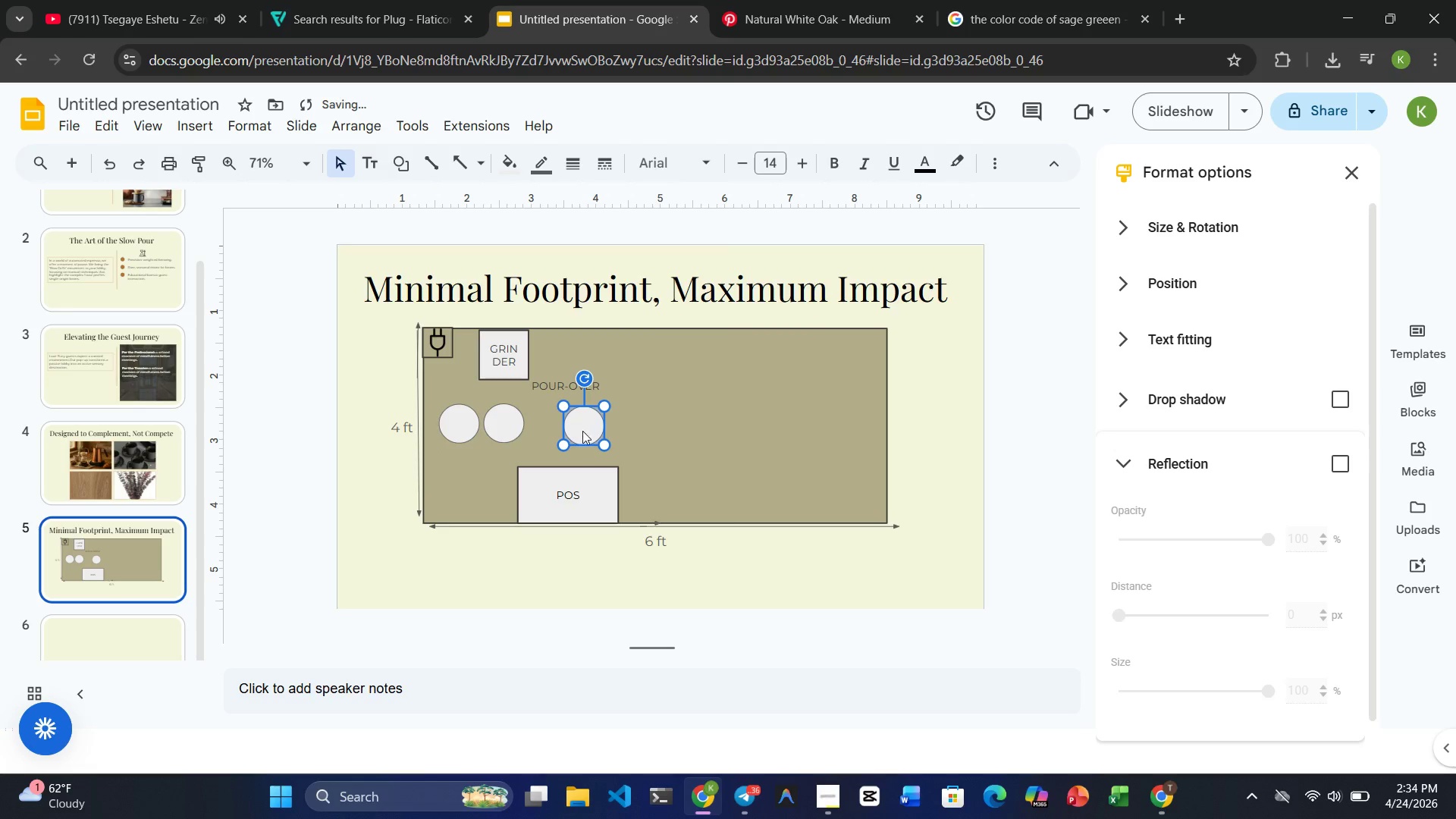 
left_click_drag(start_coordinate=[582, 431], to_coordinate=[544, 428])
 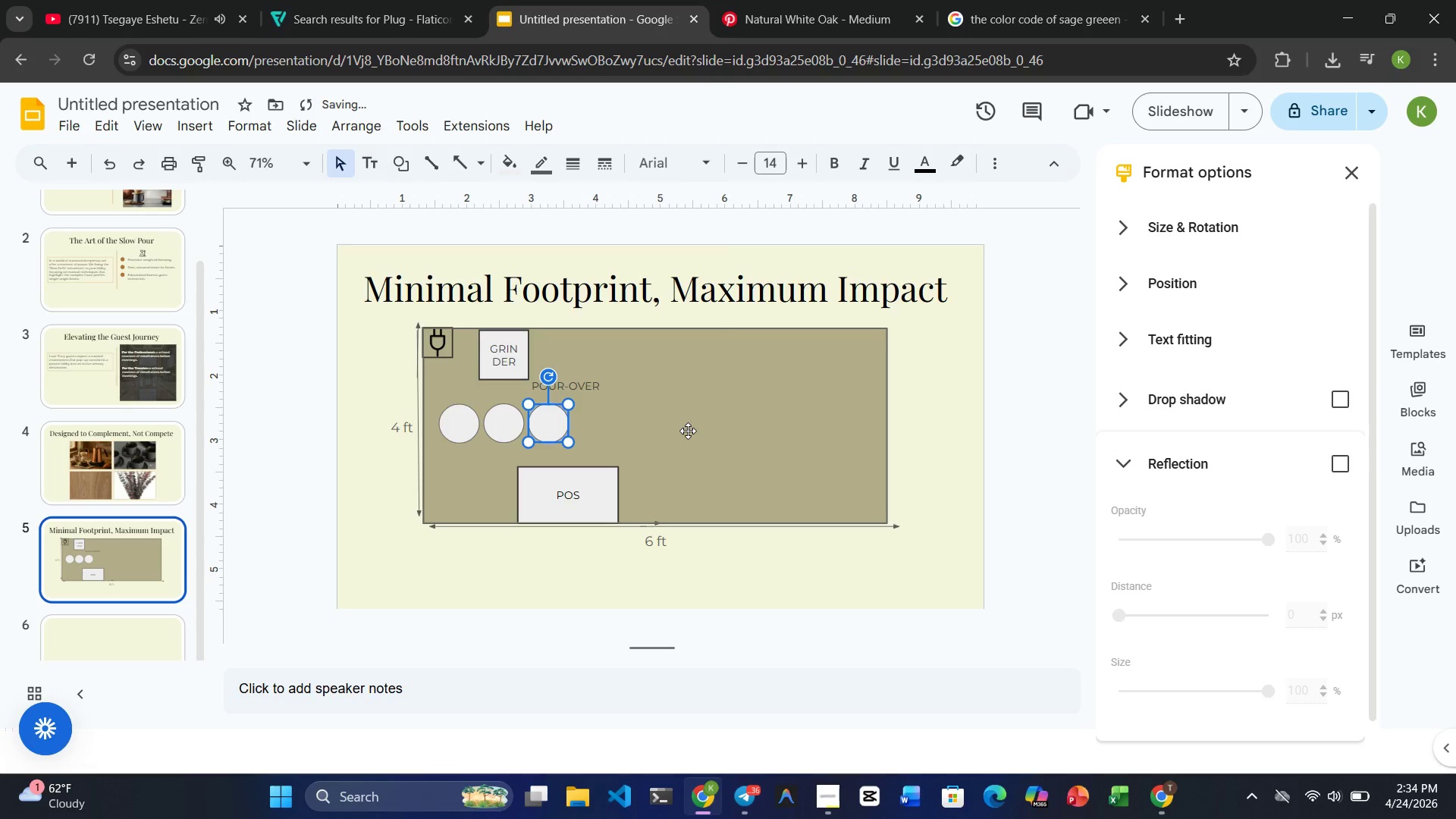 
left_click([688, 431])
 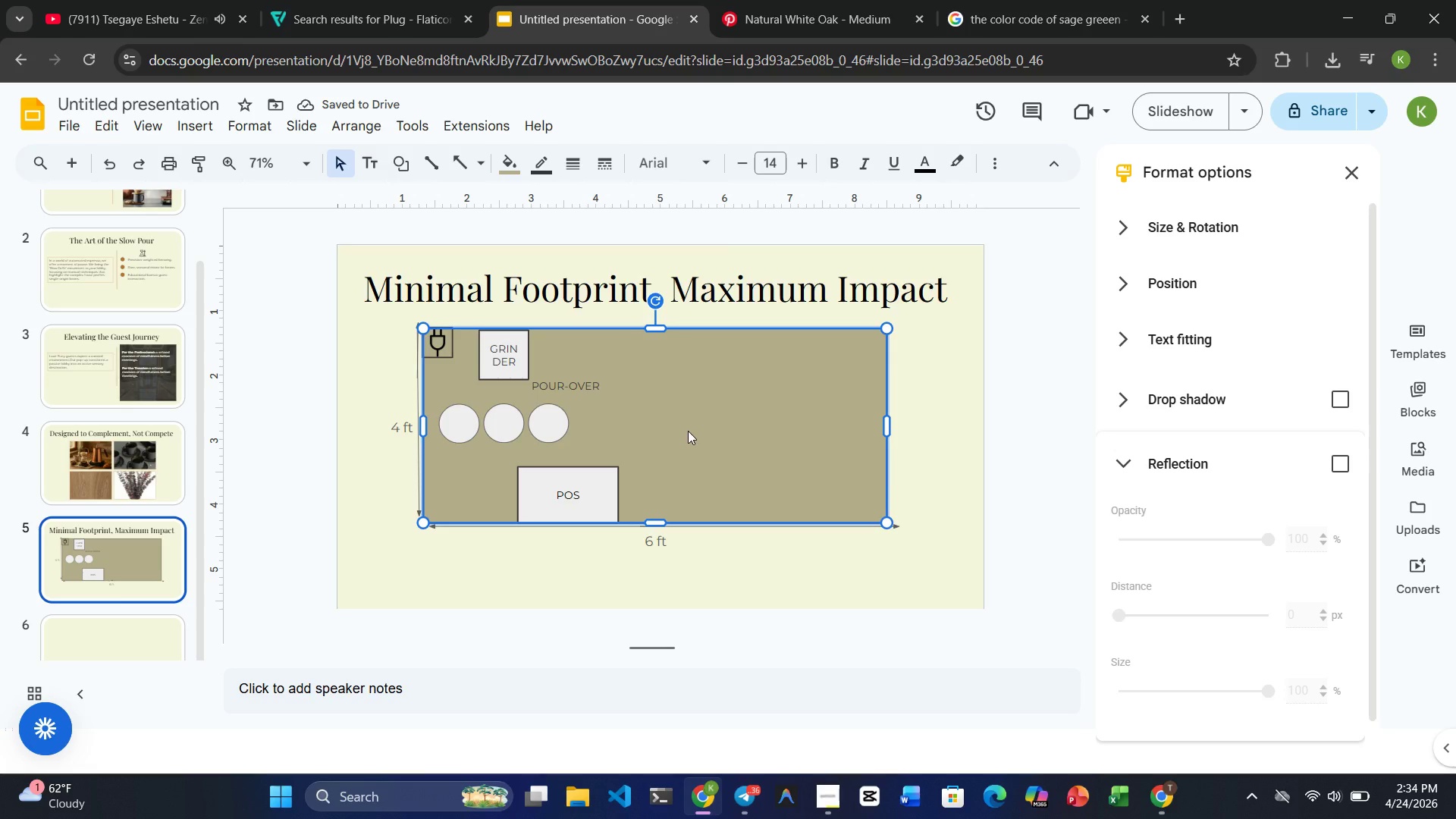 
left_click([504, 422])
 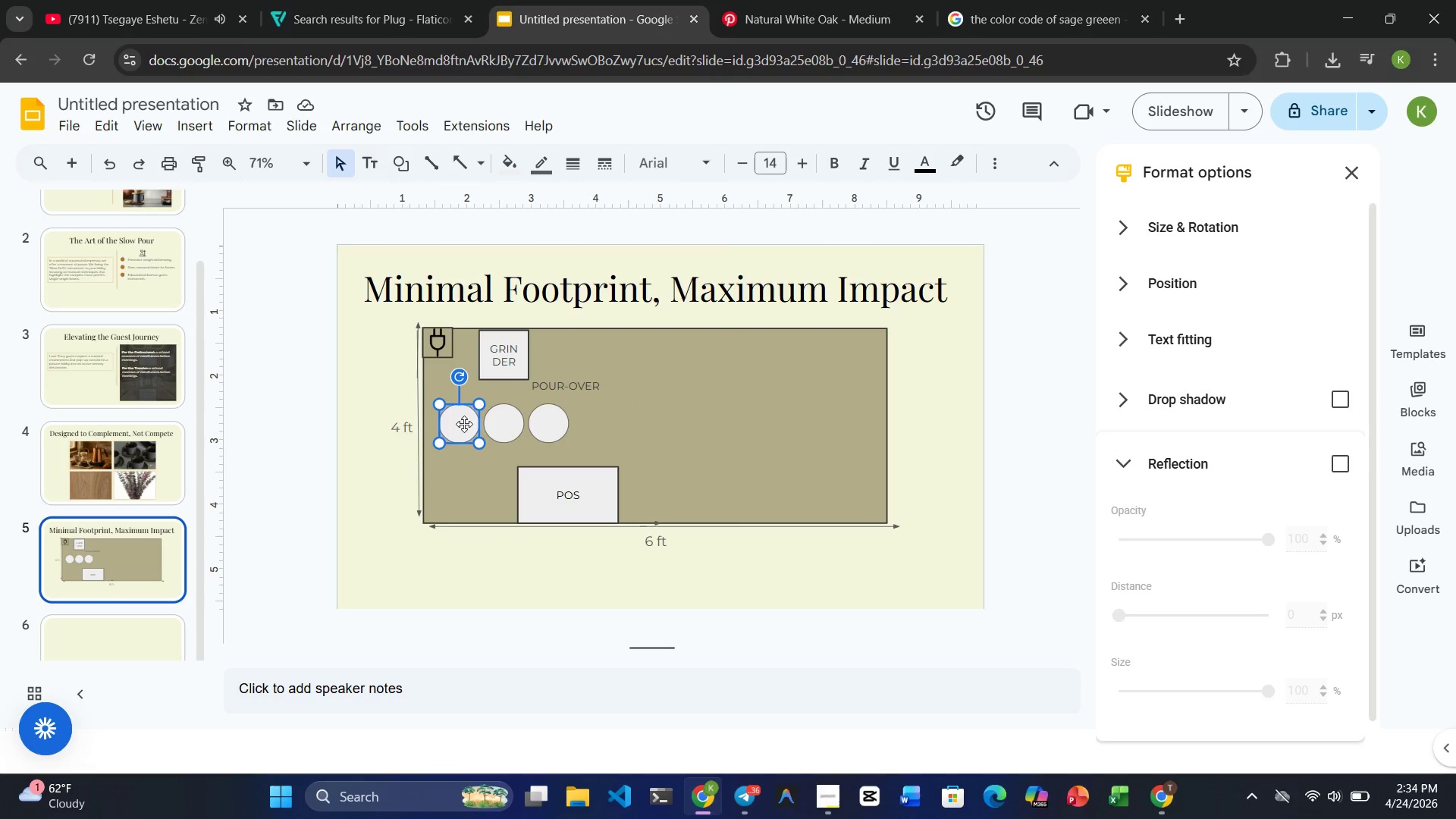 
wait(15.95)
 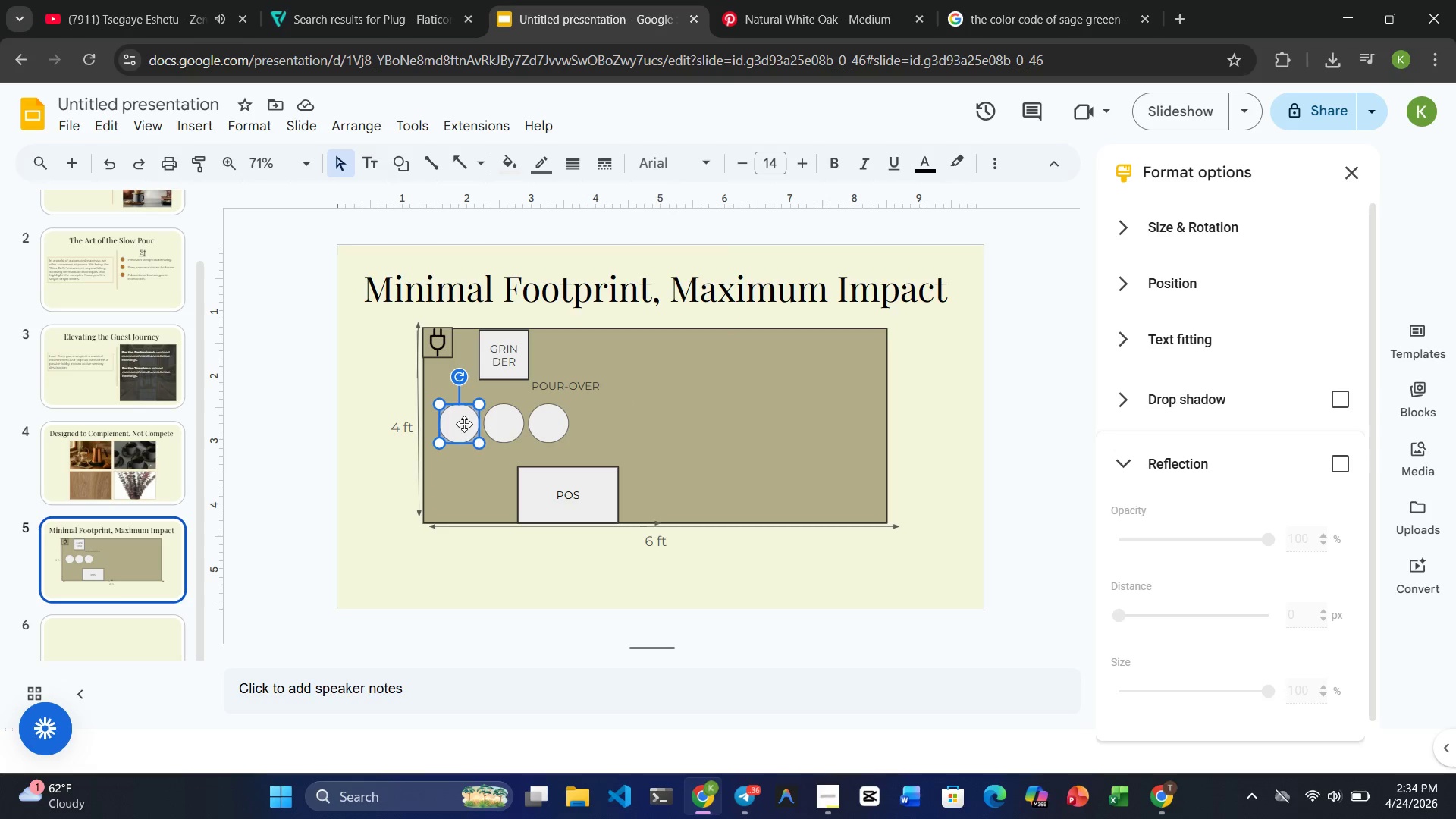 
left_click([650, 420])
 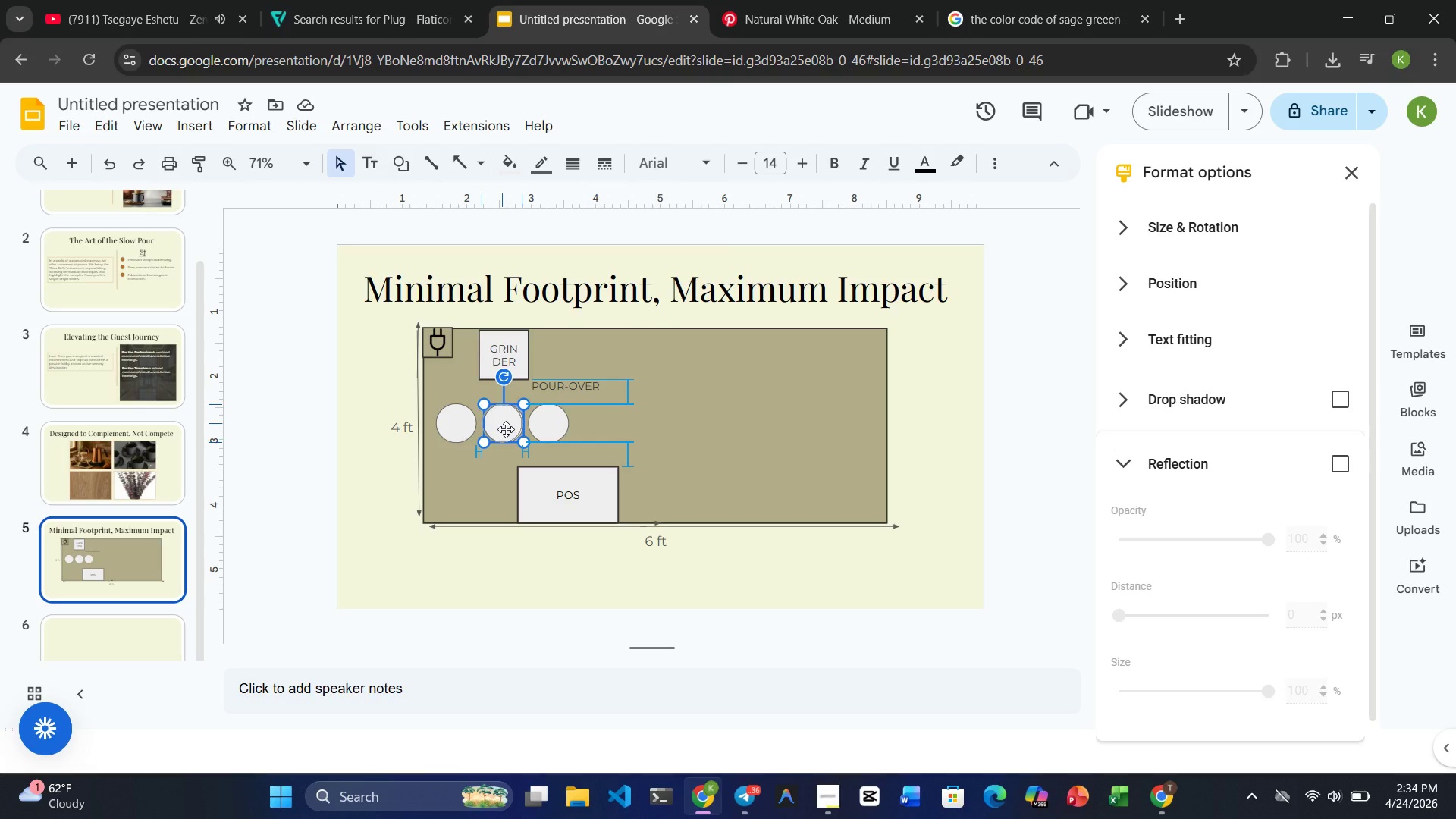 
wait(5.67)
 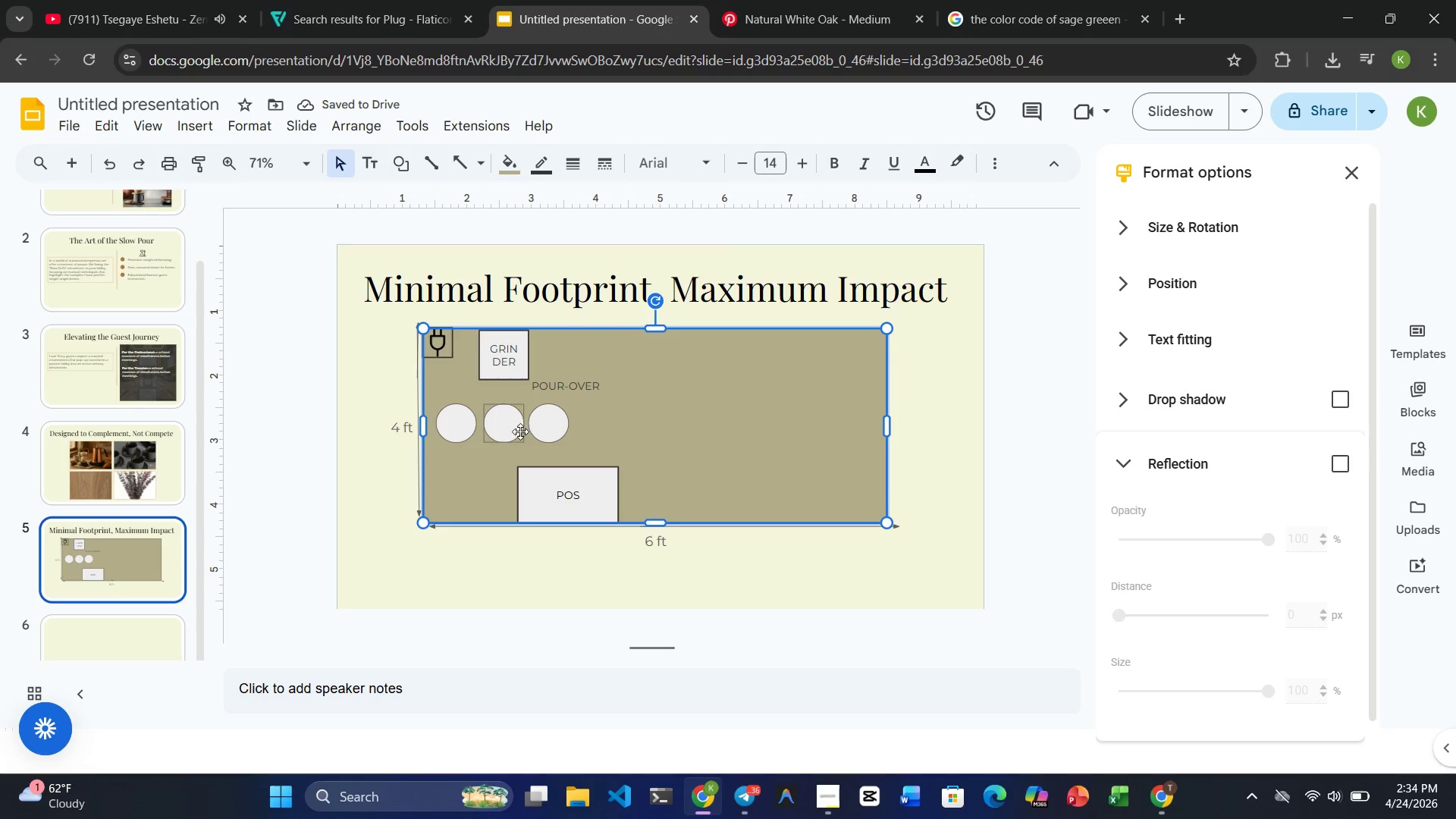 
left_click([672, 426])
 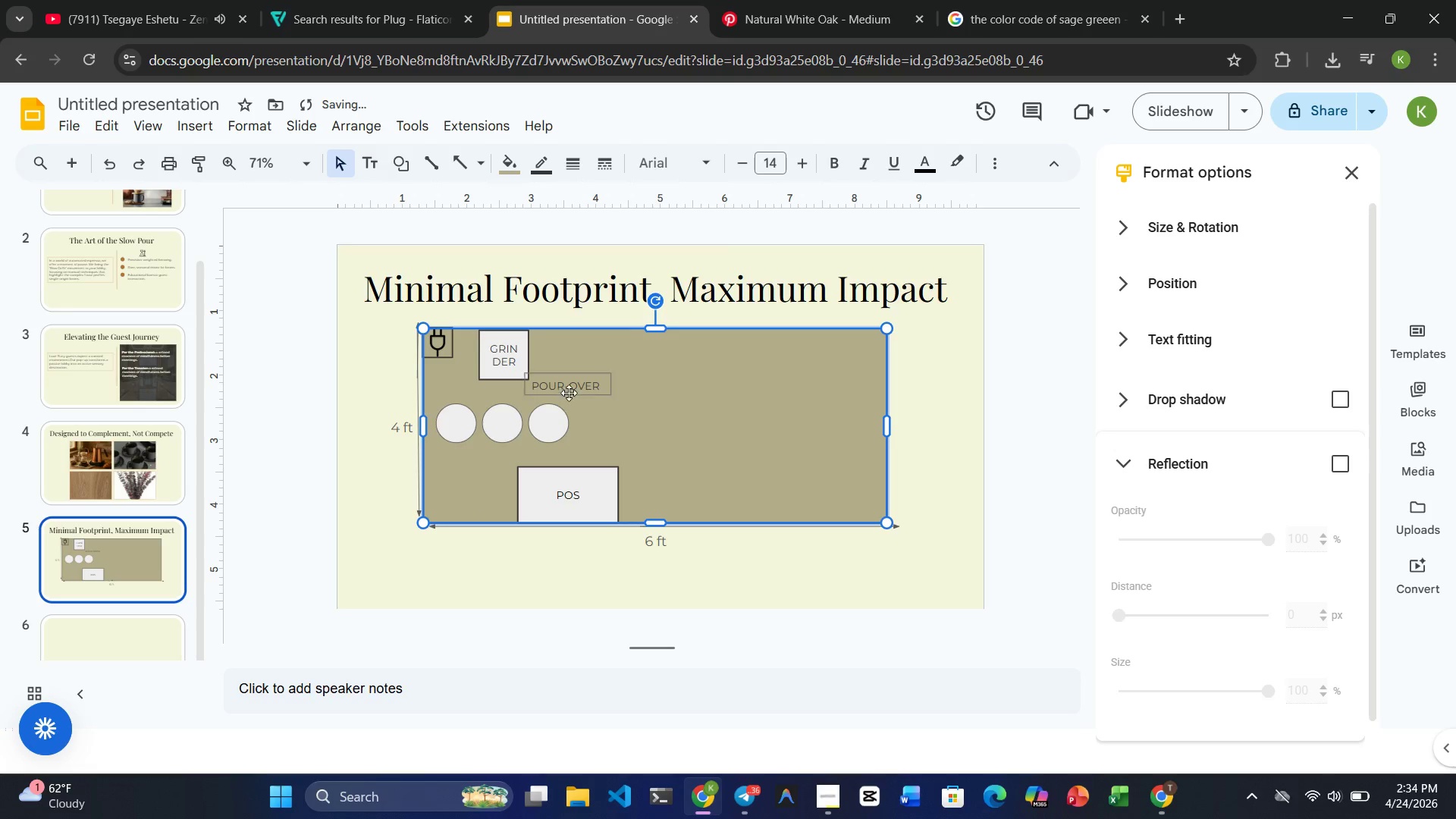 
left_click_drag(start_coordinate=[568, 391], to_coordinate=[553, 375])
 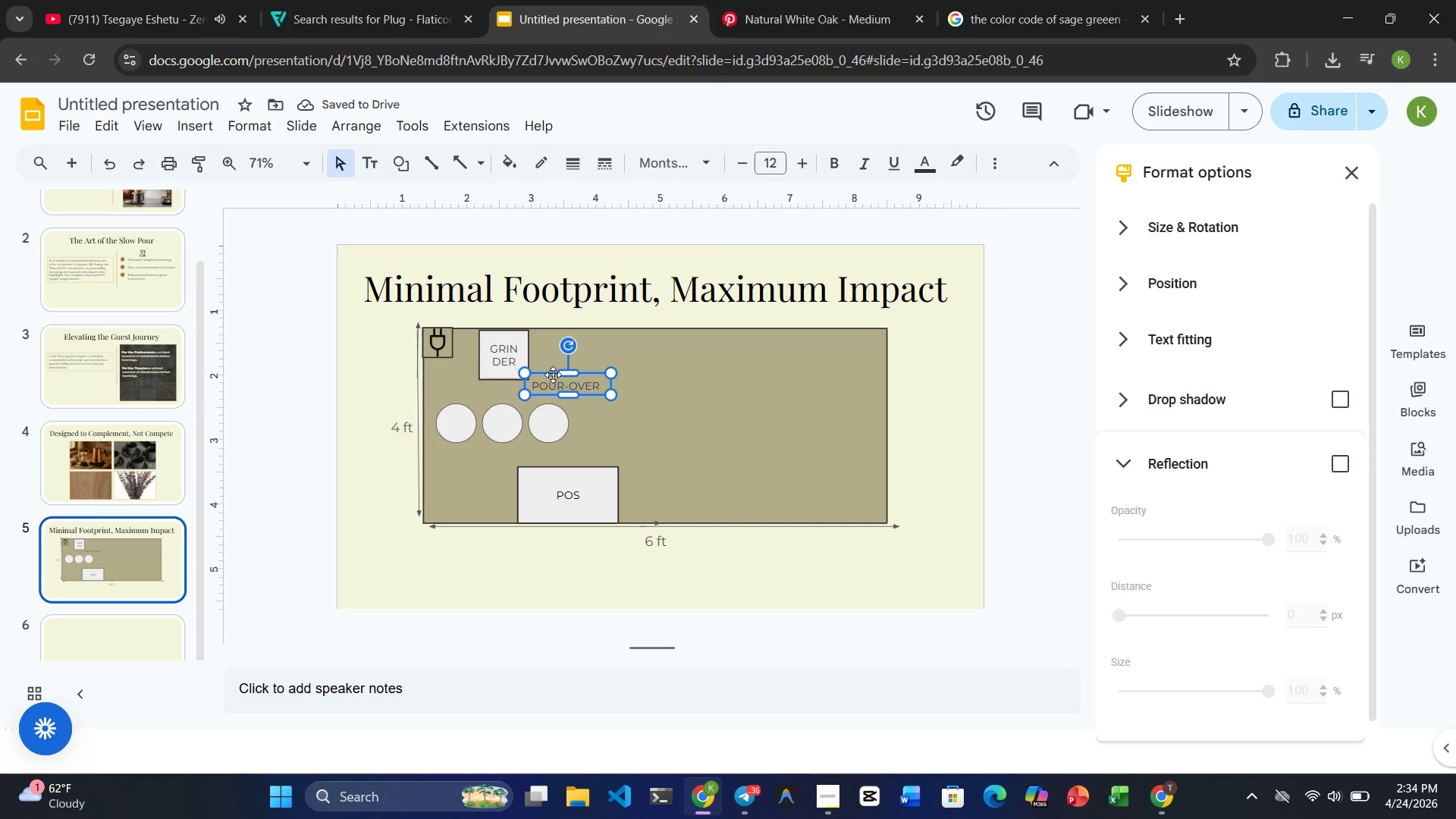 
left_click_drag(start_coordinate=[553, 375], to_coordinate=[506, 386])
 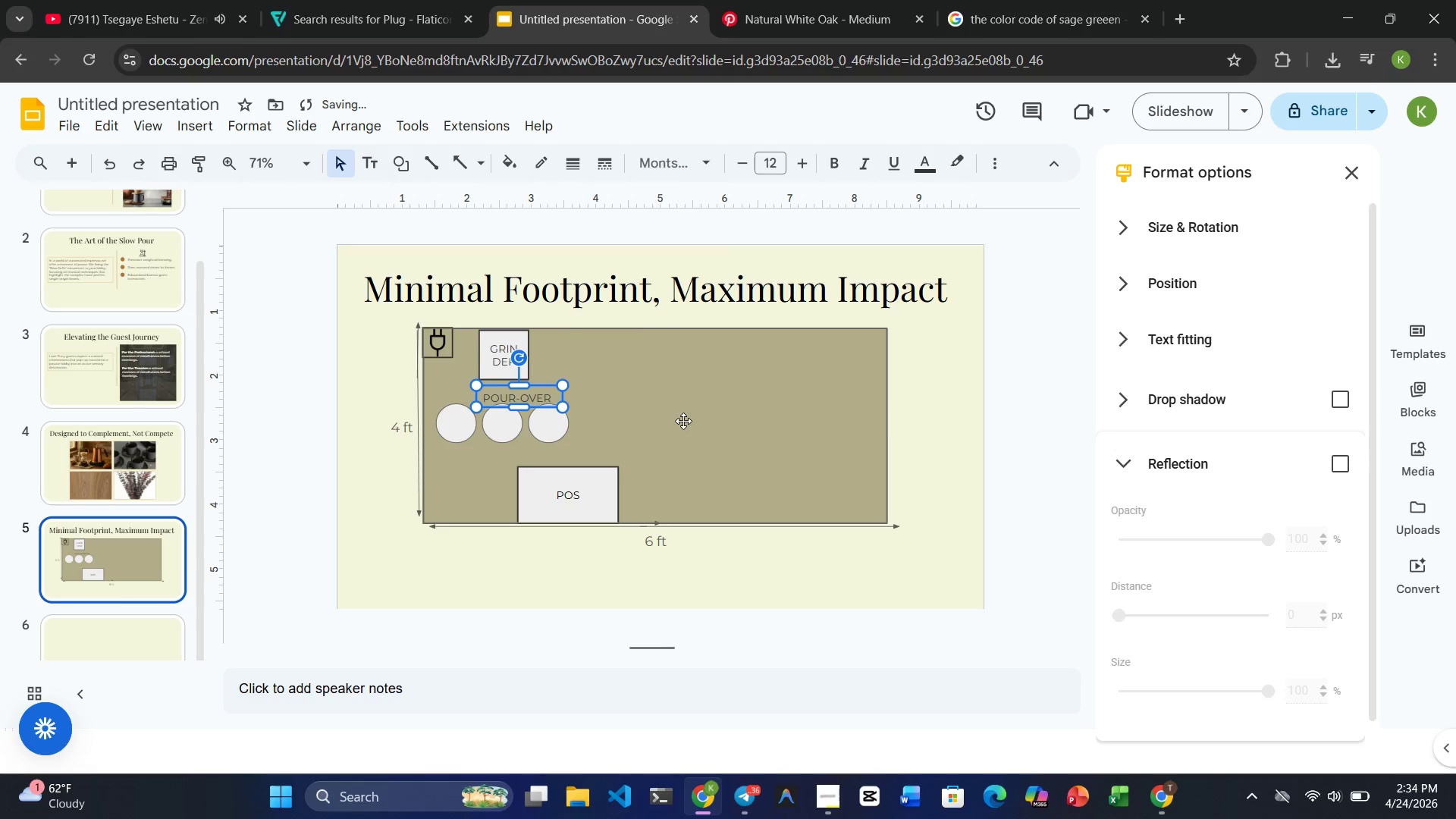 
left_click([683, 421])
 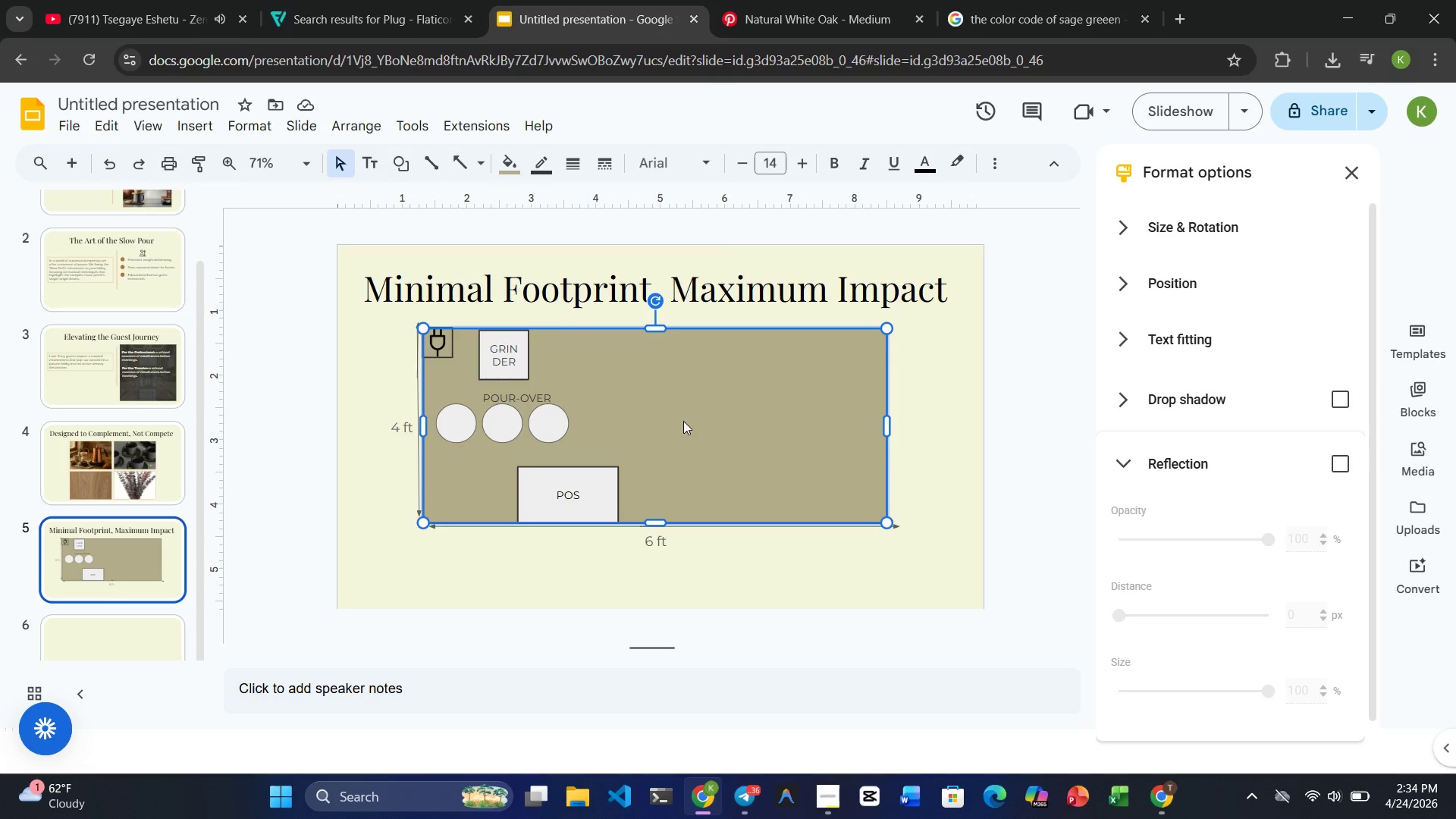 
wait(12.19)
 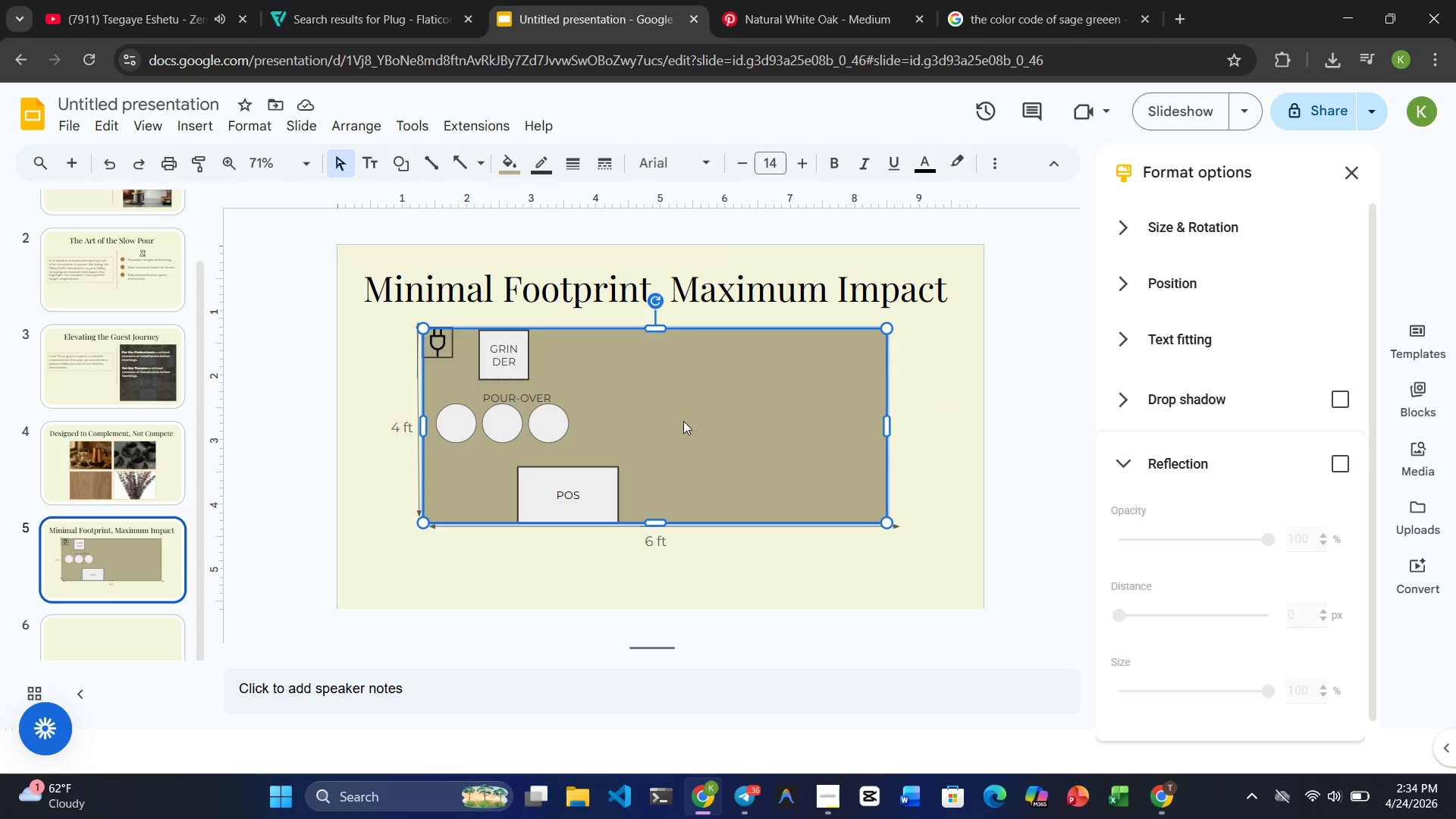 
left_click([429, 157])
 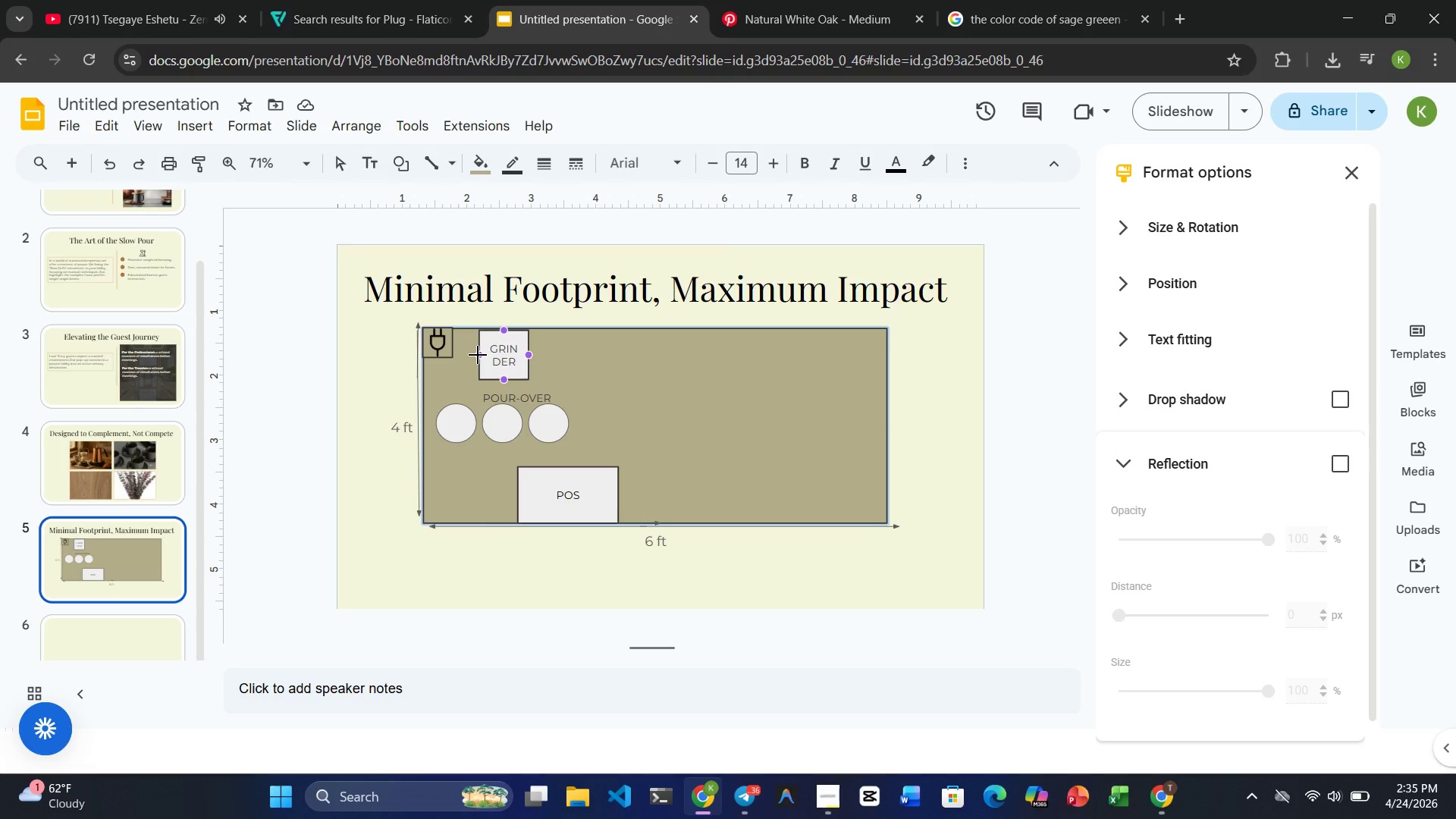 
left_click_drag(start_coordinate=[477, 355], to_coordinate=[461, 369])
 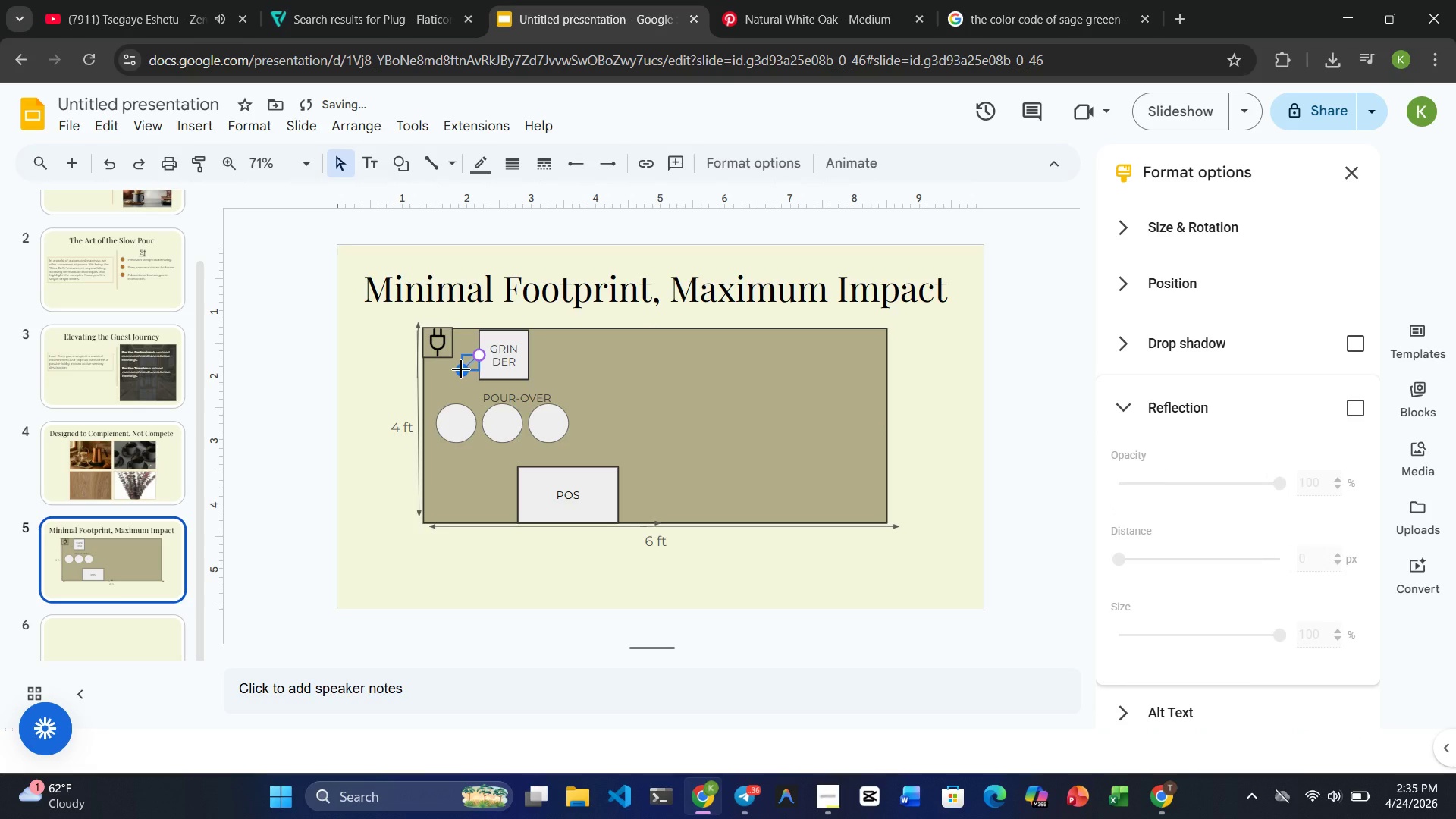 
key(Delete)
 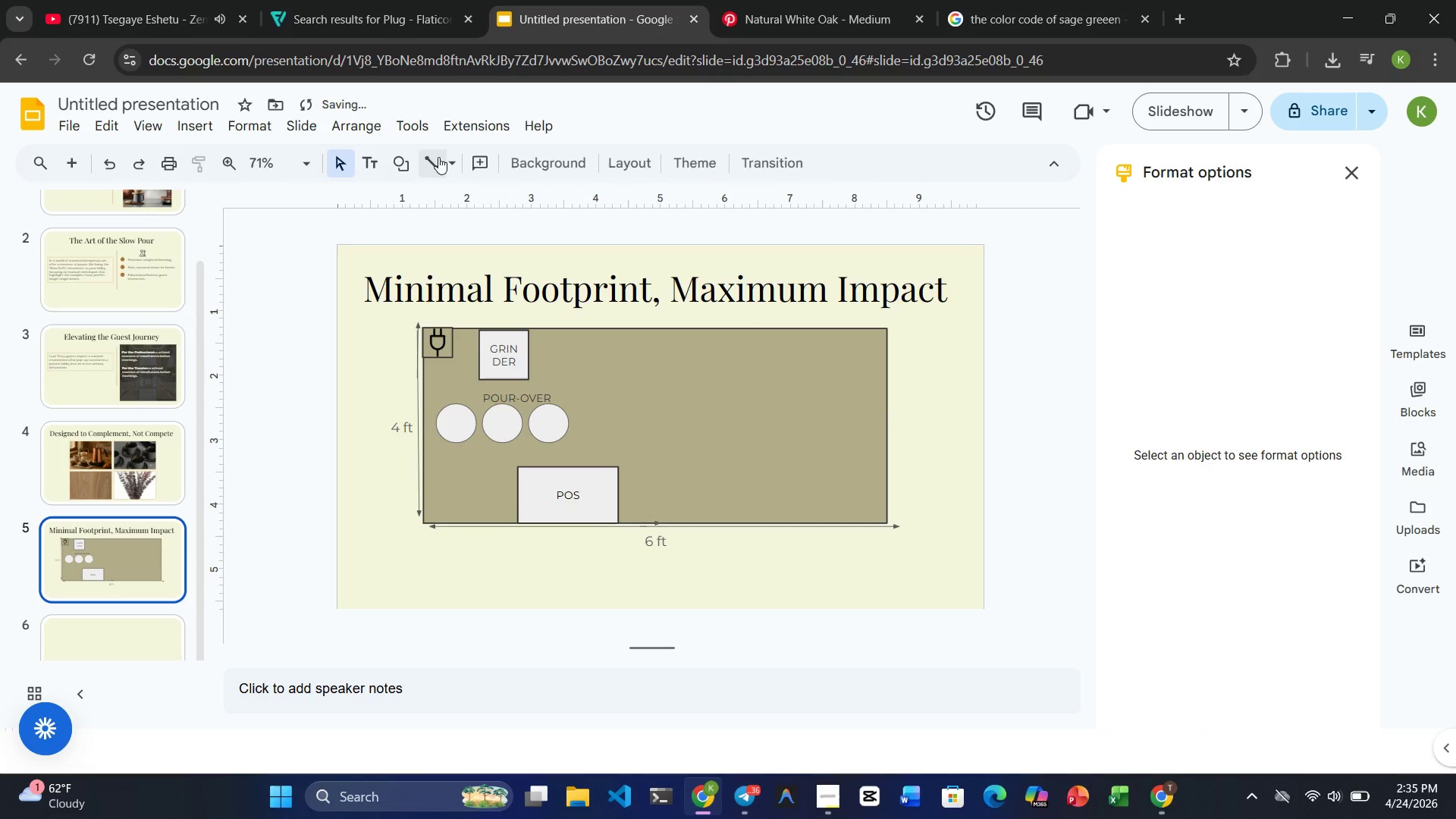 
left_click([447, 158])
 